 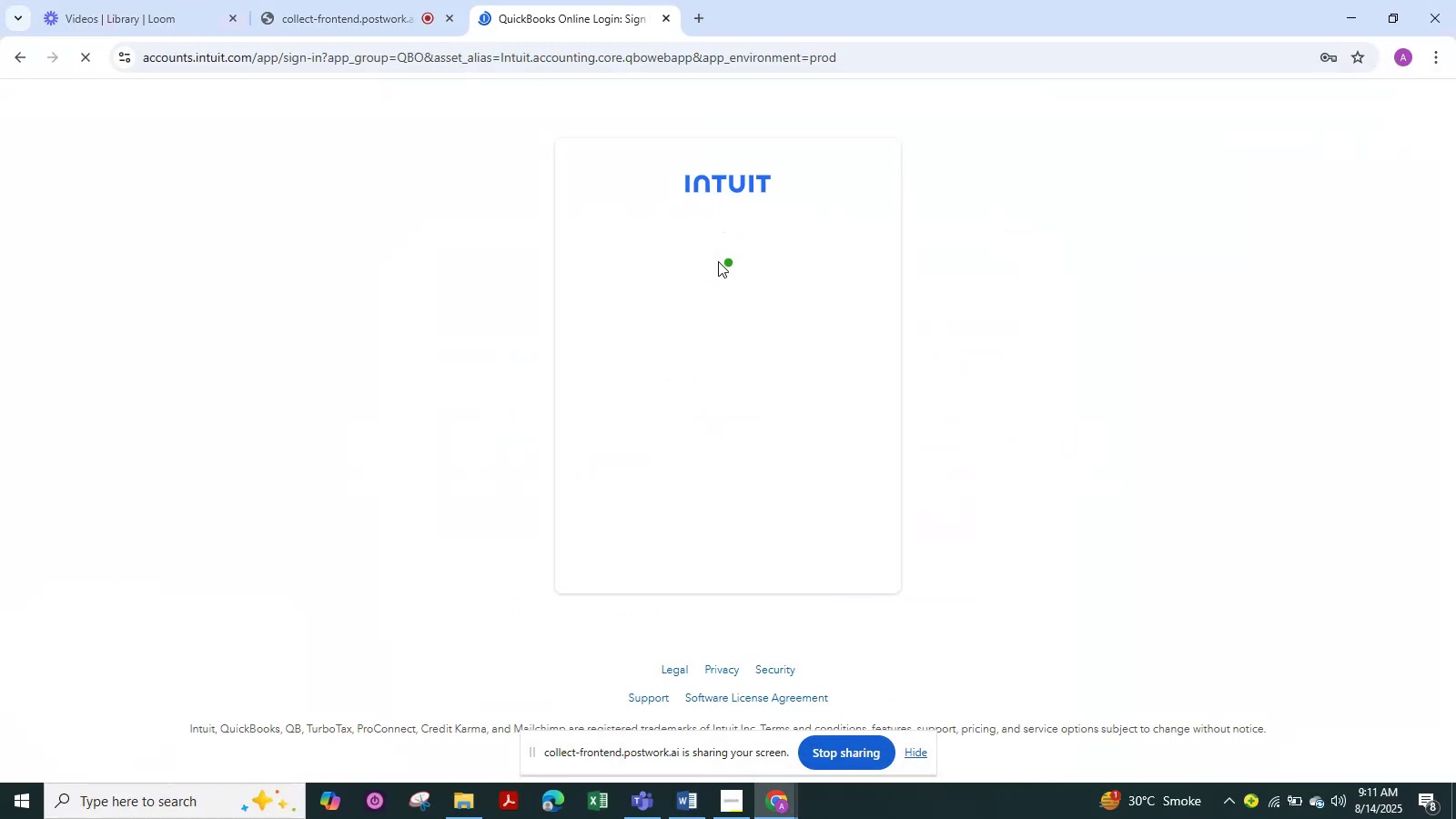 
left_click([717, 368])
 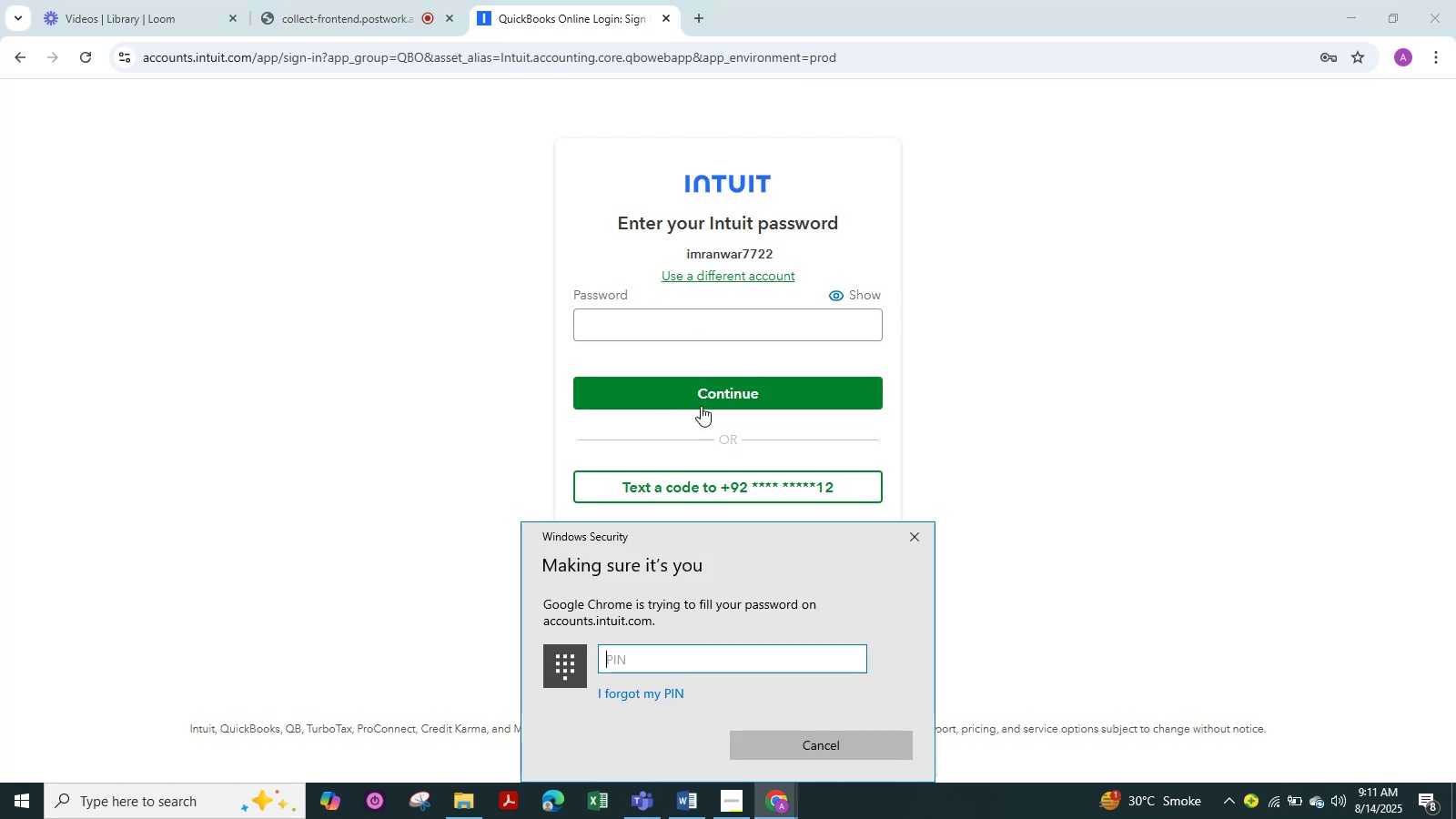 
key(Numpad8)
 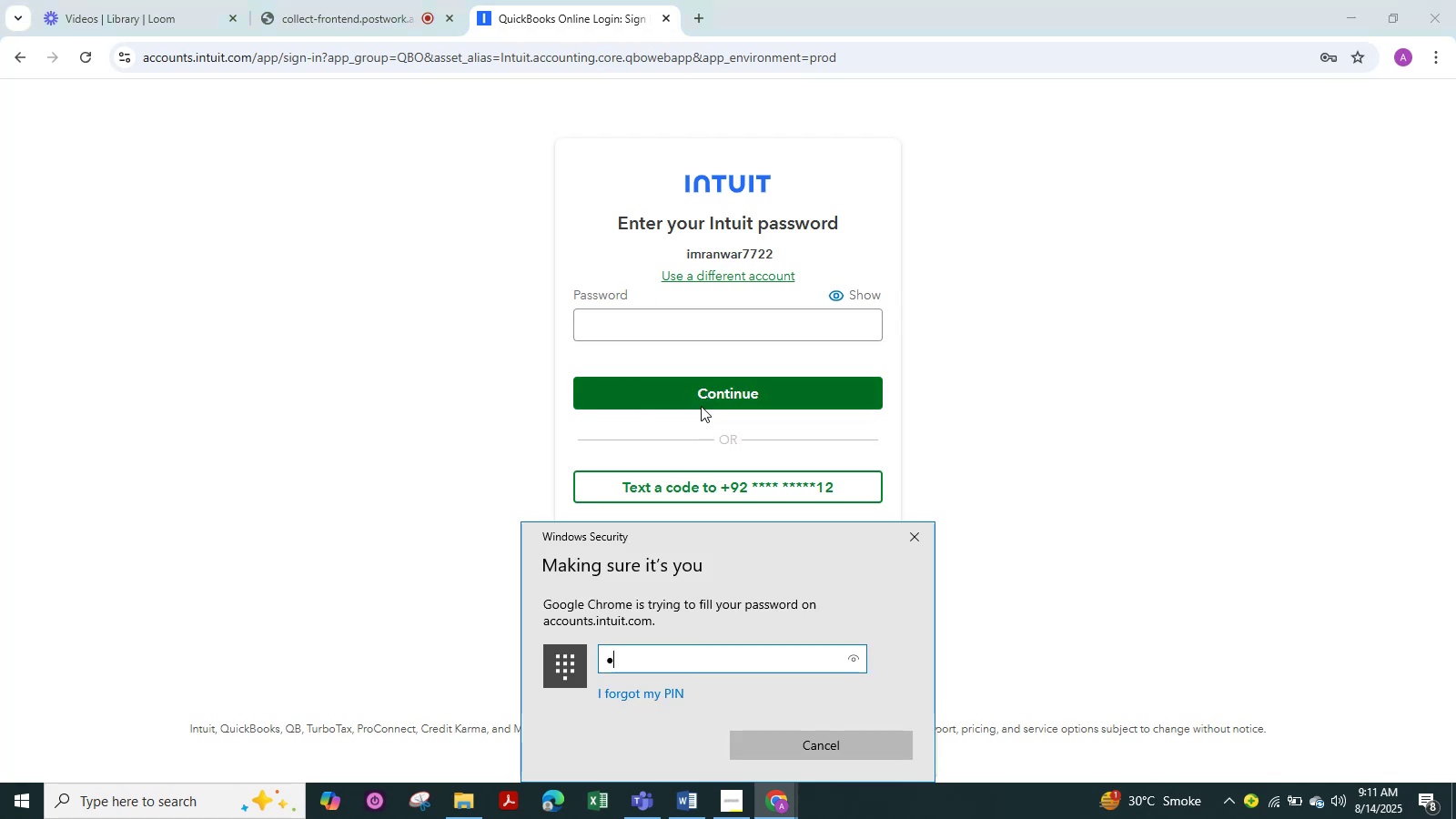 
key(Numpad5)
 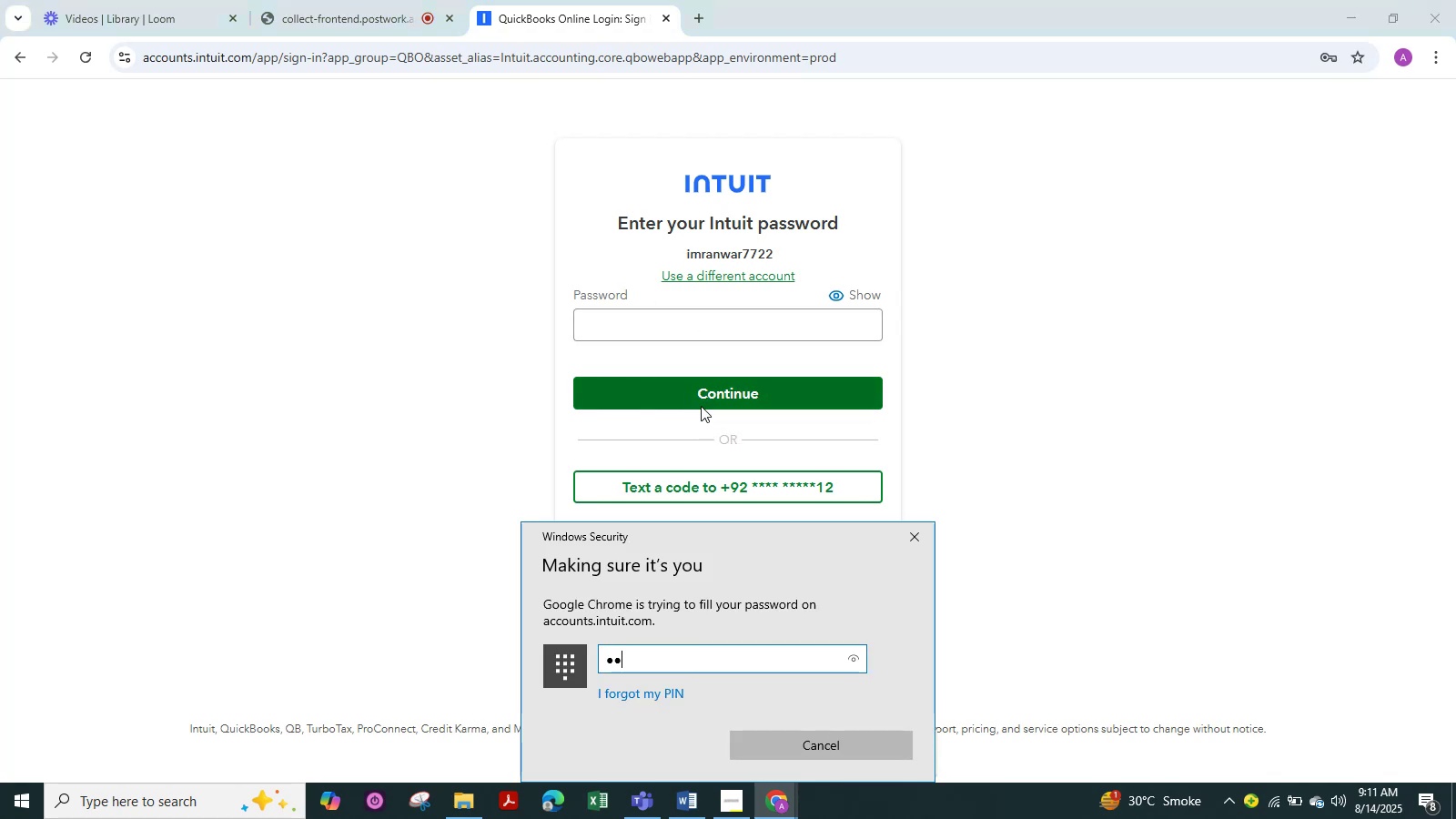 
key(Numpad8)
 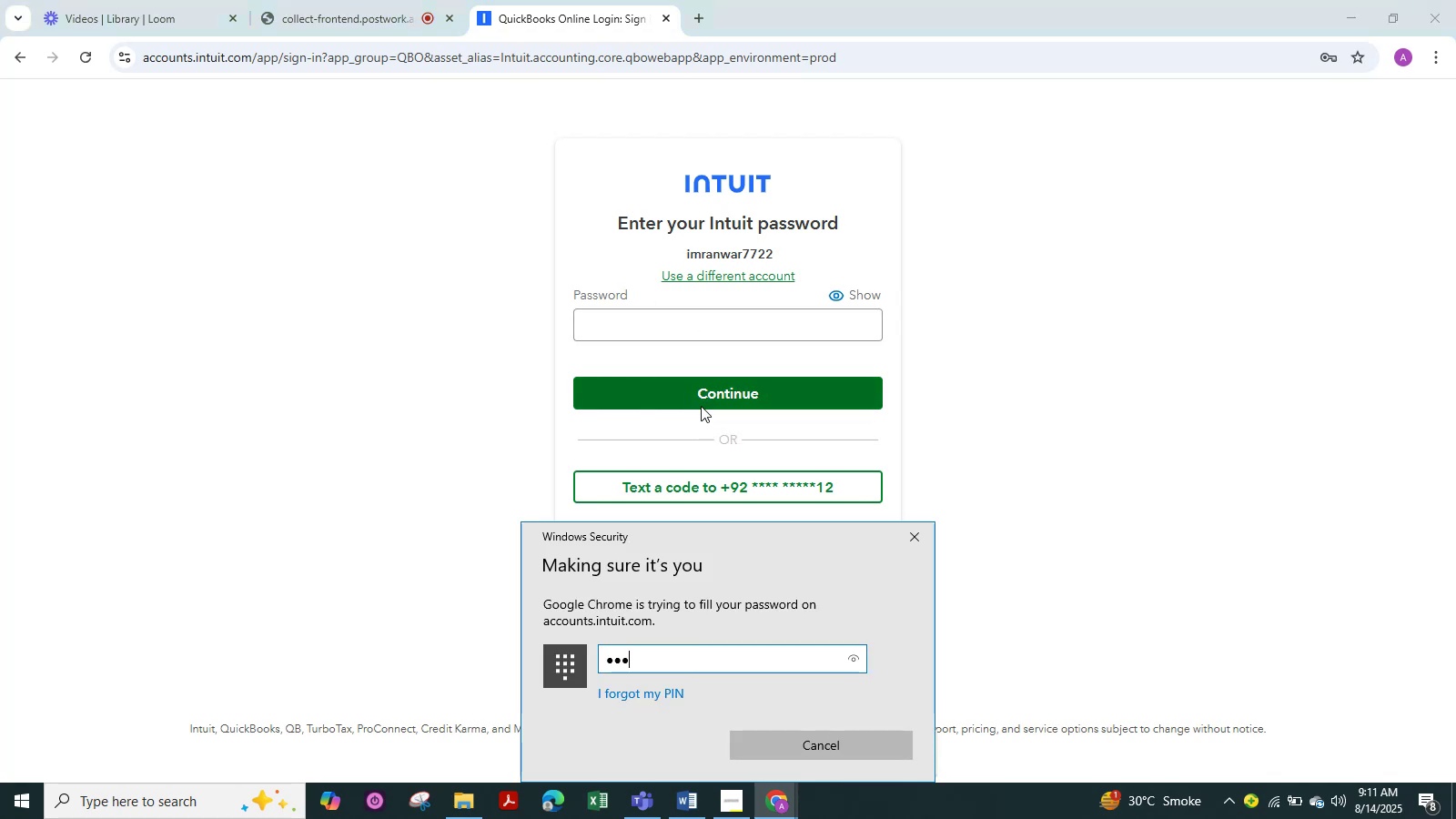 
key(Numpad4)
 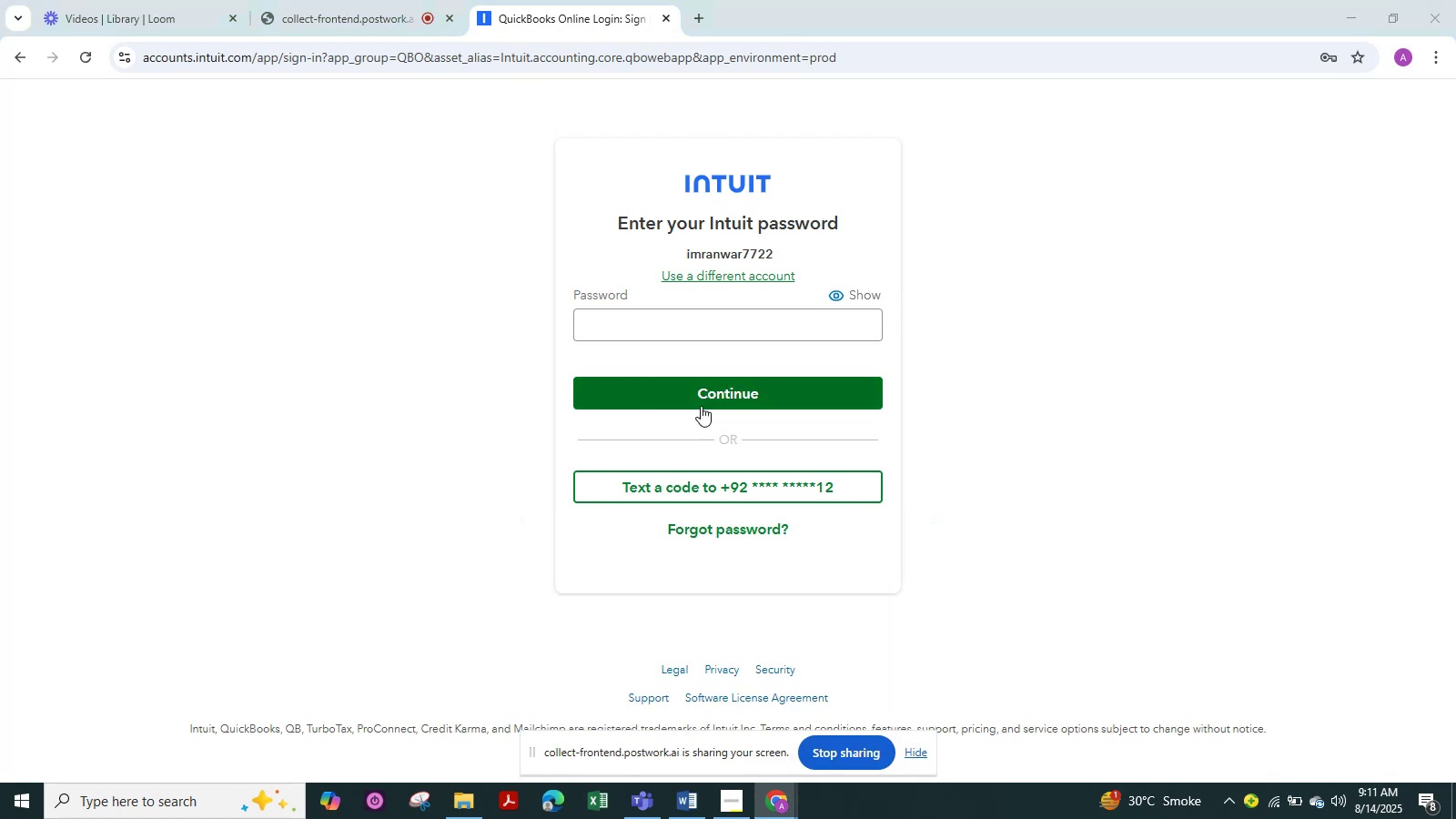 
key(NumpadEnter)
 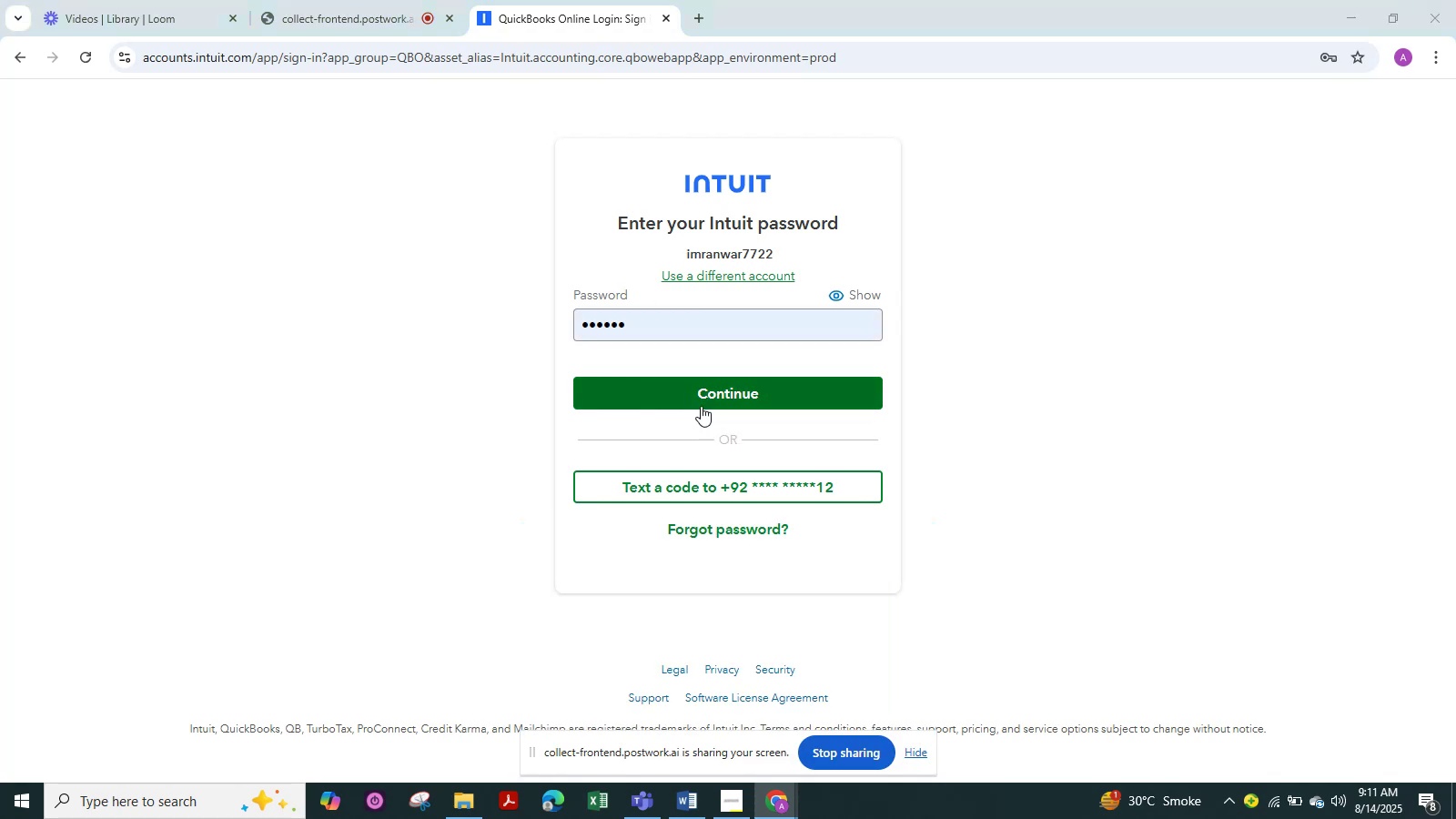 
left_click([701, 406])
 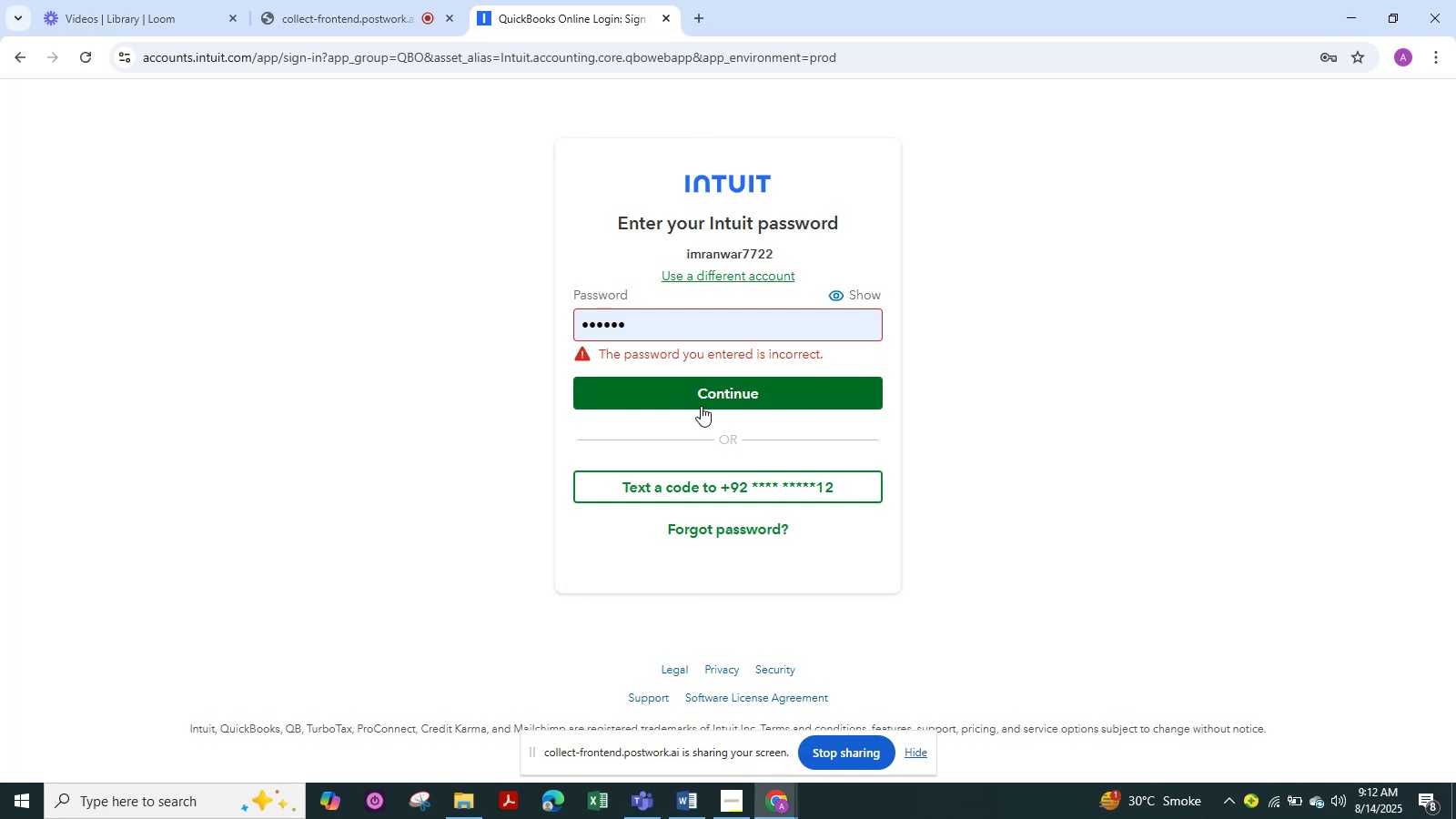 
wait(37.66)
 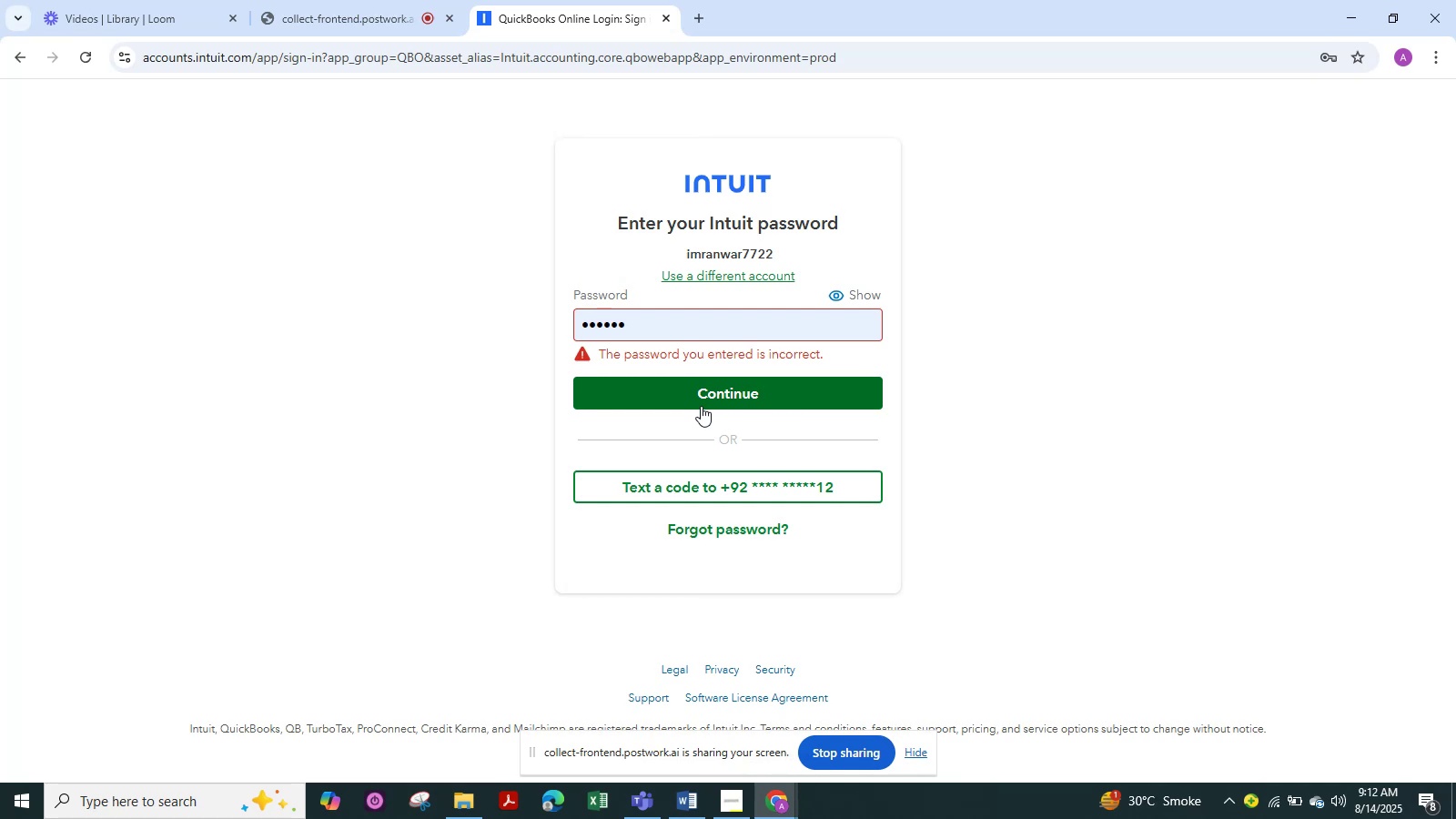 
left_click([722, 315])
 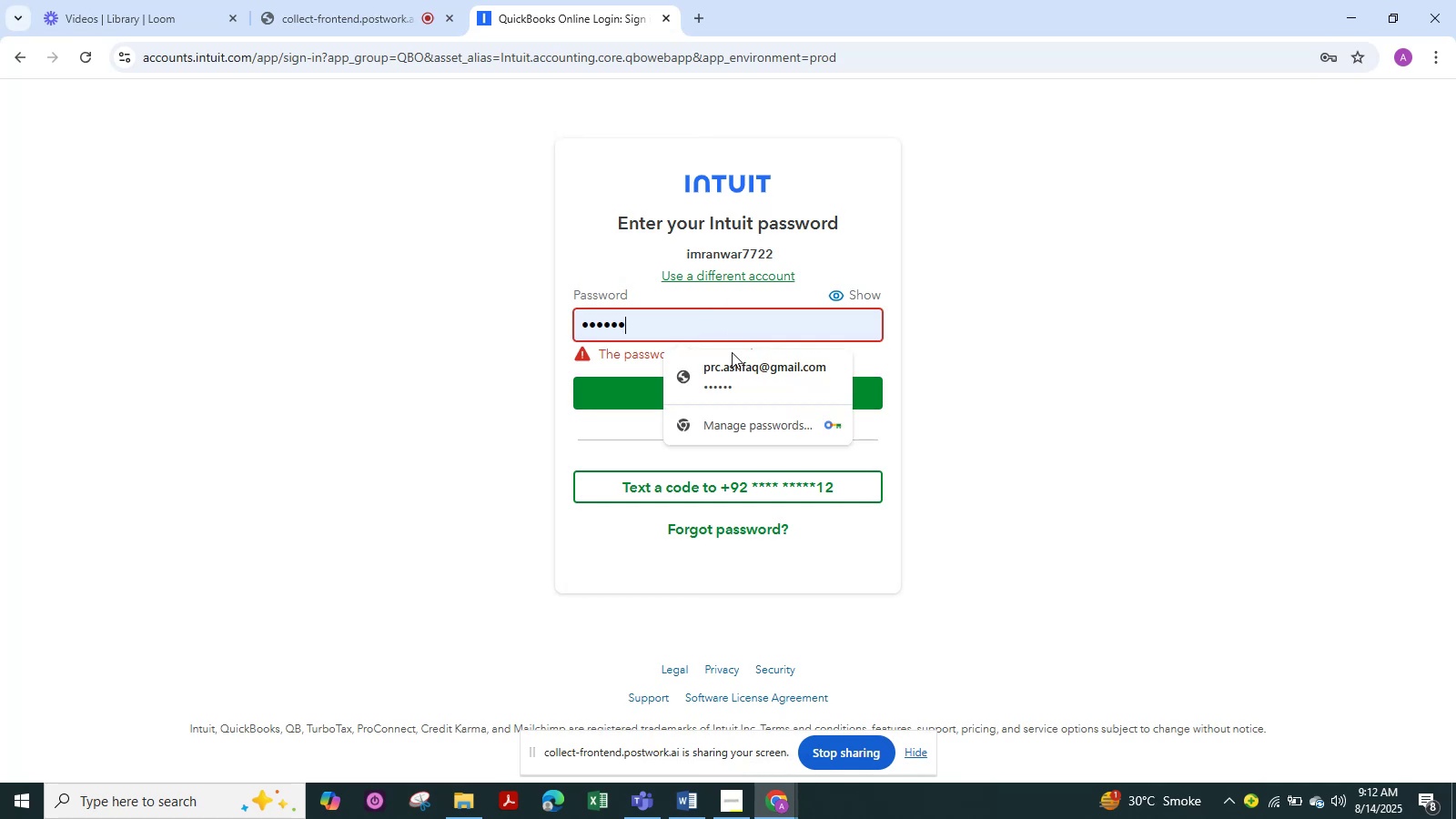 
left_click([733, 354])
 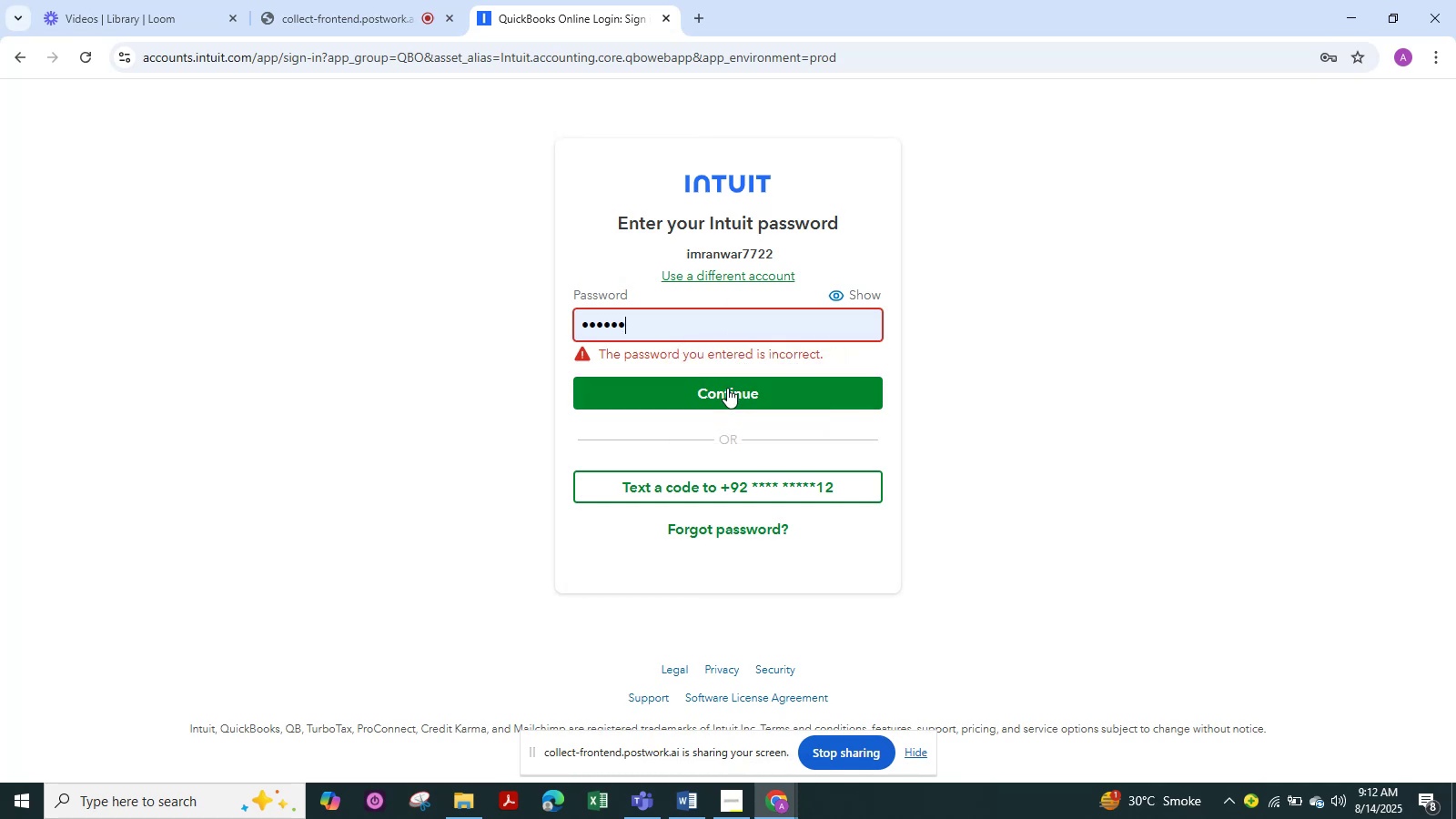 
left_click([727, 389])
 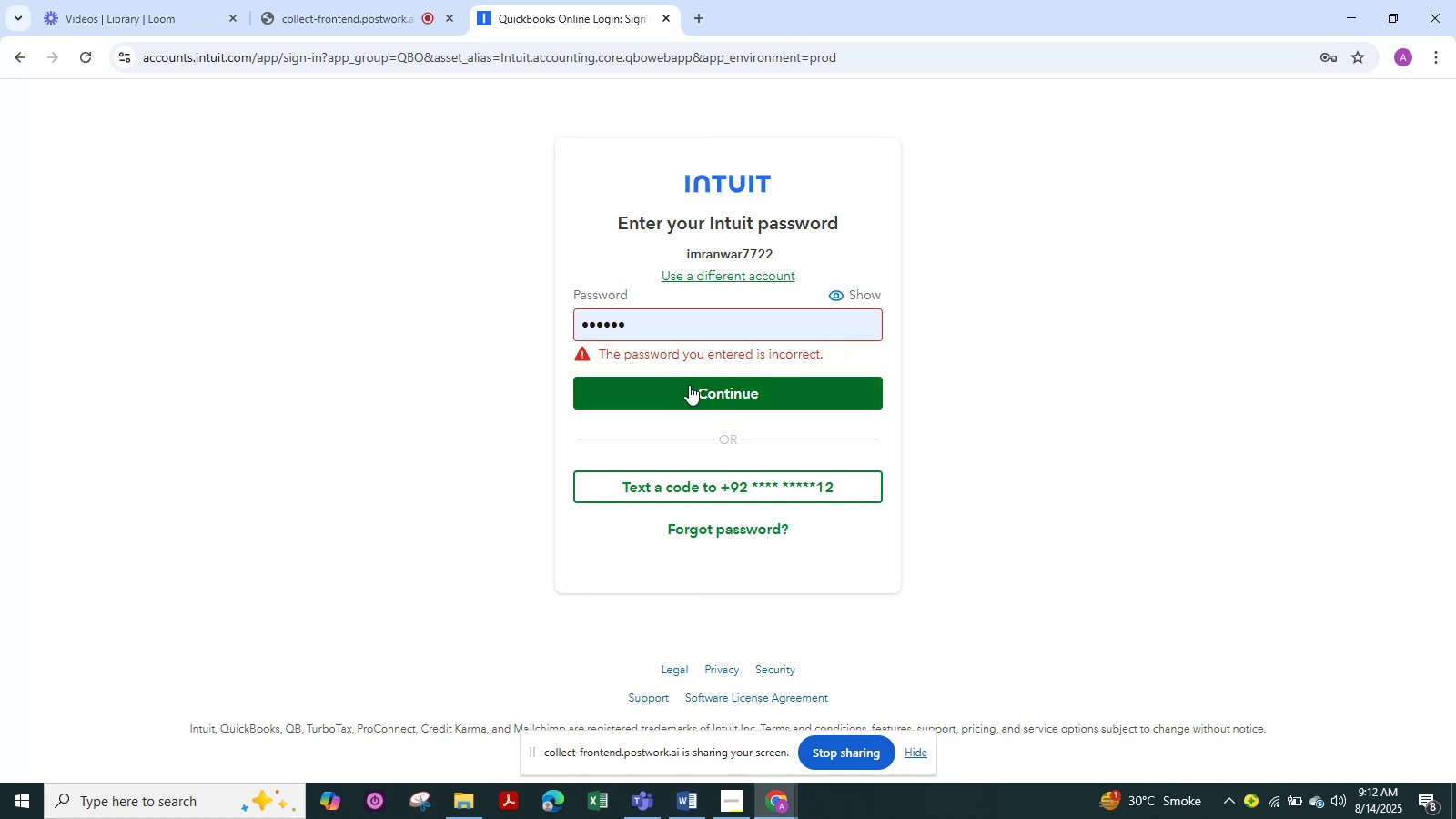 
left_click([695, 331])
 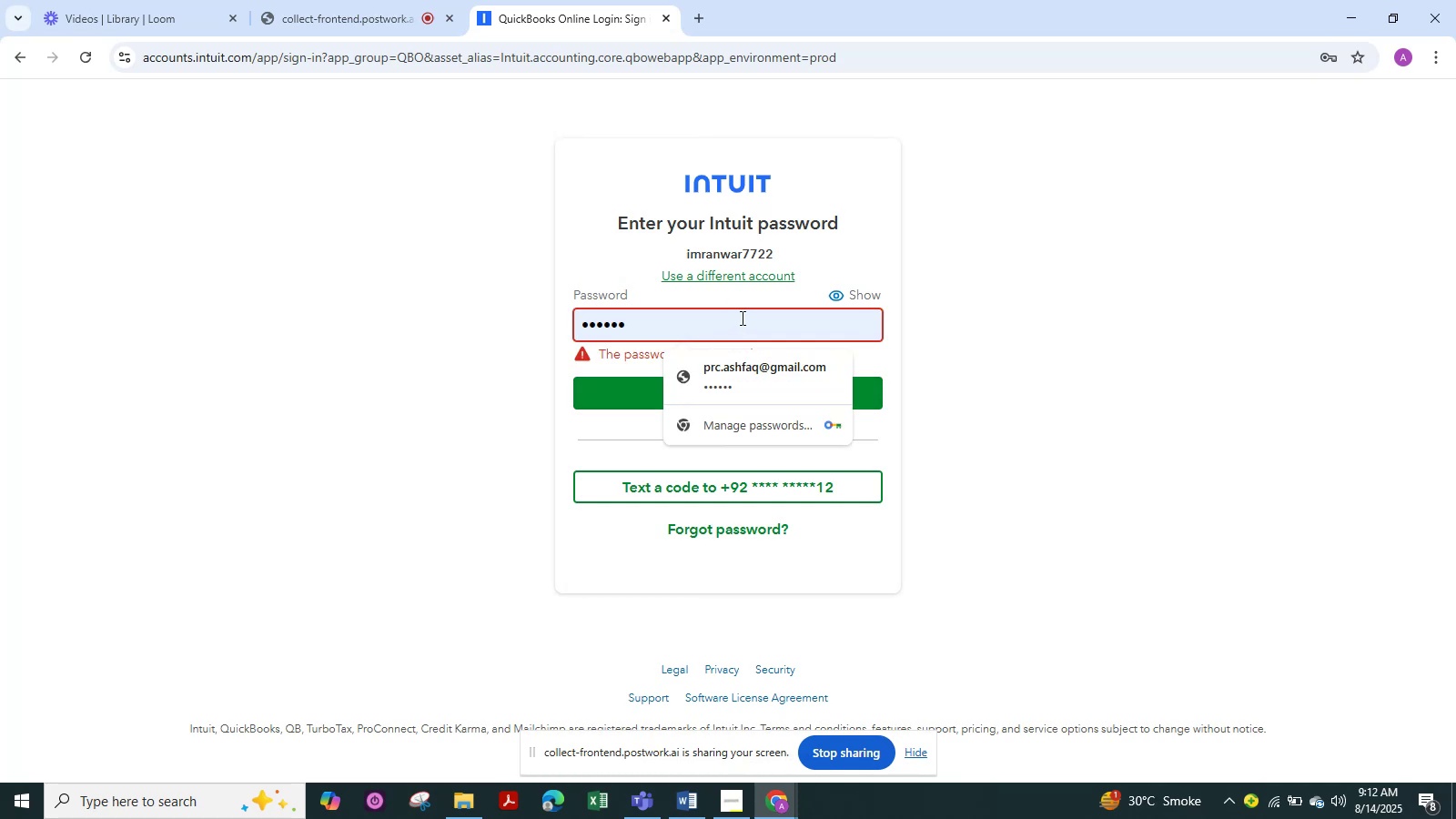 
left_click_drag(start_coordinate=[741, 318], to_coordinate=[378, 260])
 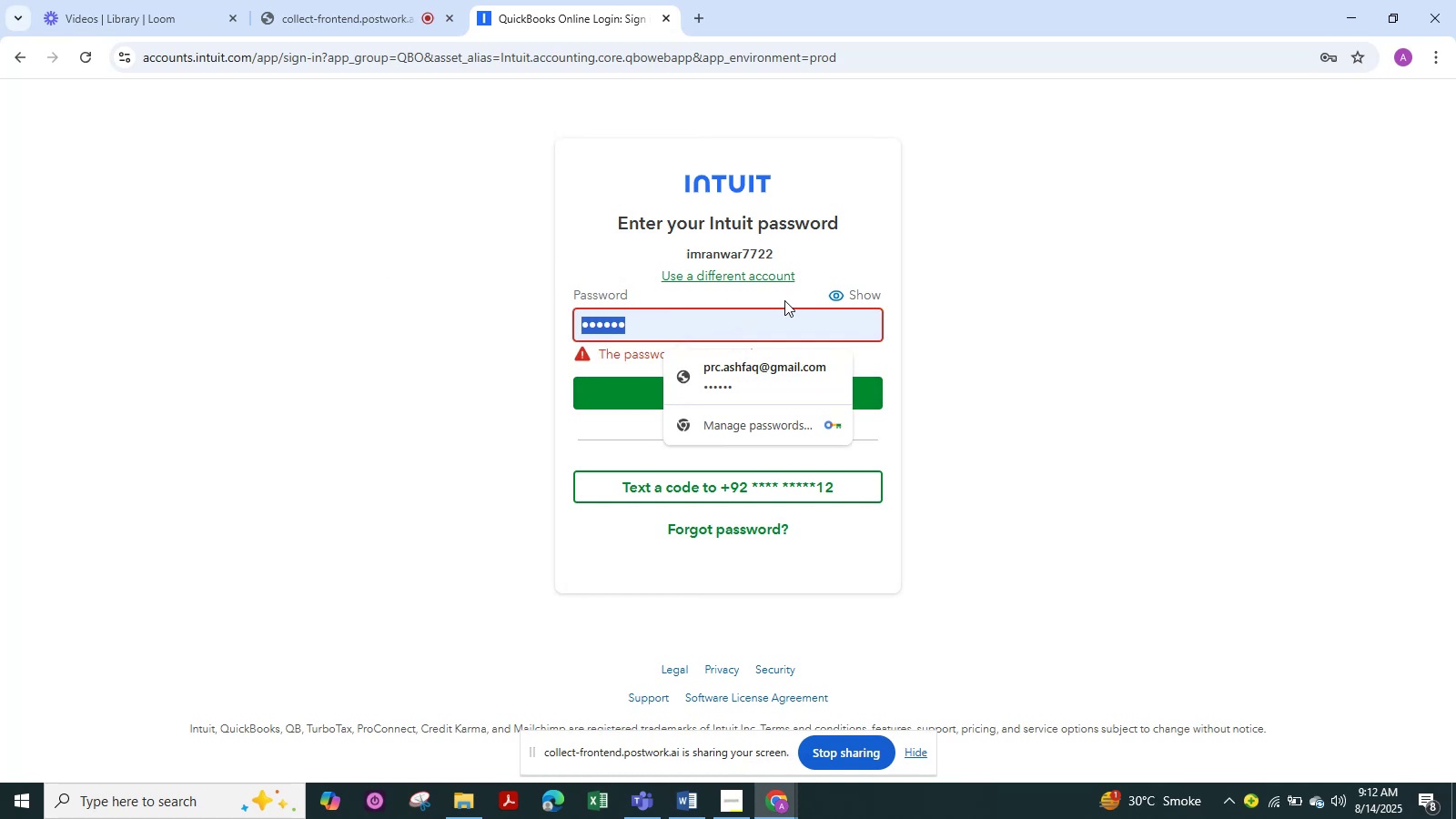 
key(Backspace)
 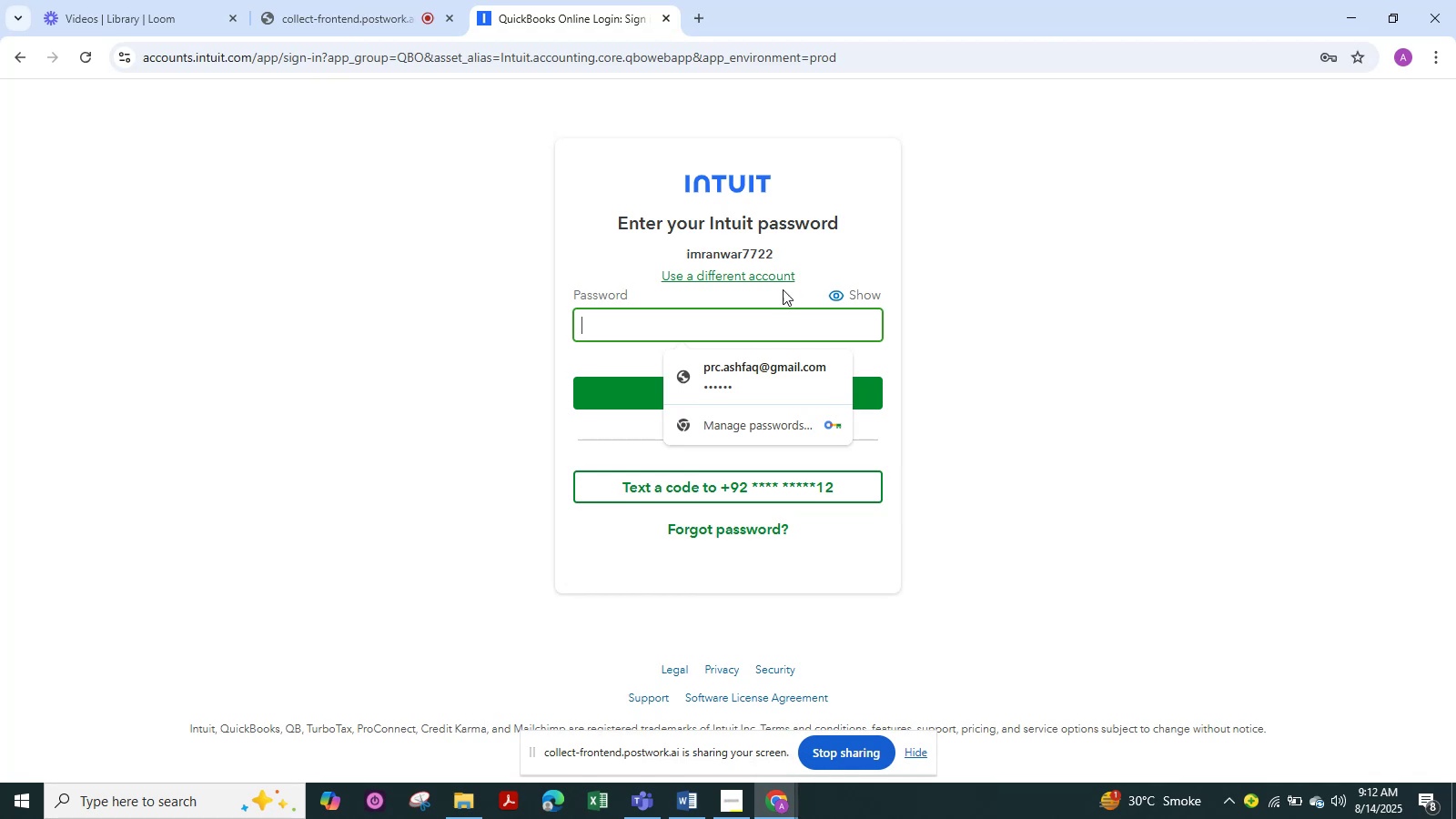 
left_click([772, 274])
 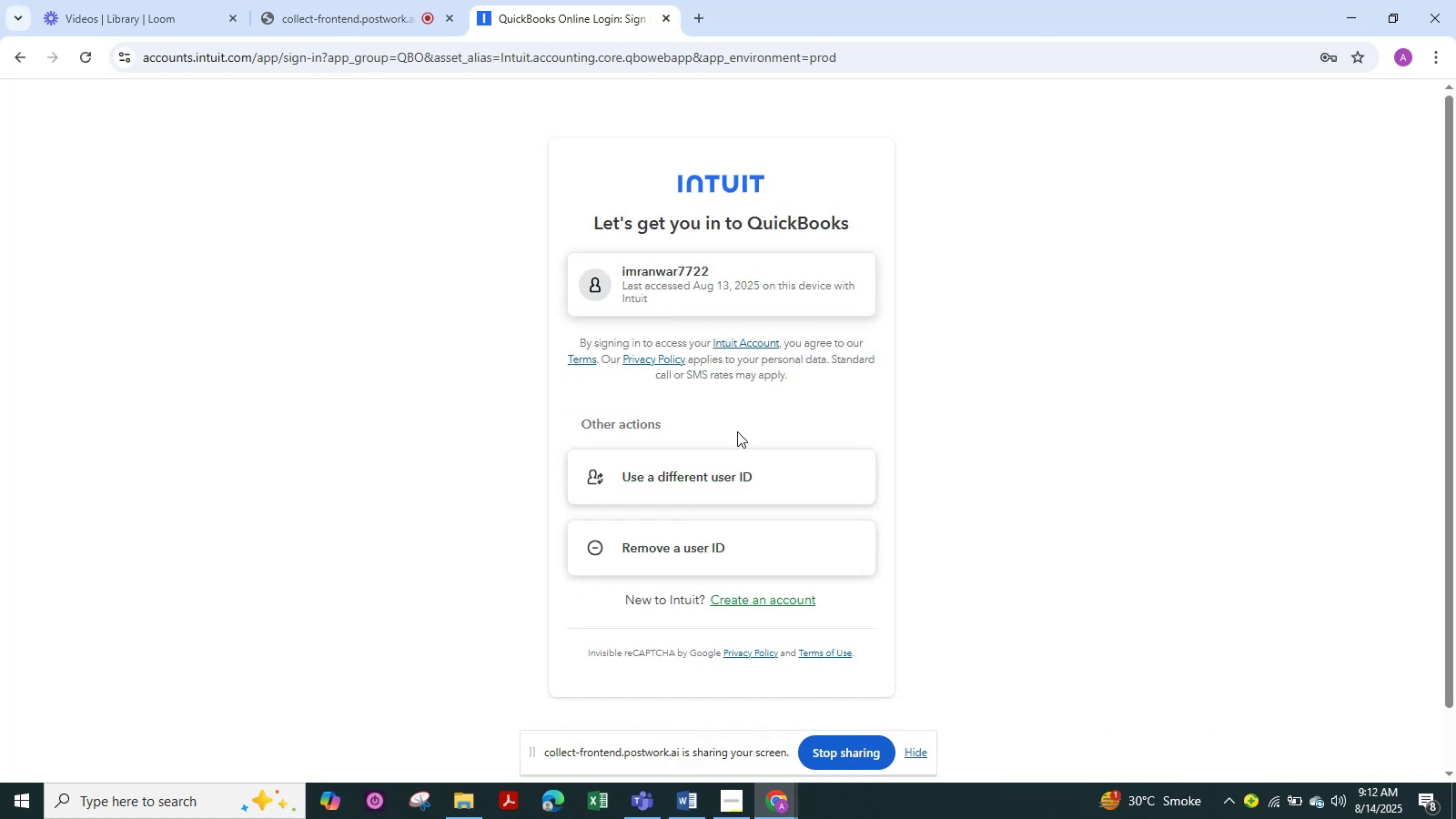 
left_click([725, 459])
 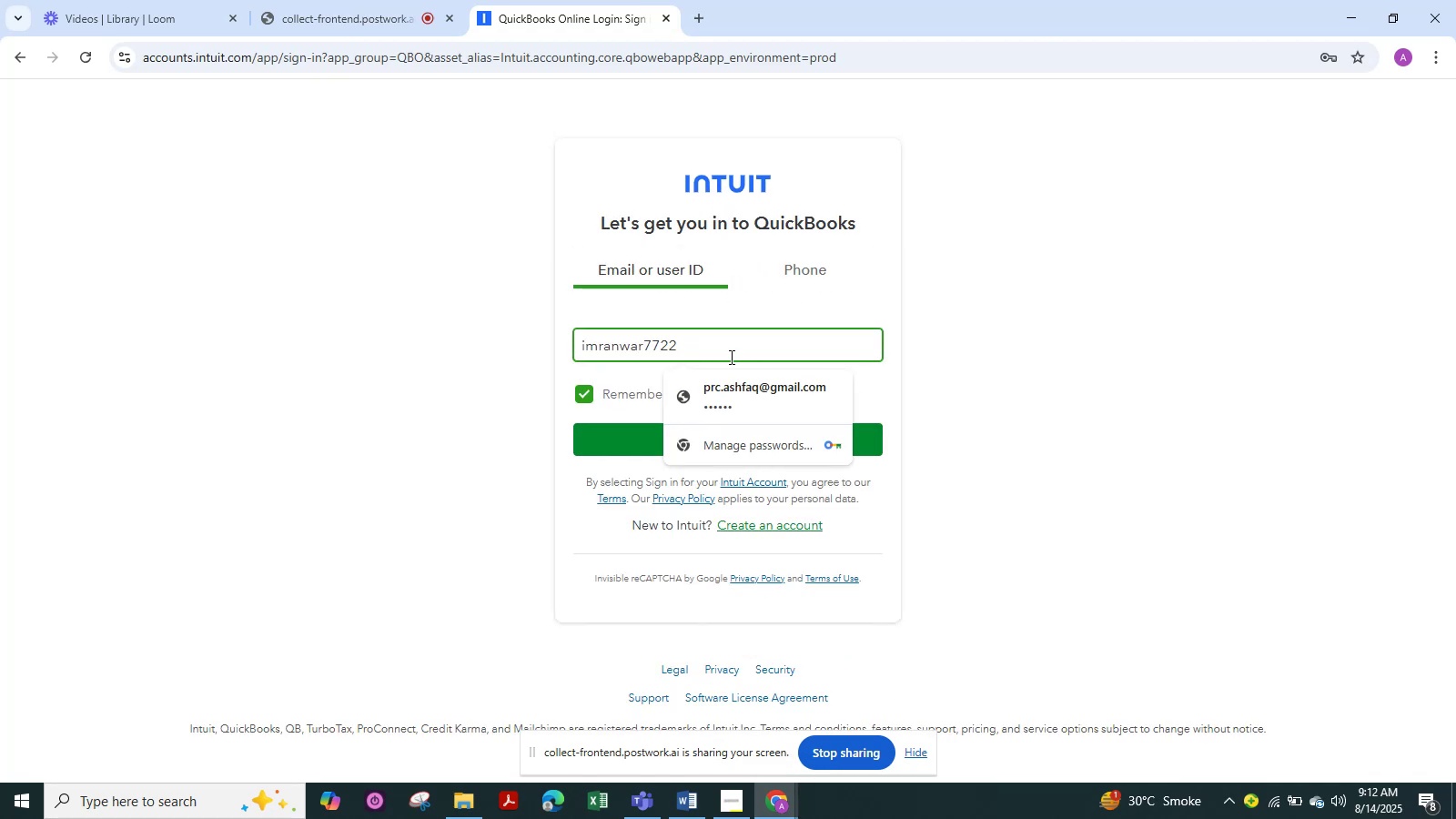 
left_click([733, 394])
 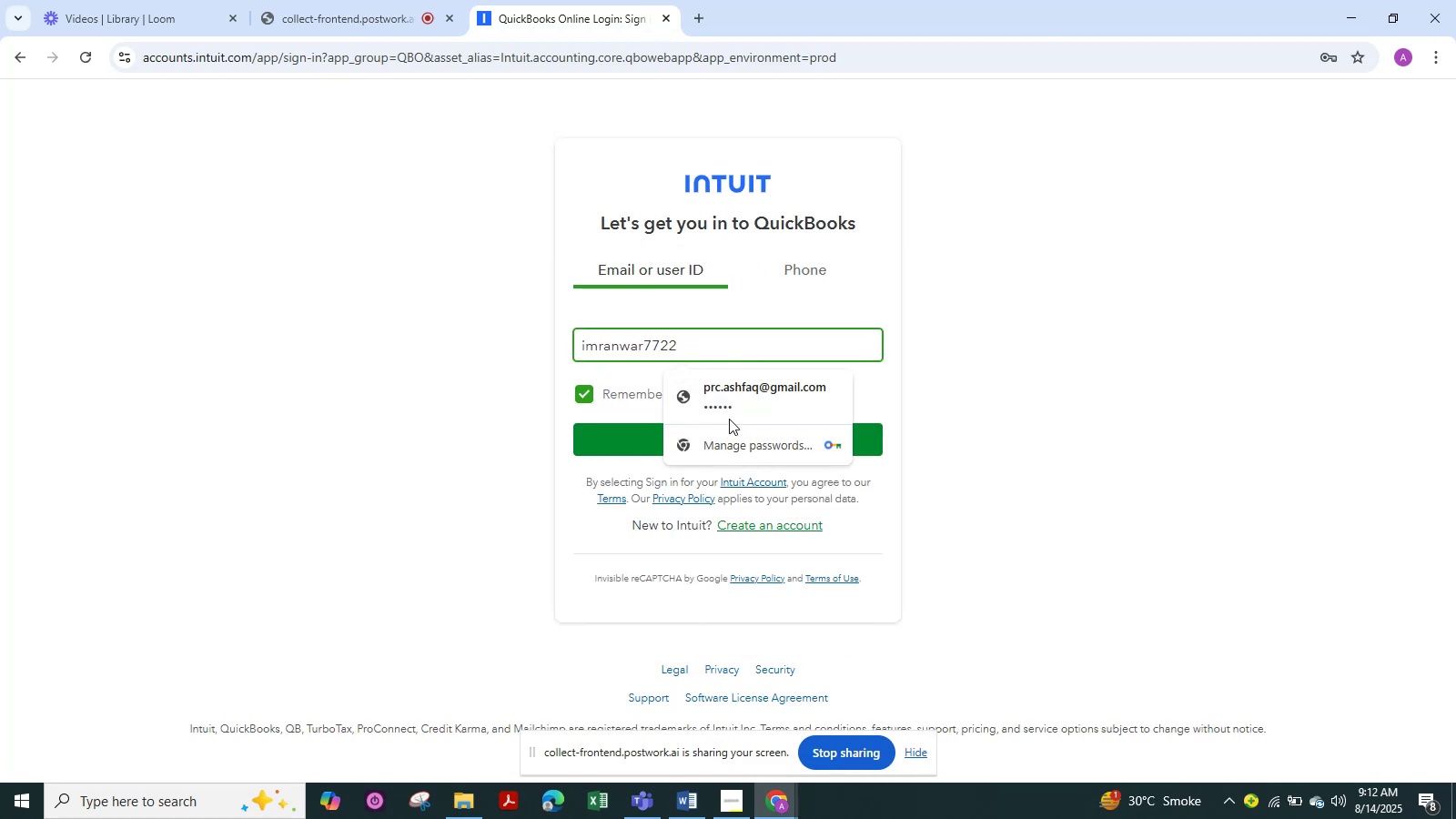 
left_click([729, 399])
 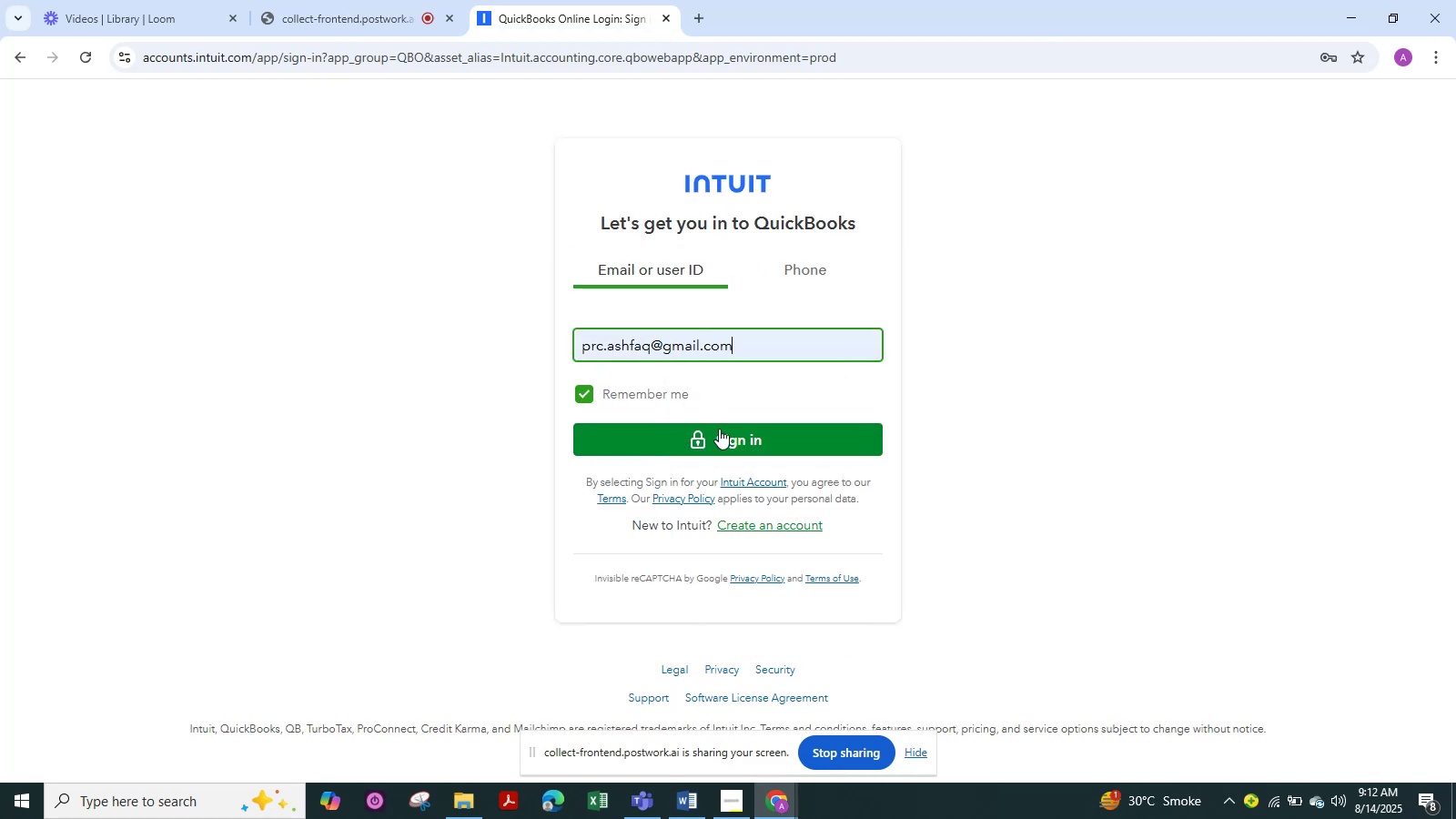 
left_click([718, 436])
 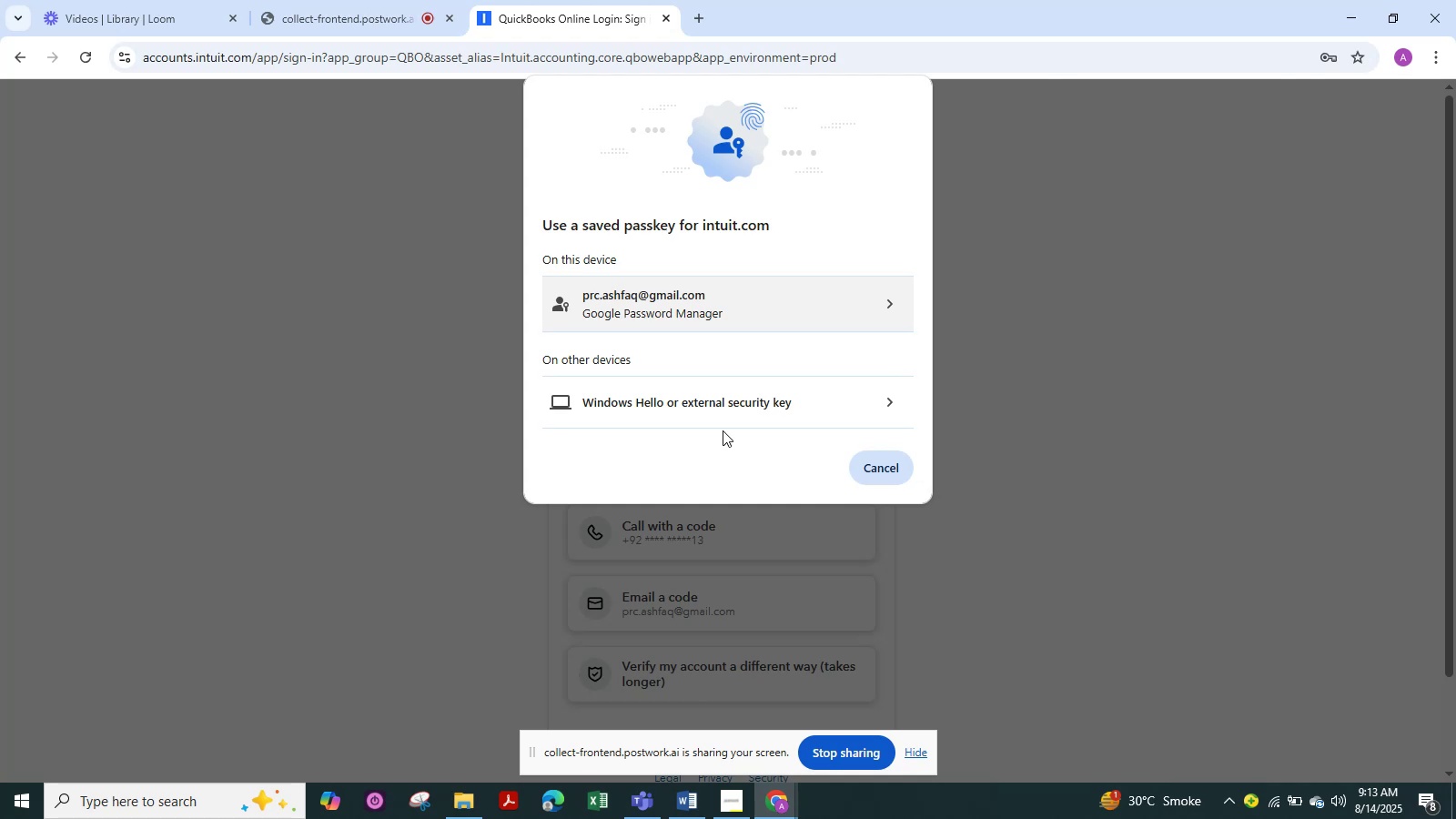 
wait(22.54)
 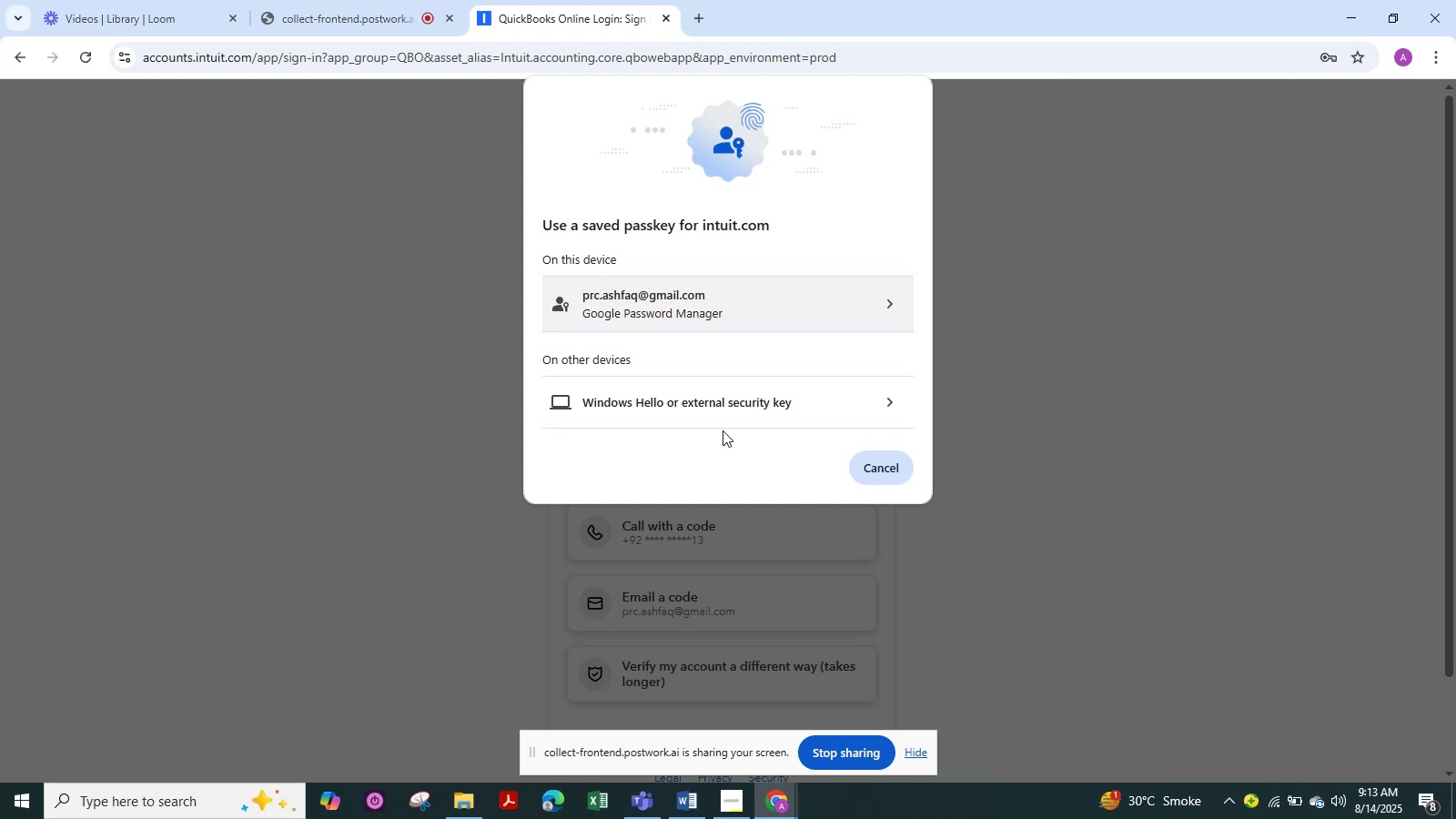 
left_click([738, 314])
 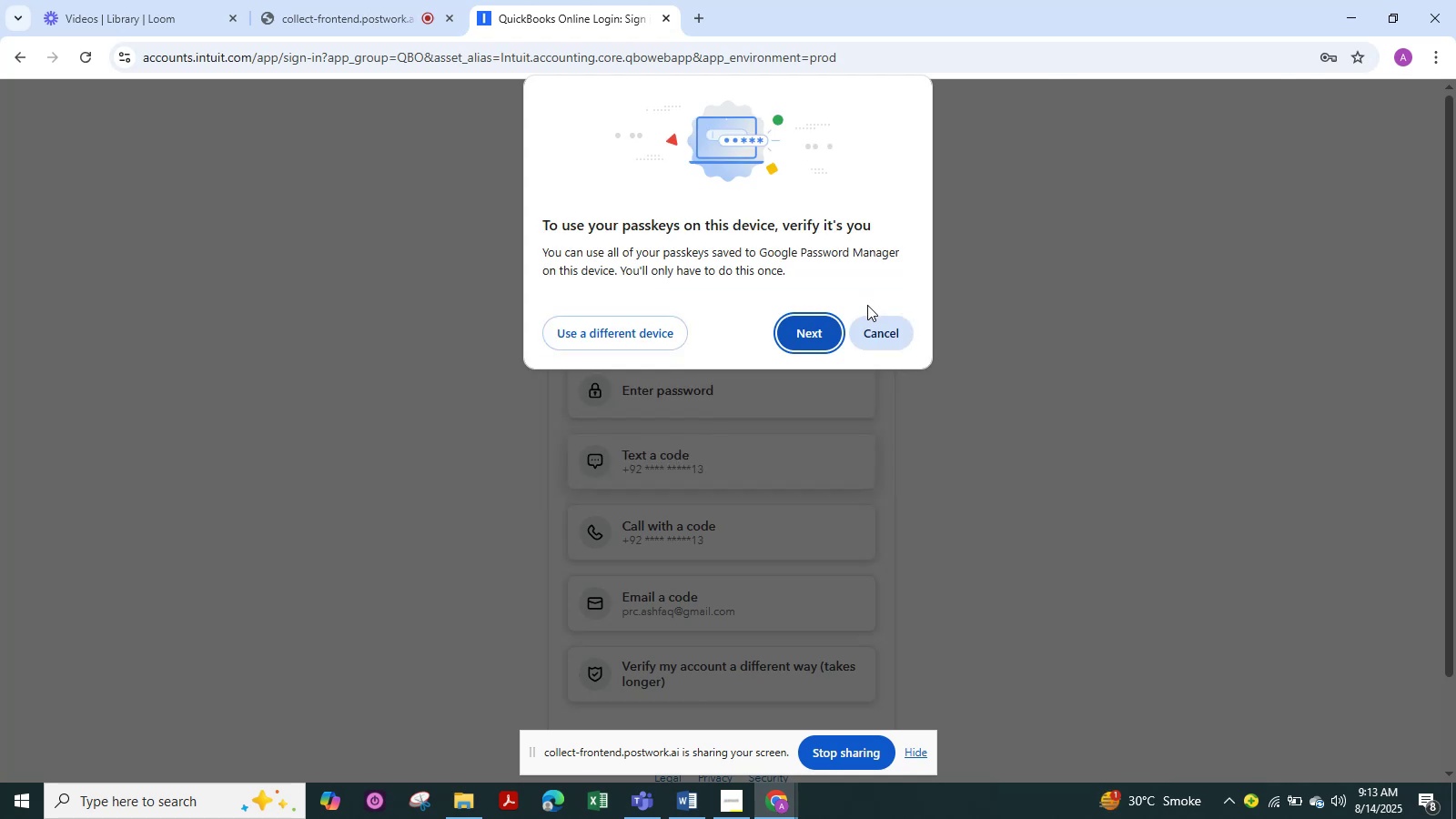 
left_click_drag(start_coordinate=[840, 327], to_coordinate=[834, 329])
 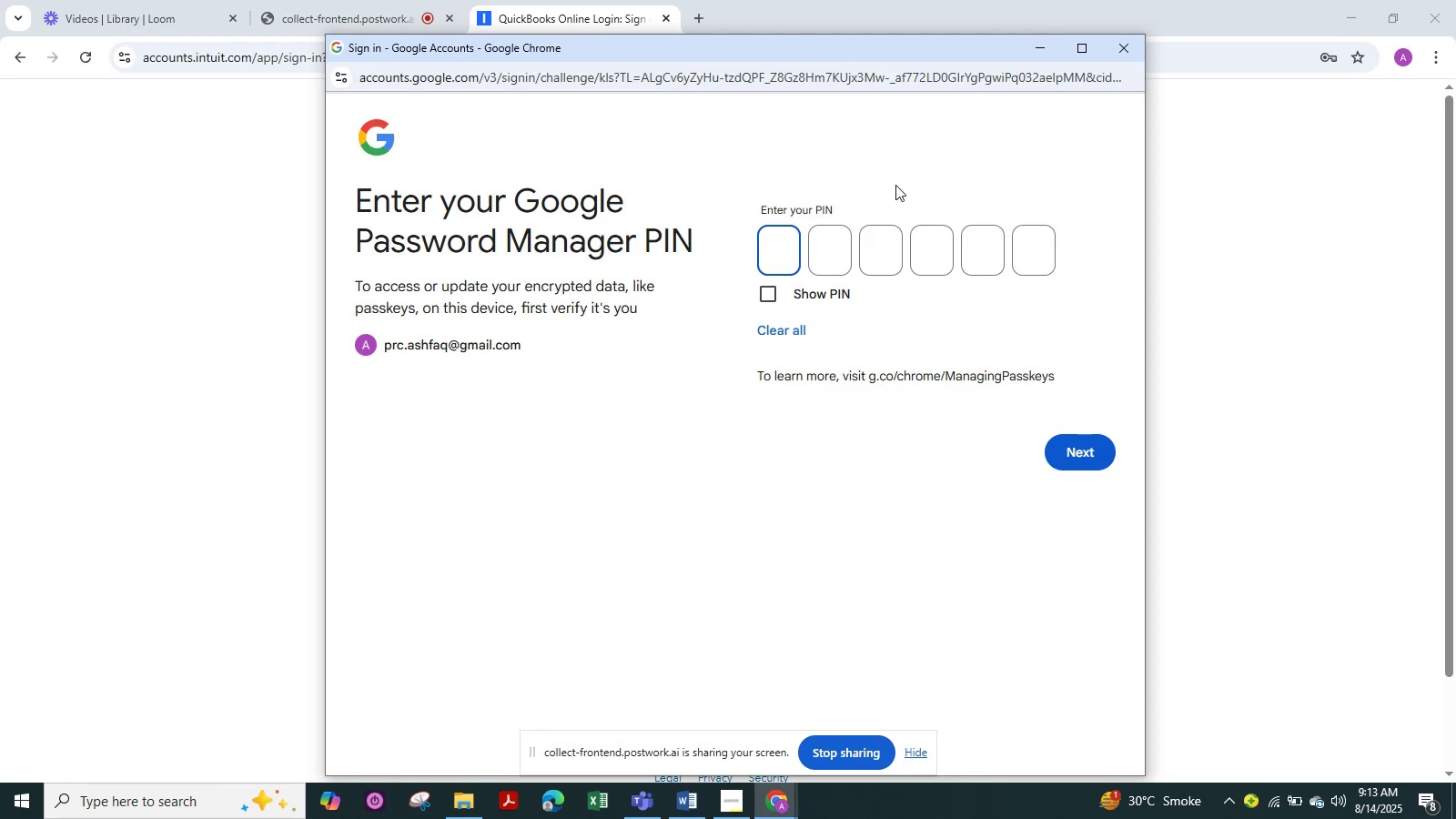 
wait(6.42)
 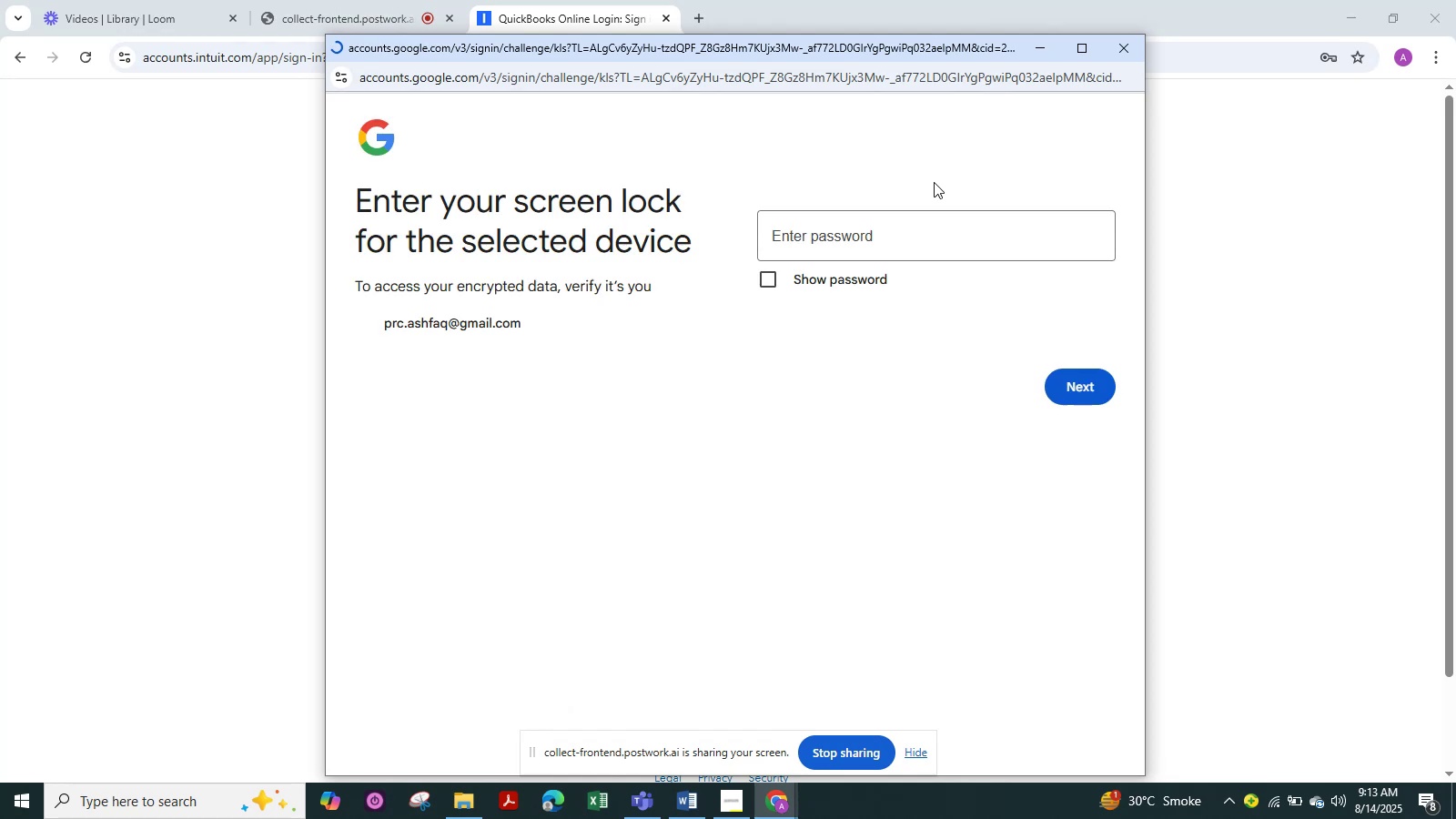 
left_click([1137, 47])
 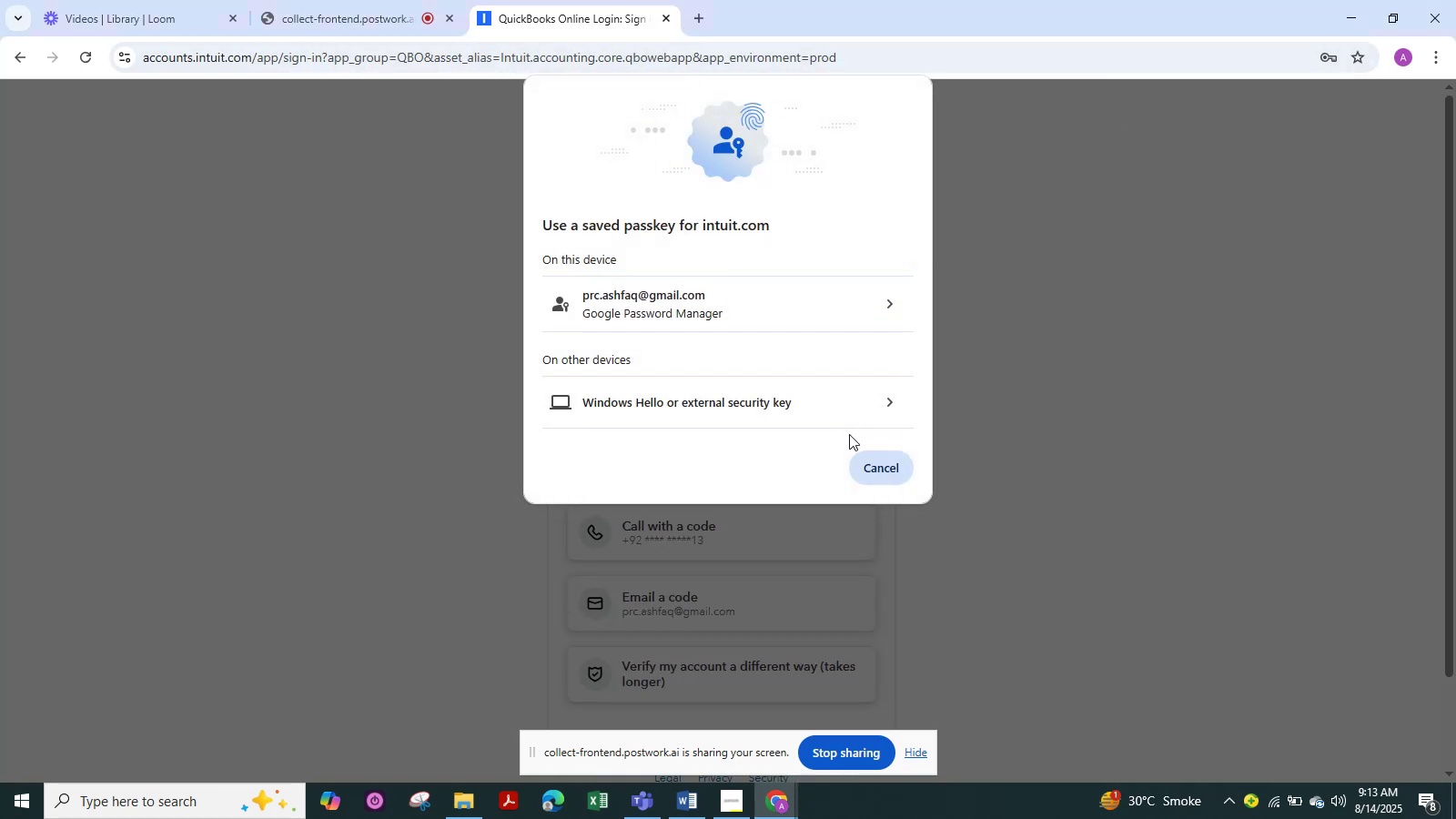 
left_click([807, 420])
 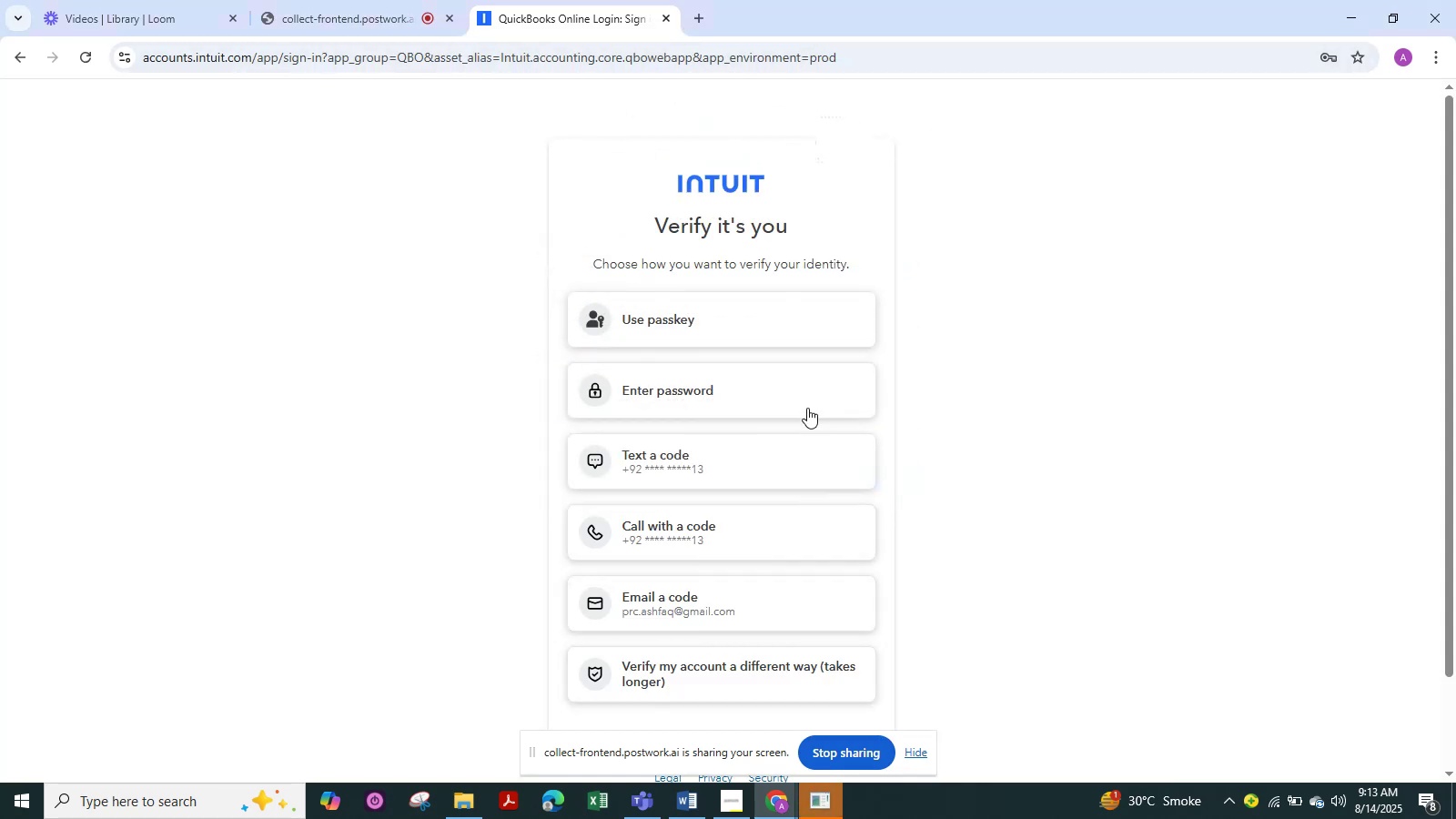 
left_click([808, 403])
 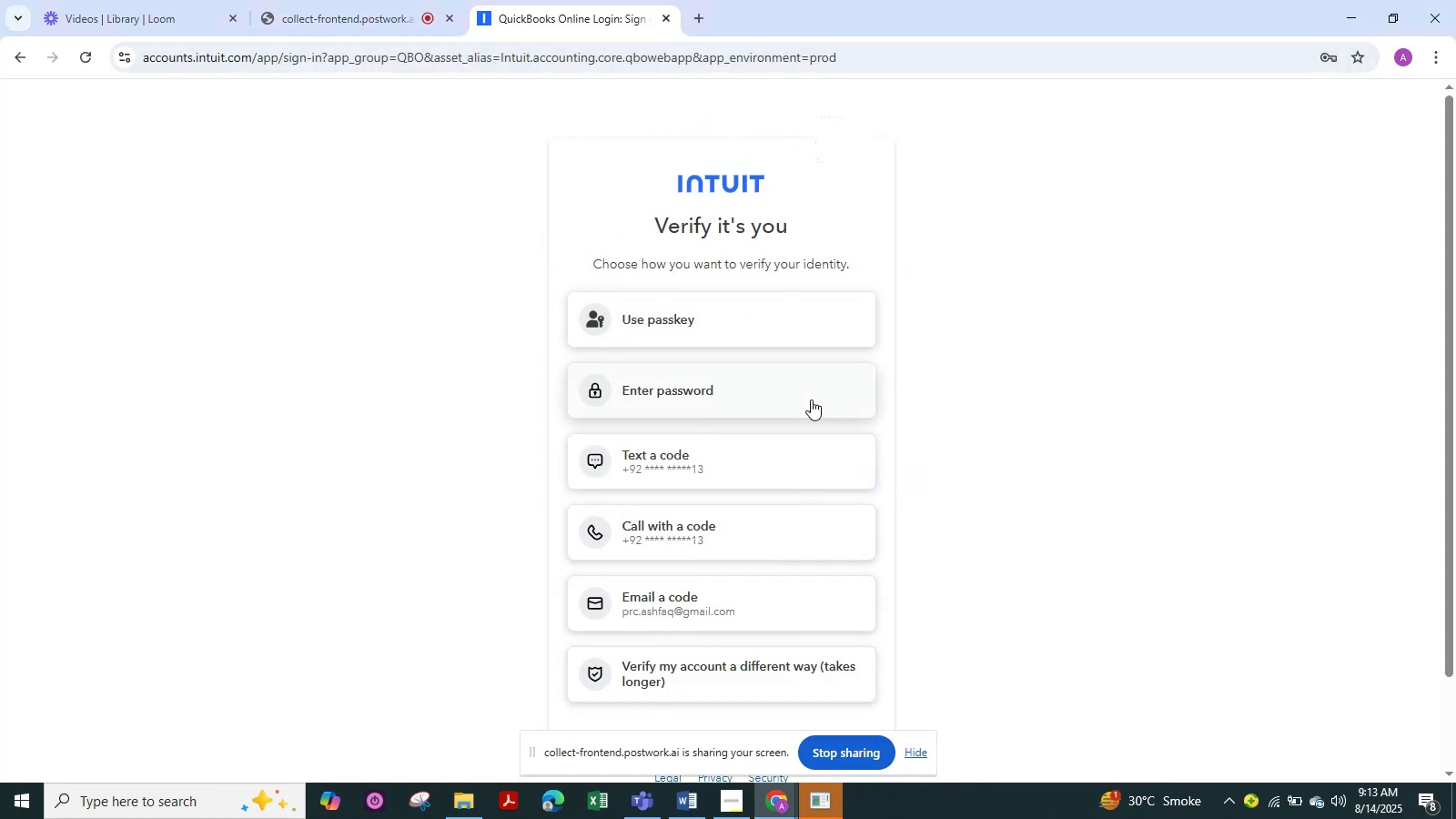 
left_click([808, 399])
 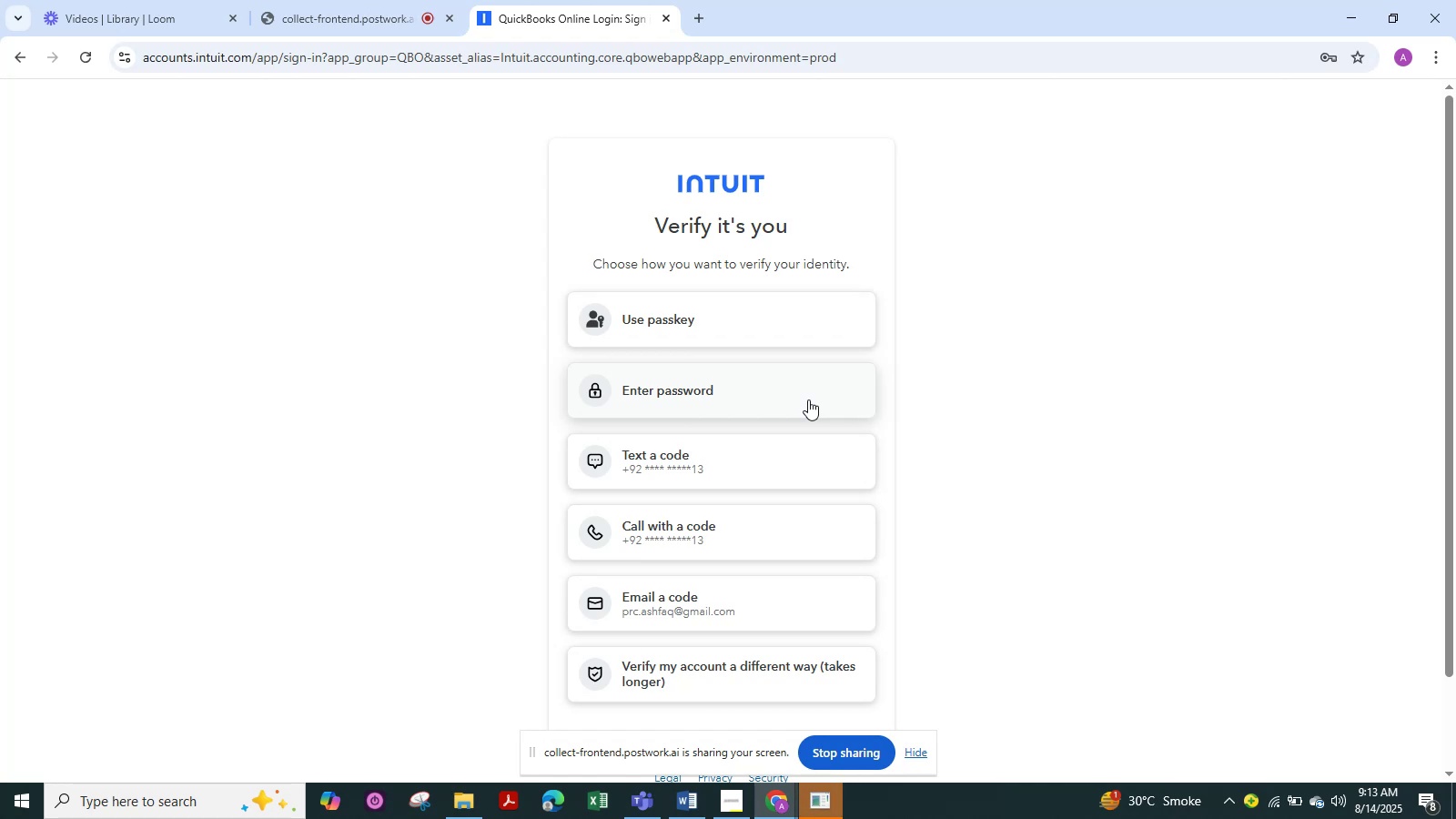 
left_click([762, 399])
 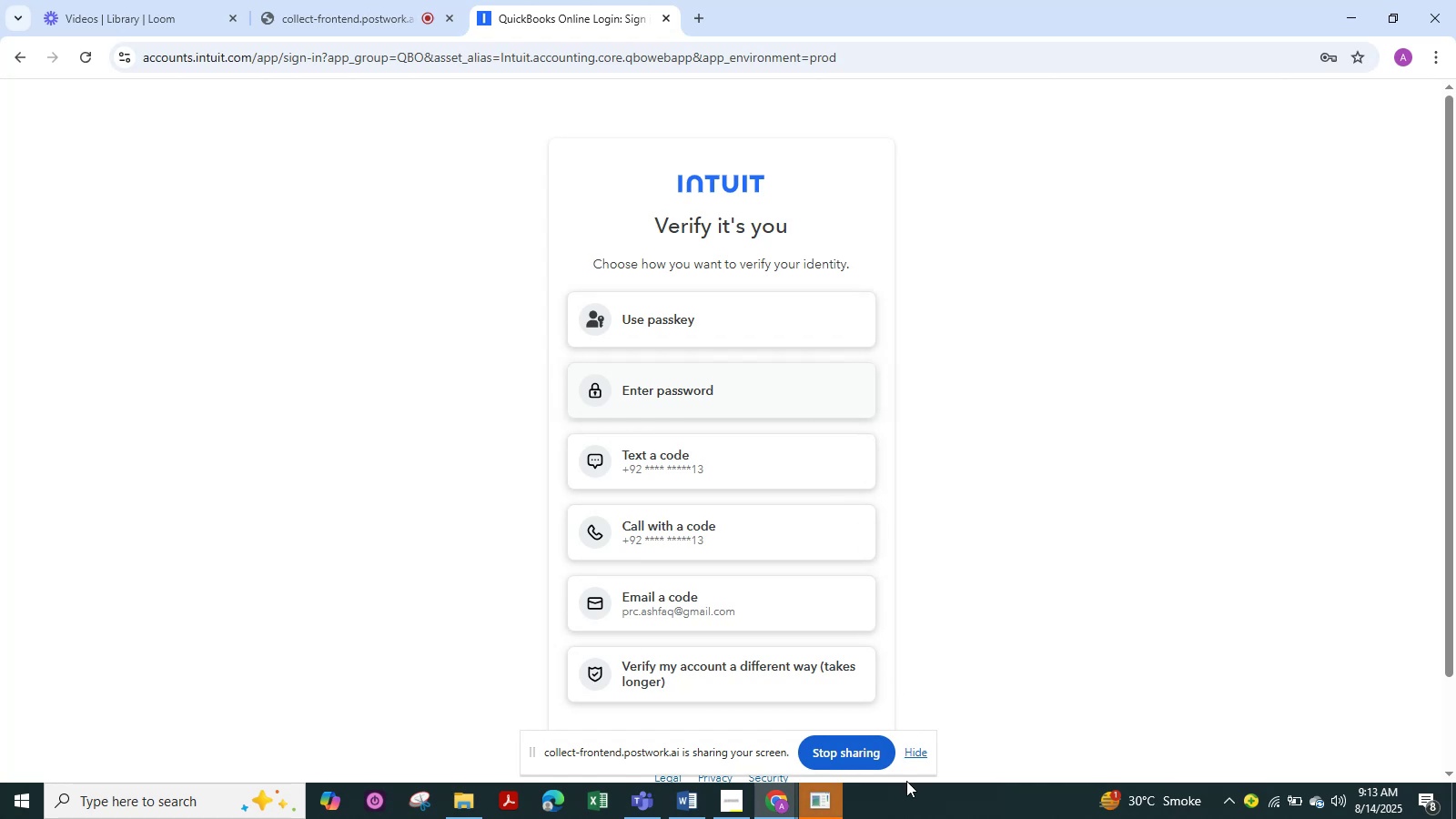 
left_click([916, 751])
 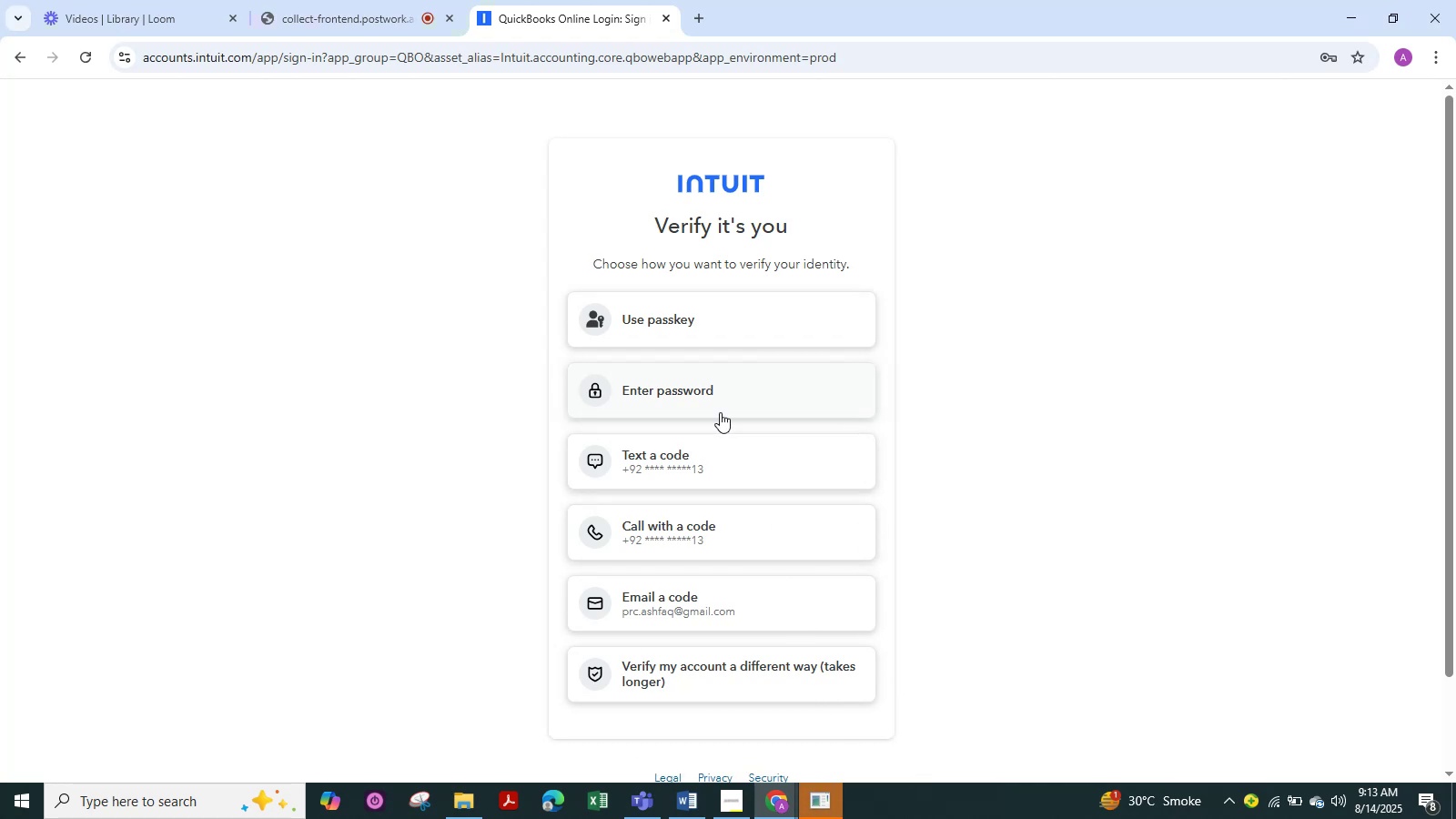 
left_click([689, 393])
 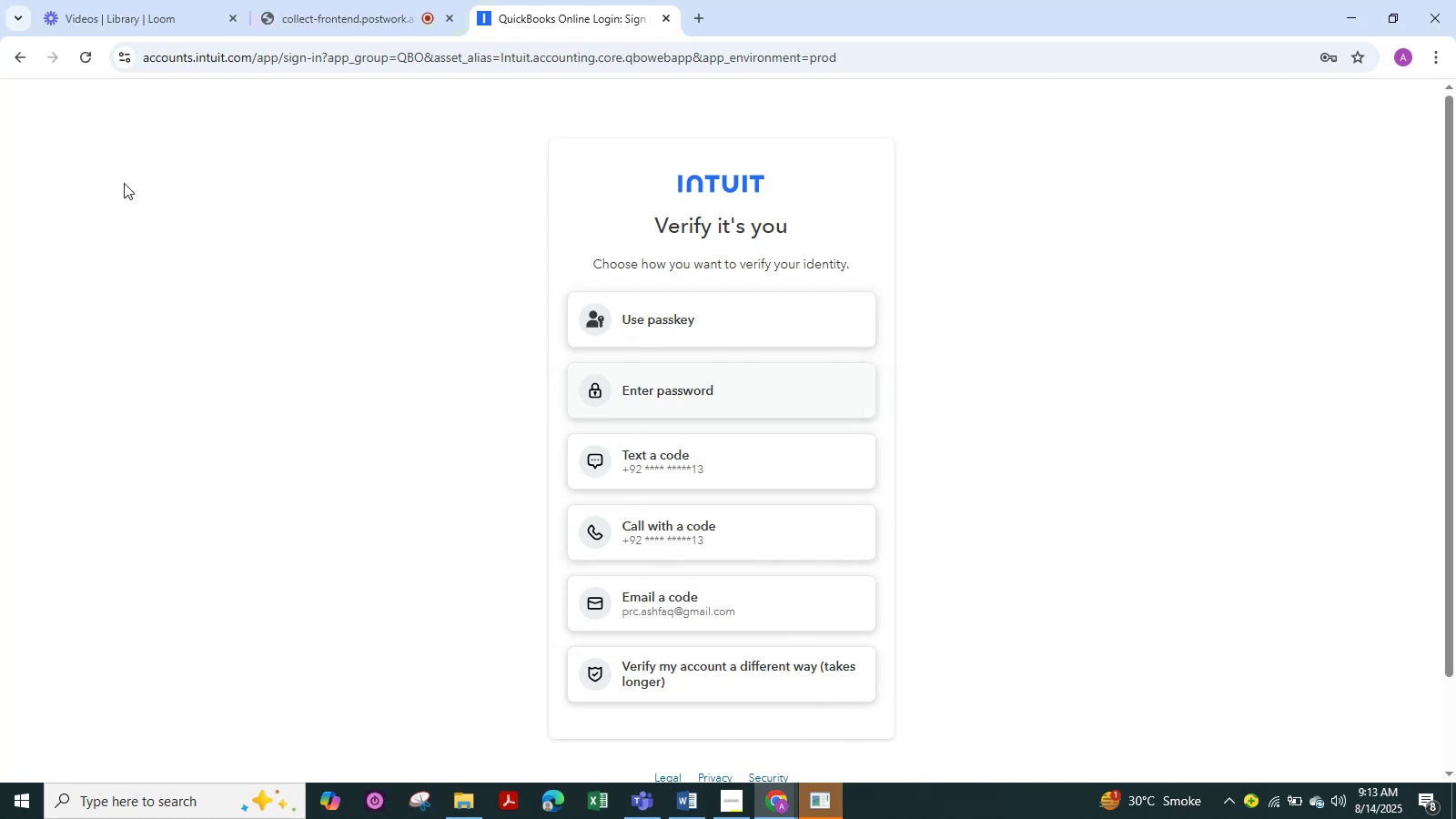 
left_click([27, 66])
 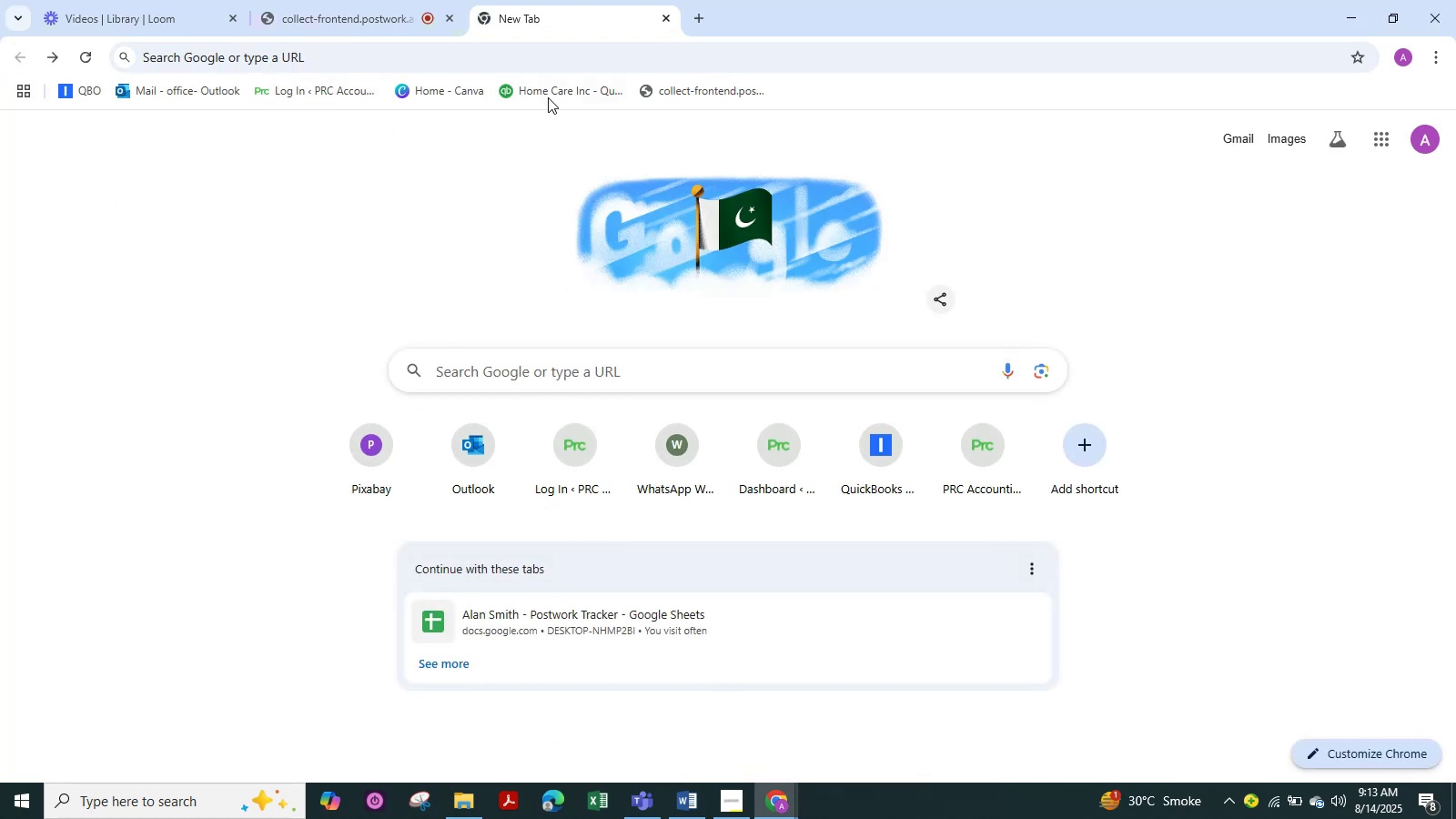 
left_click([548, 97])
 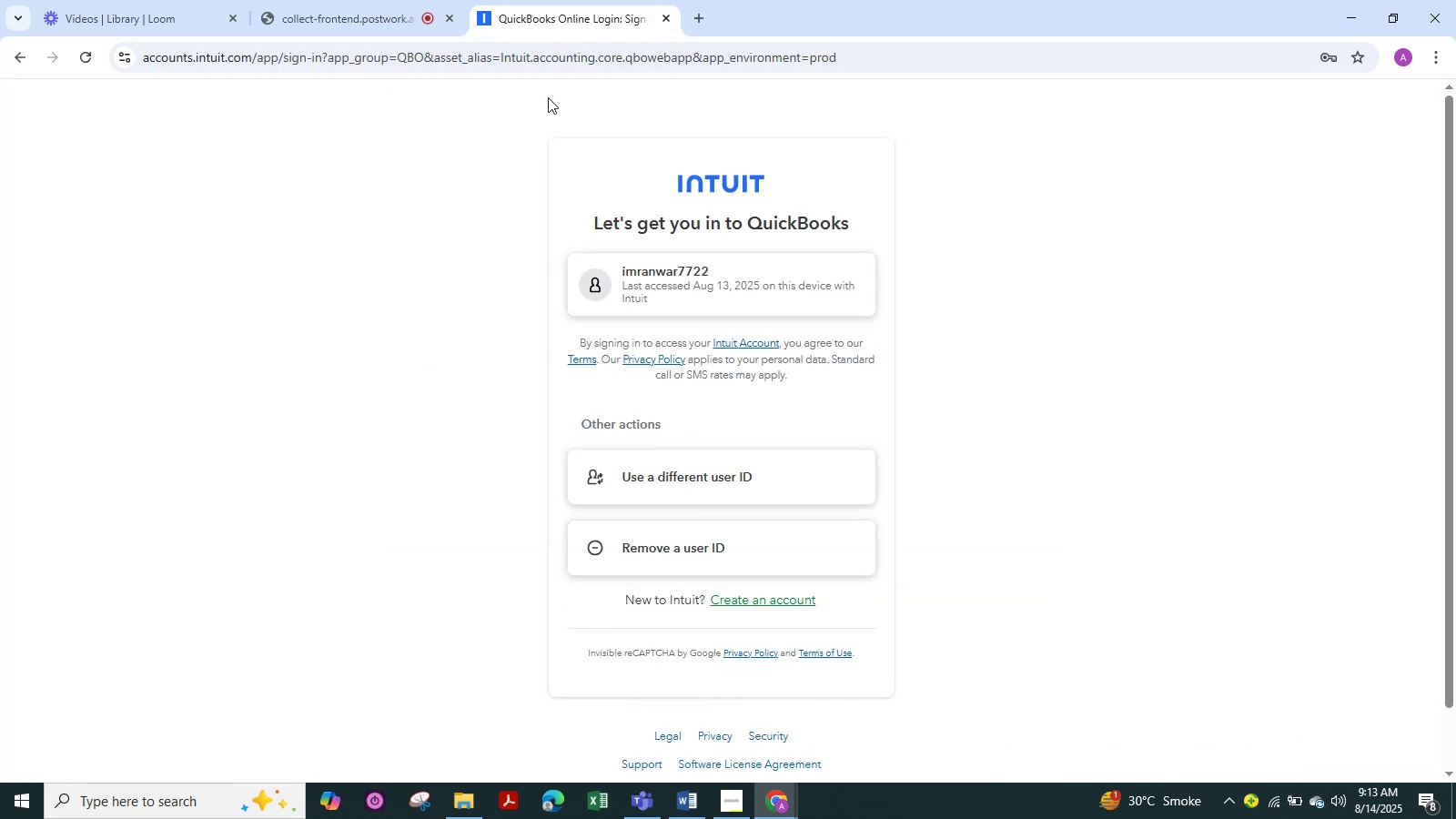 
wait(6.82)
 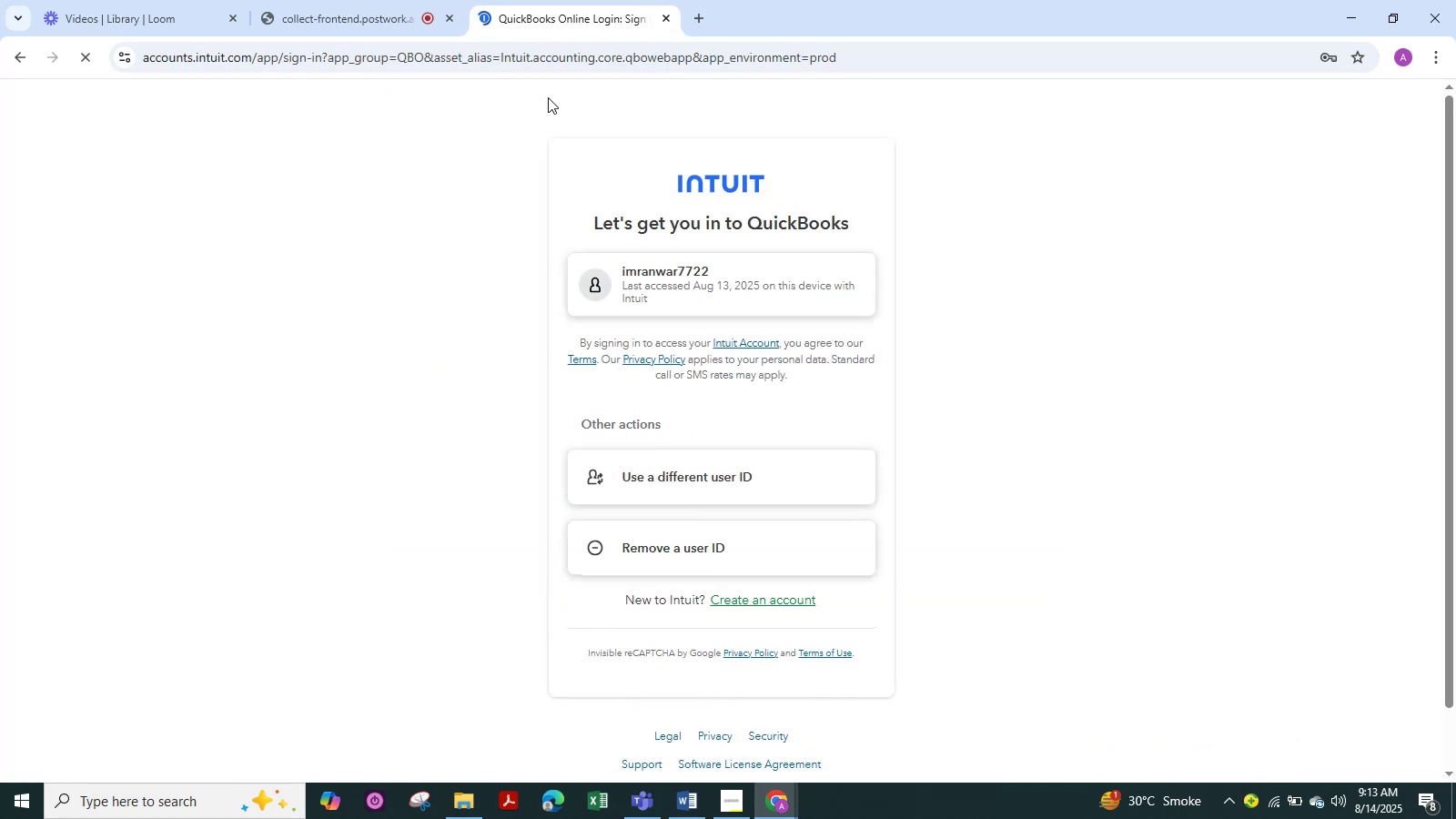 
double_click([652, 284])
 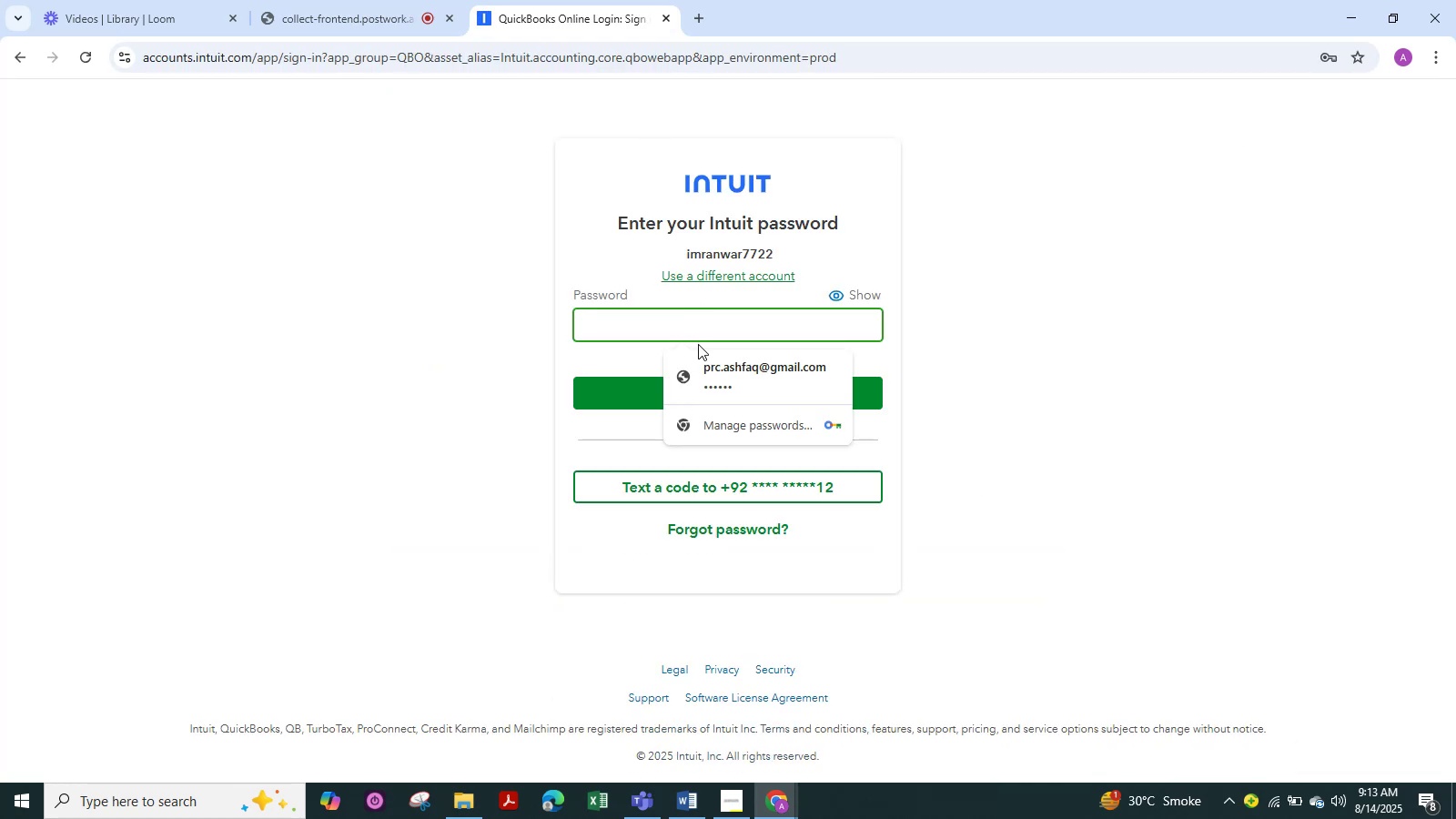 
left_click([625, 330])
 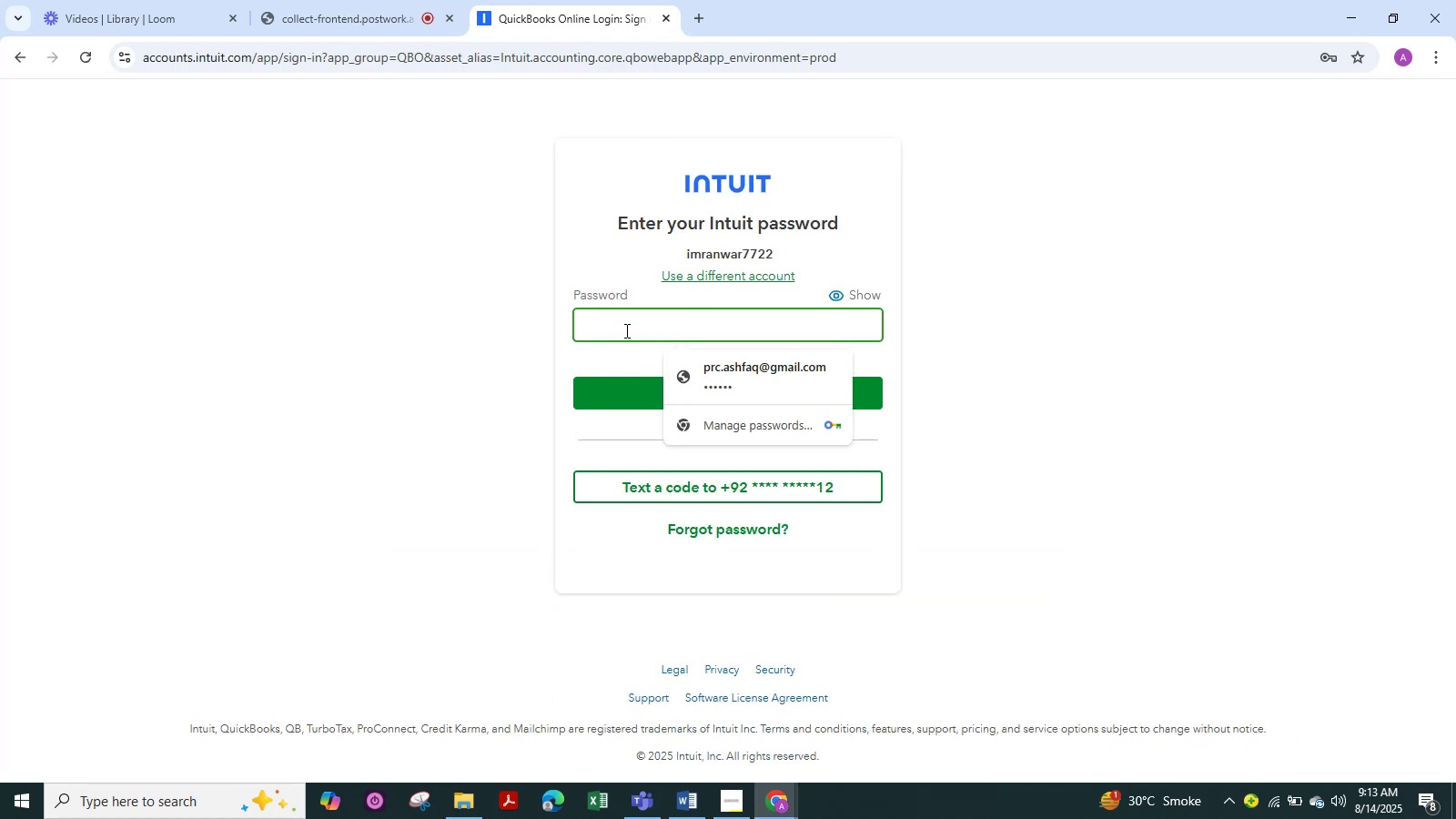 
type(ImranAnwr)
 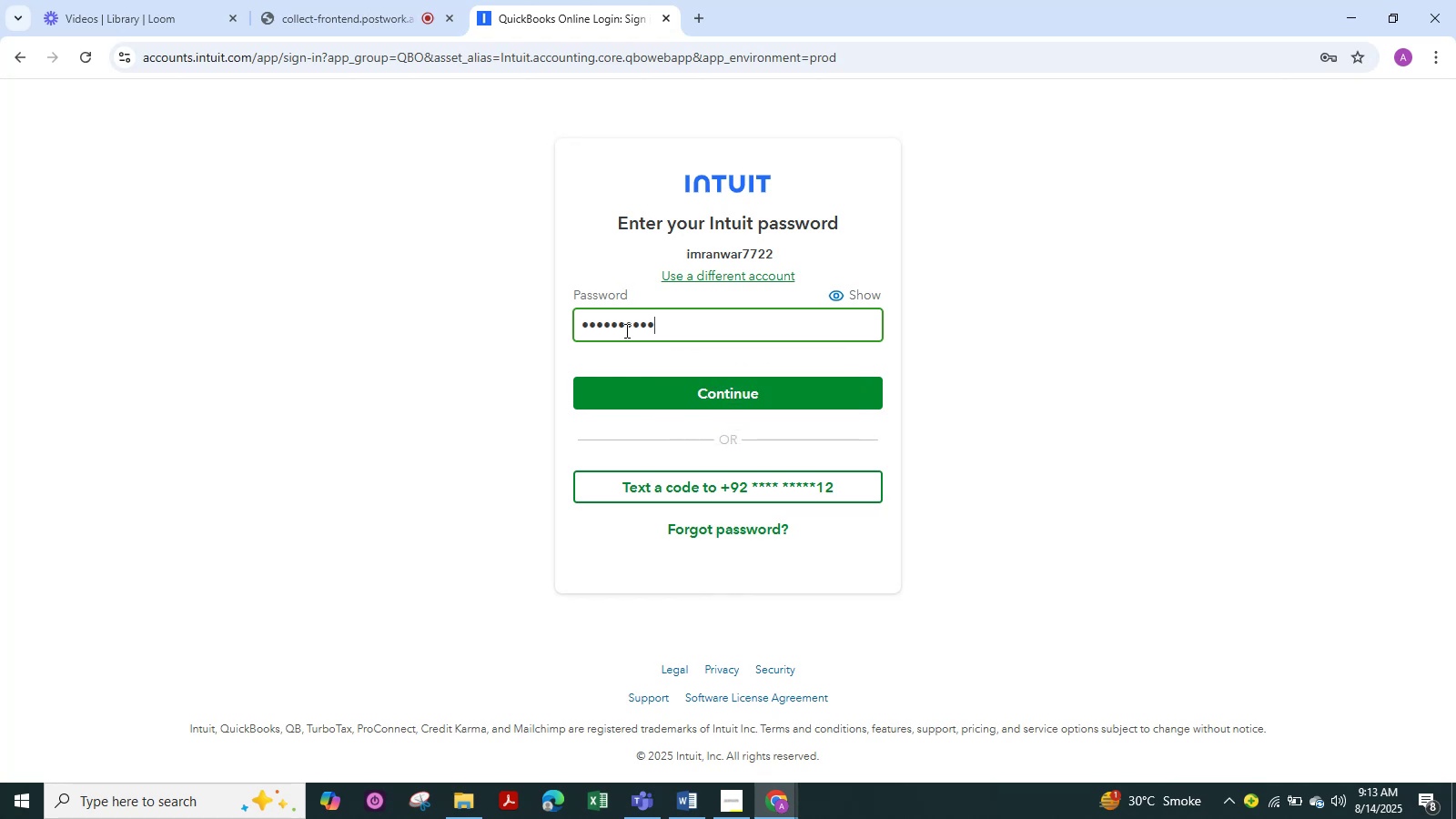 
 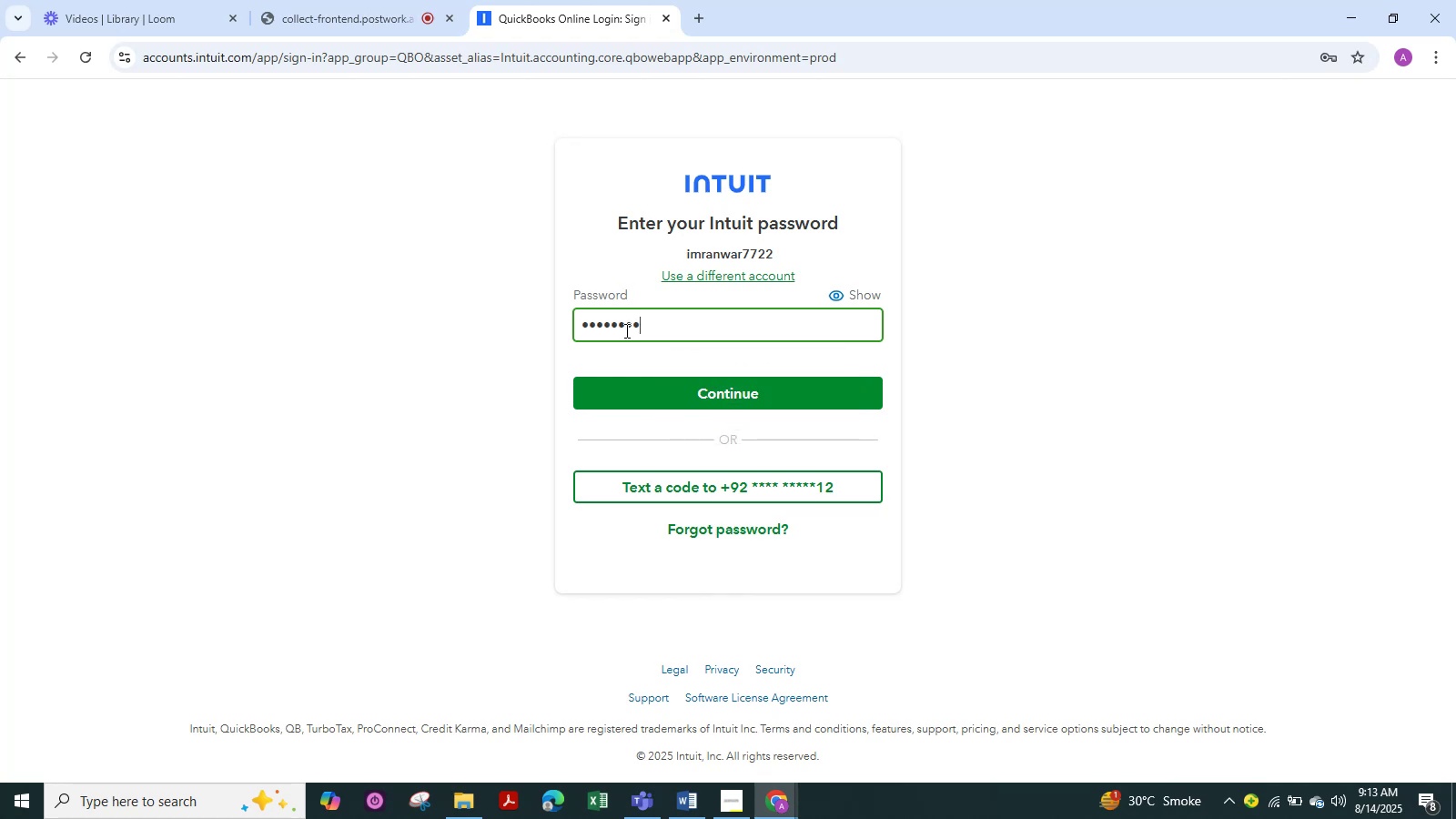 
hold_key(key=A, duration=0.32)
 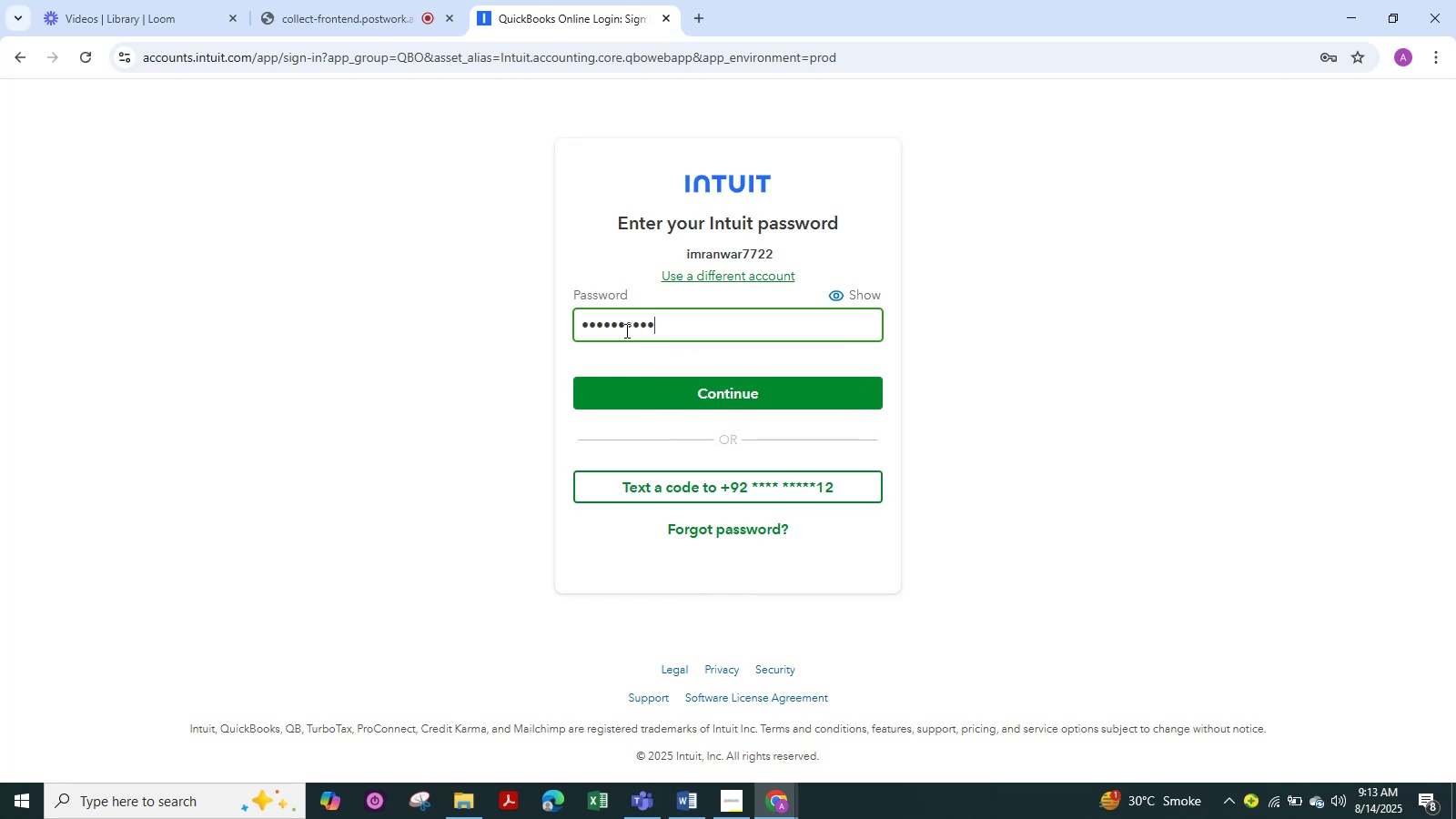 
wait(10.38)
 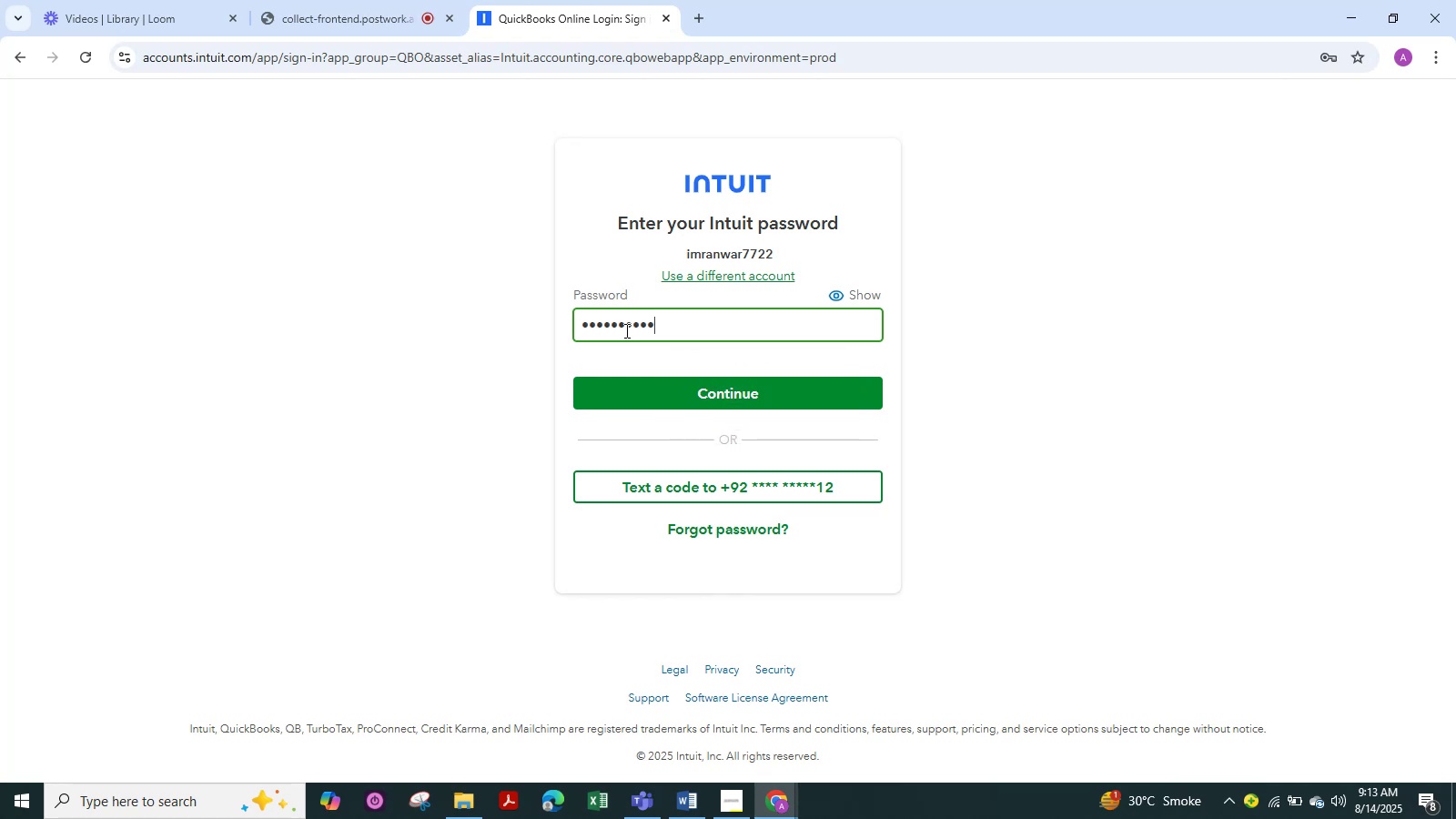 
key(Numpad7)
 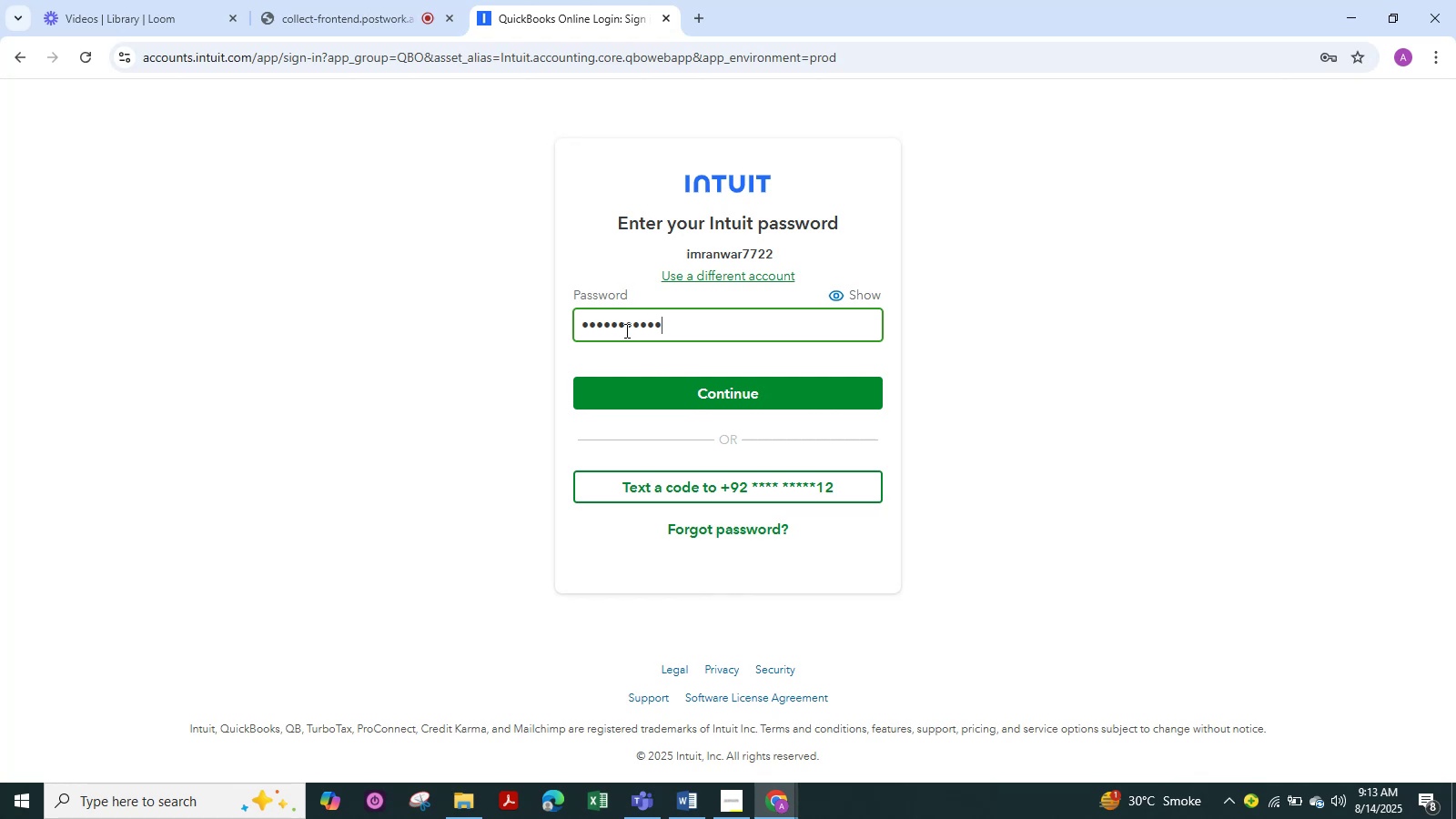 
key(Numpad7)
 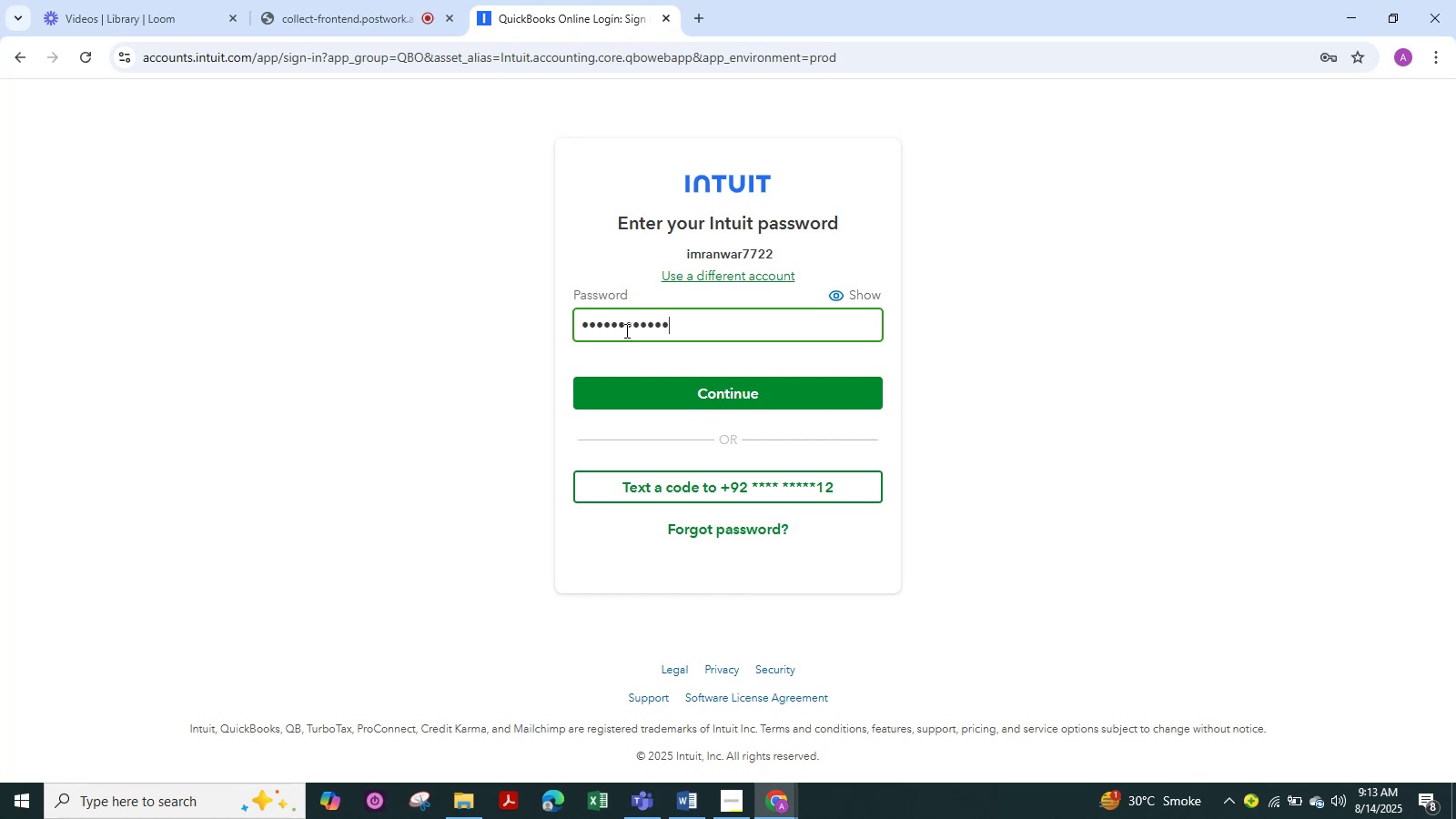 
key(Numpad2)
 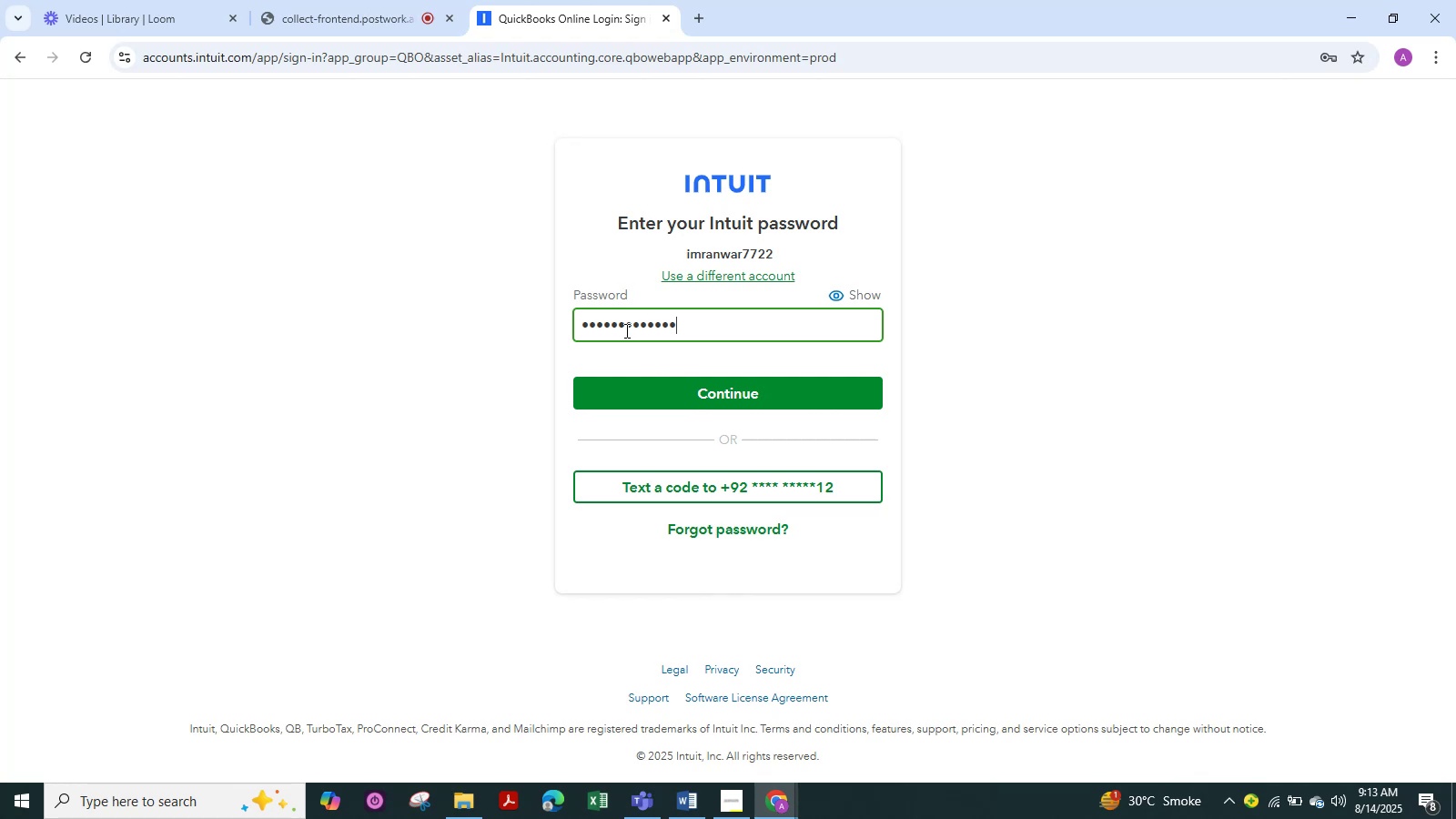 
key(Numpad2)
 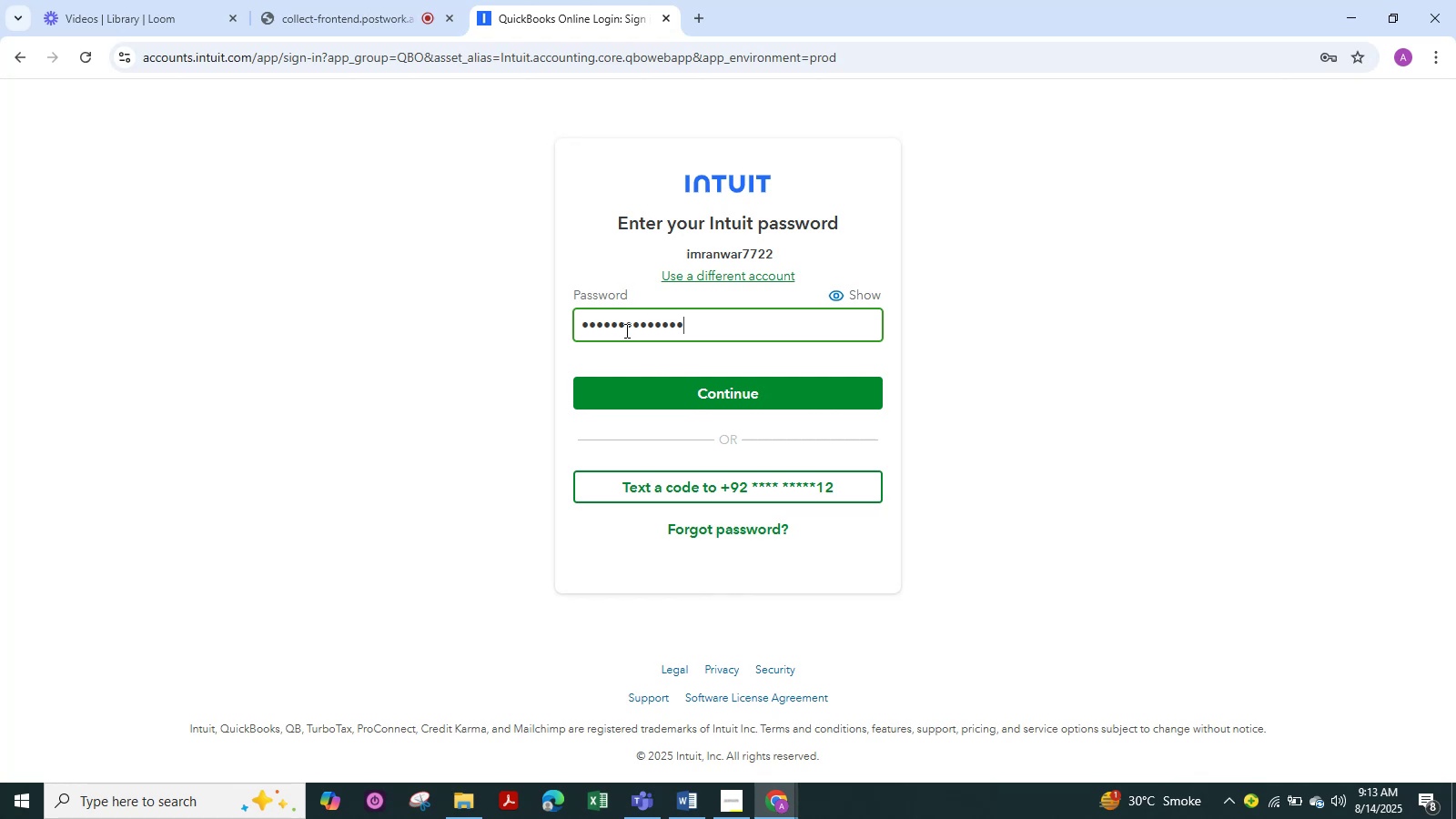 
key(Shift+2)
 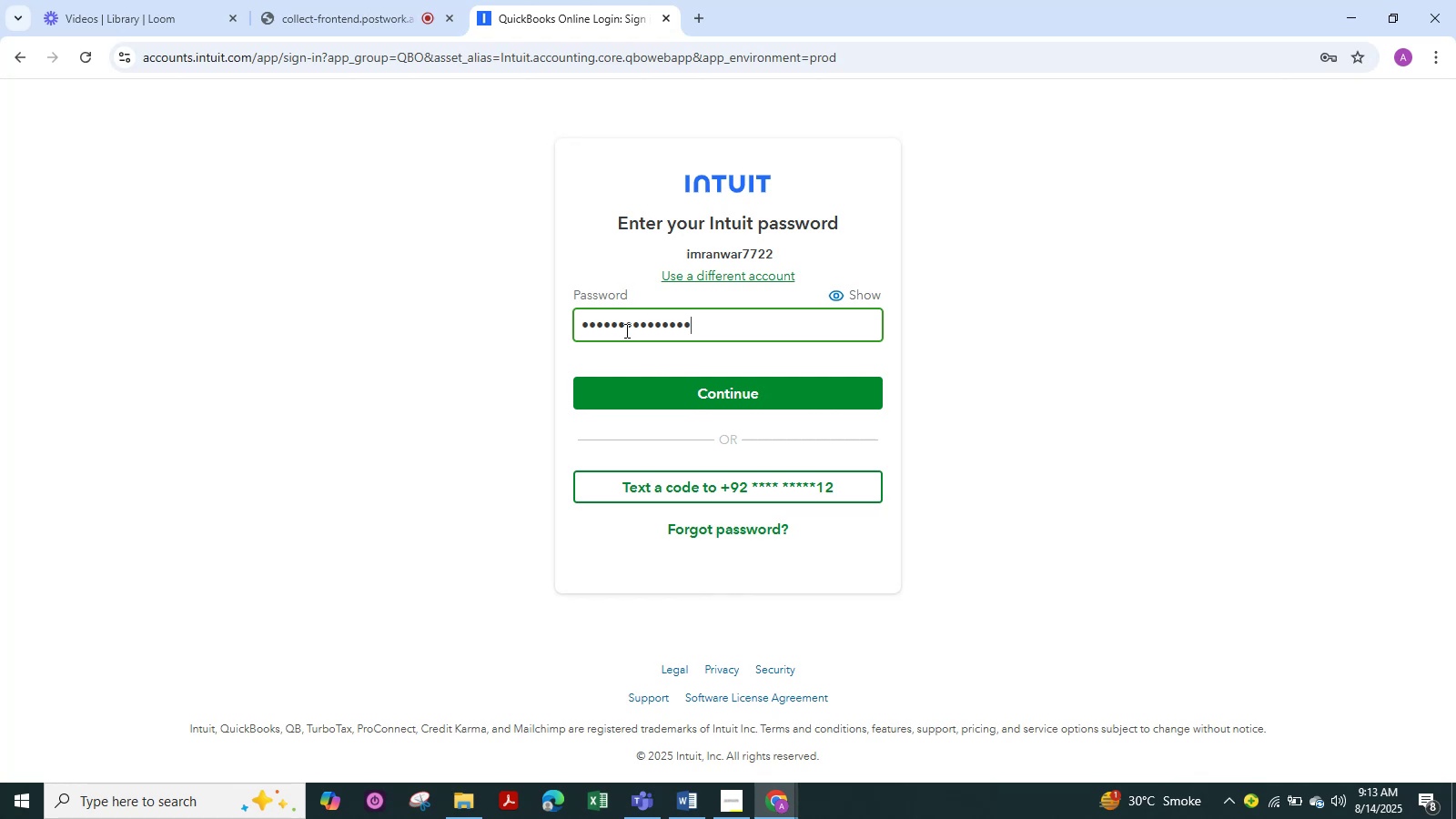 
key(Enter)
 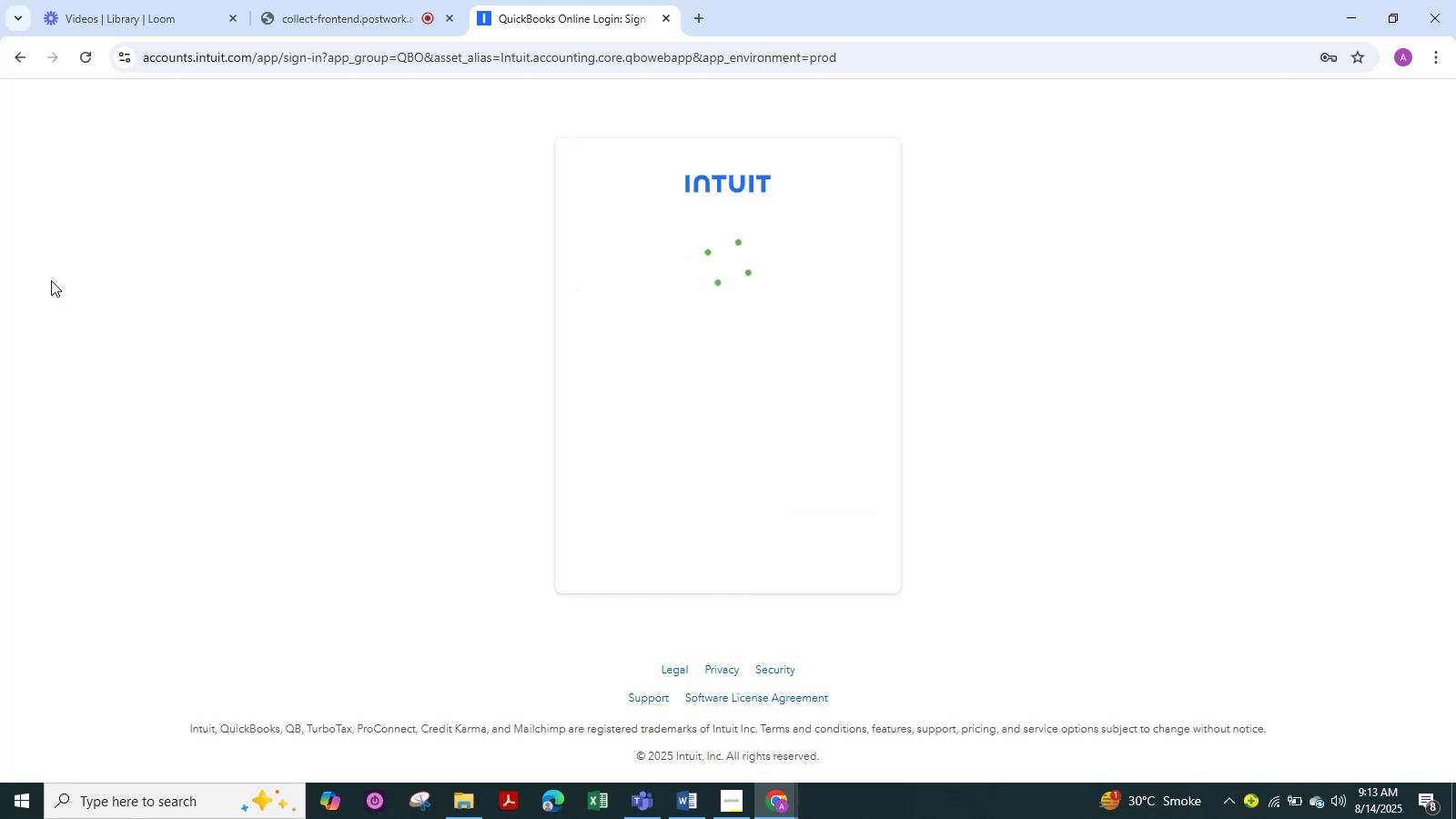 
mouse_move([147, 35])
 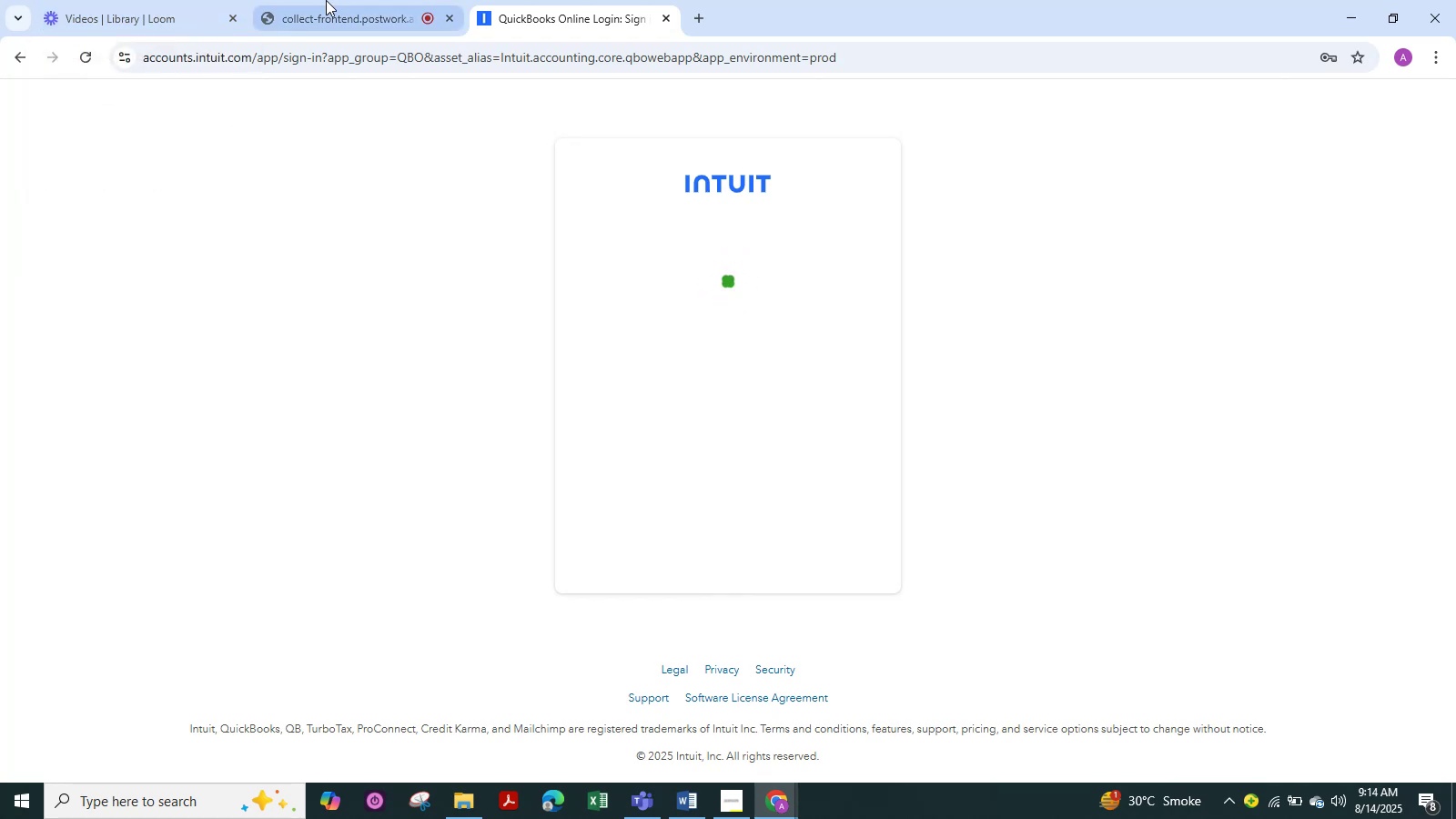 
left_click([326, 0])
 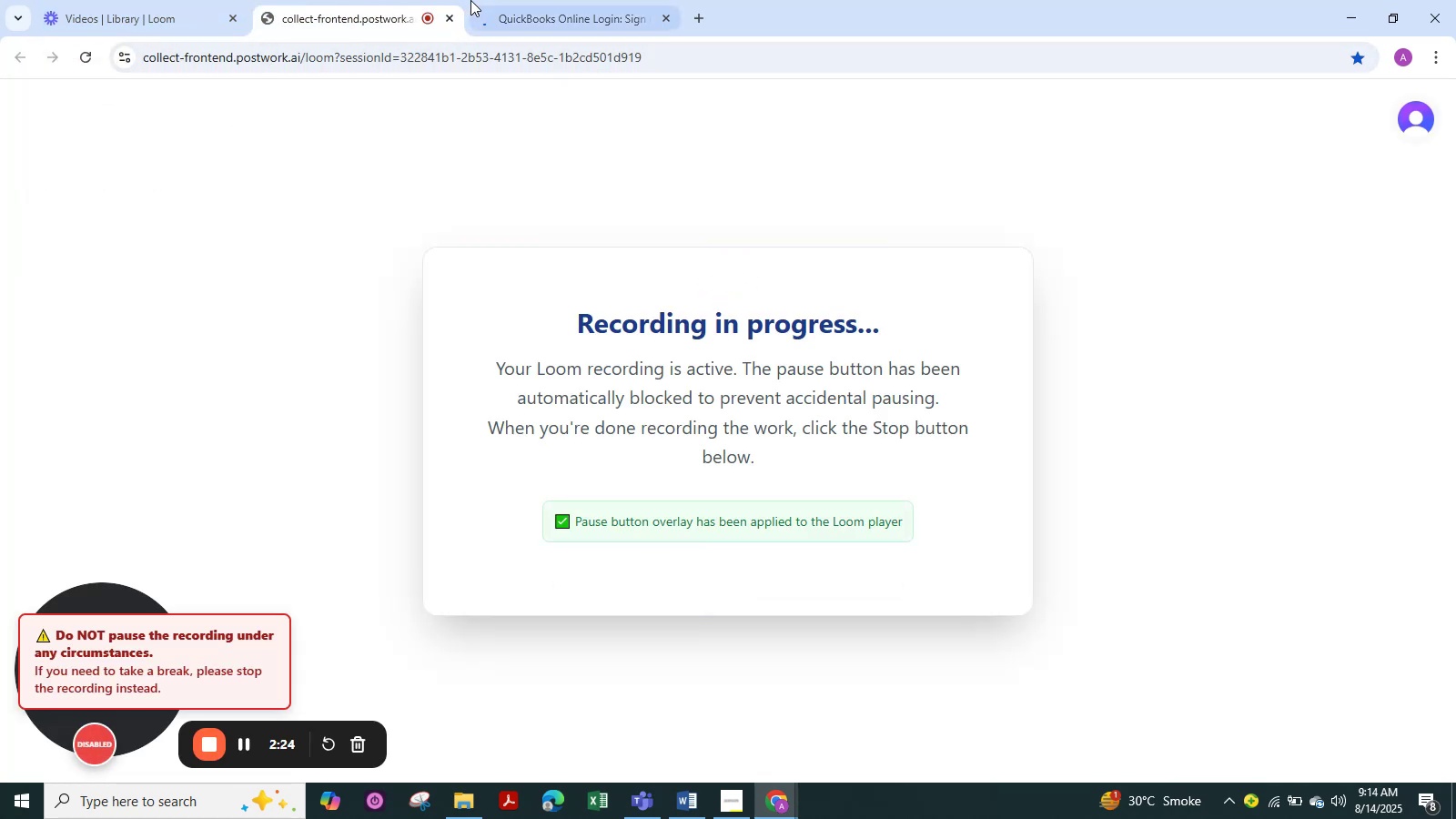 
left_click([506, 0])
 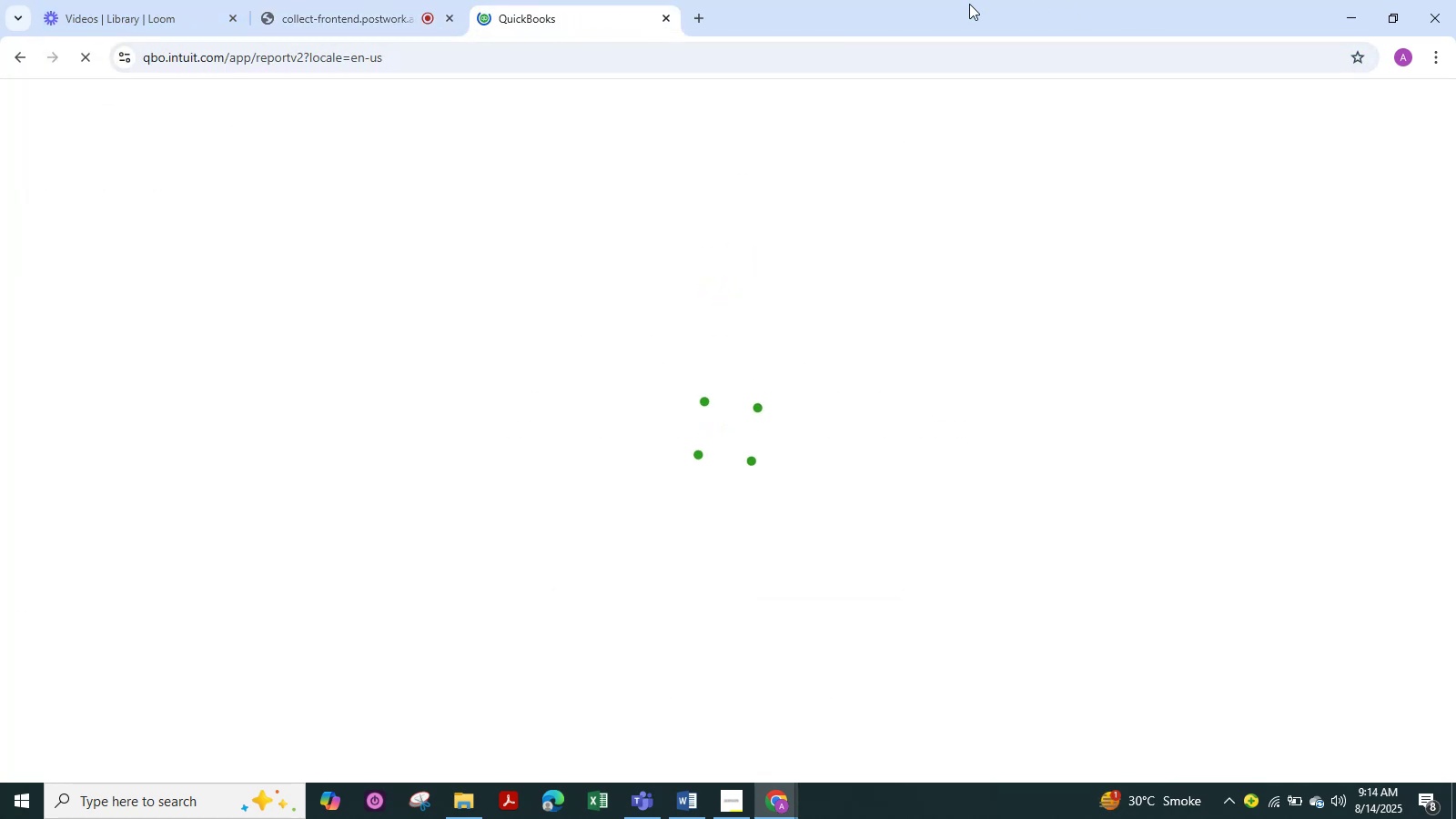 
left_click([233, 0])
 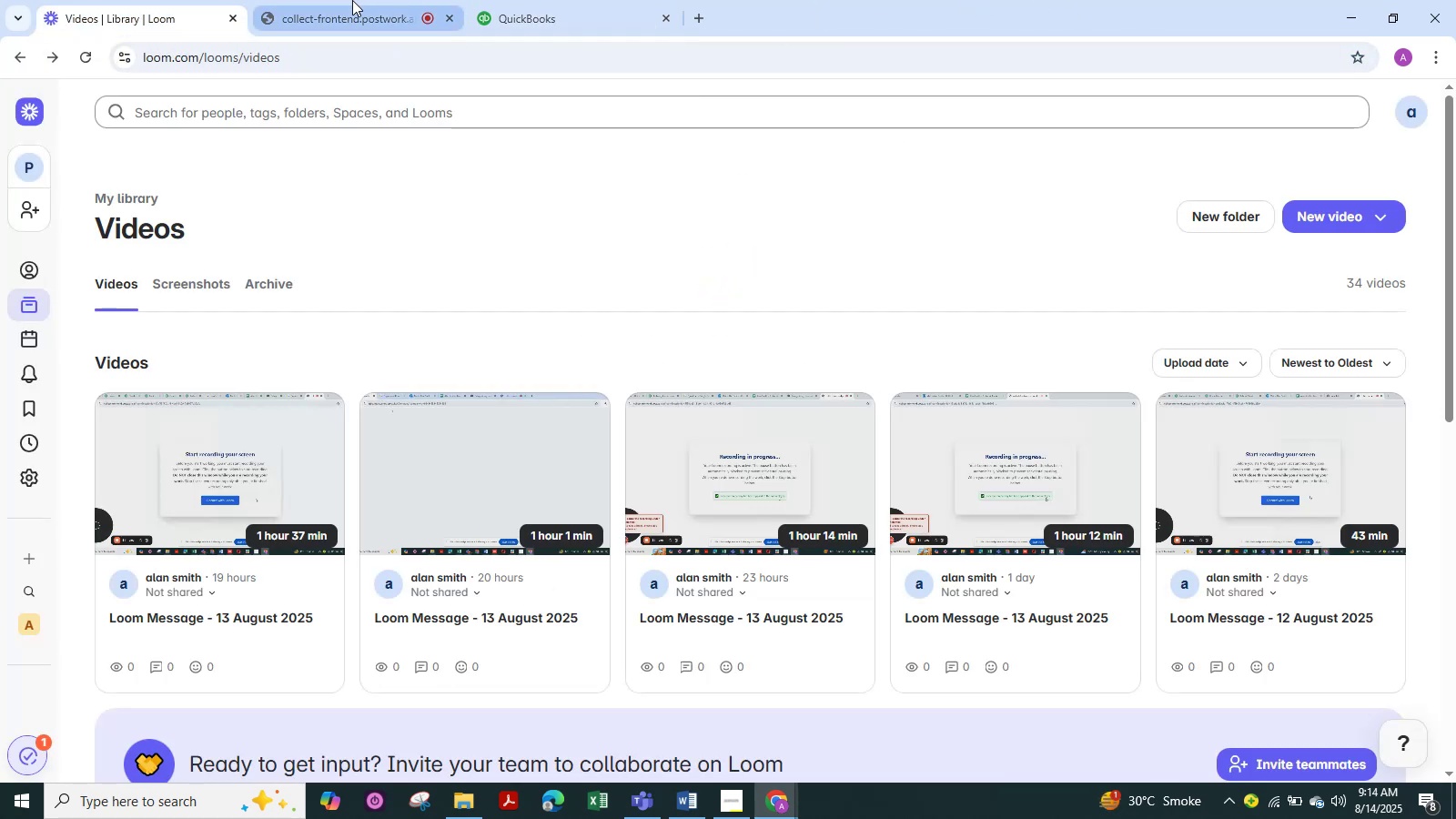 
left_click([352, 0])
 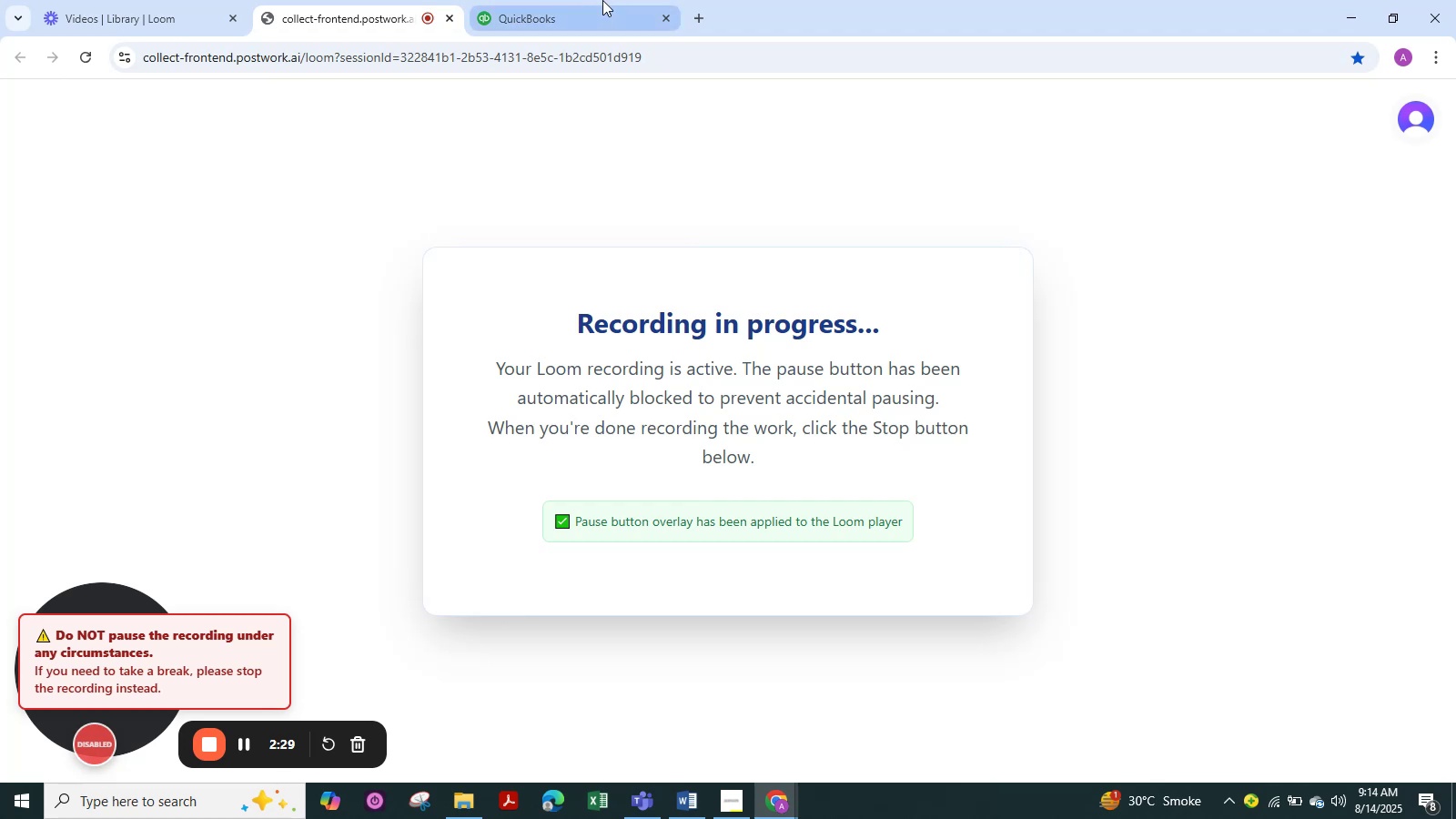 
left_click([603, 0])
 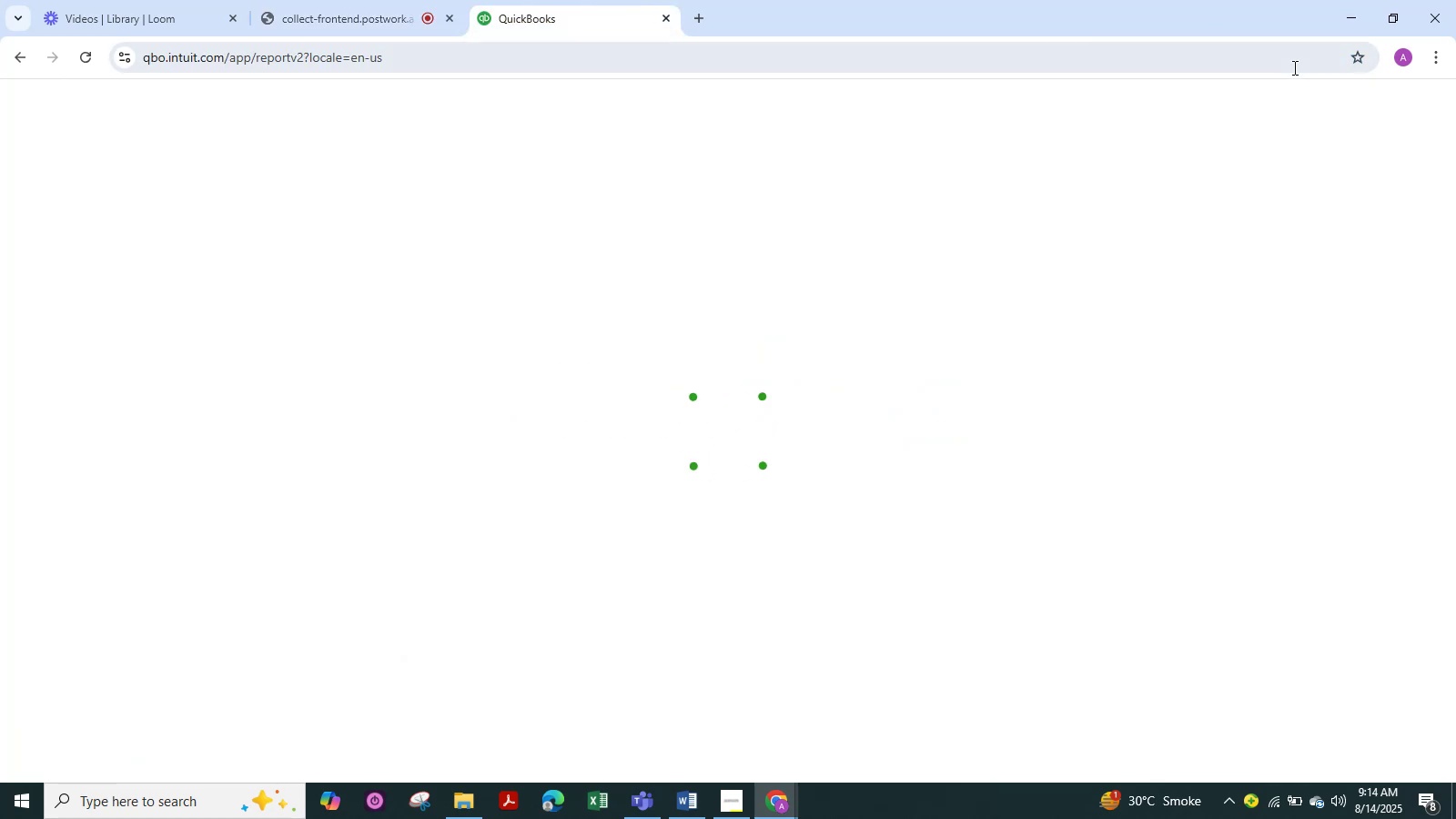 
mouse_move([1329, 79])
 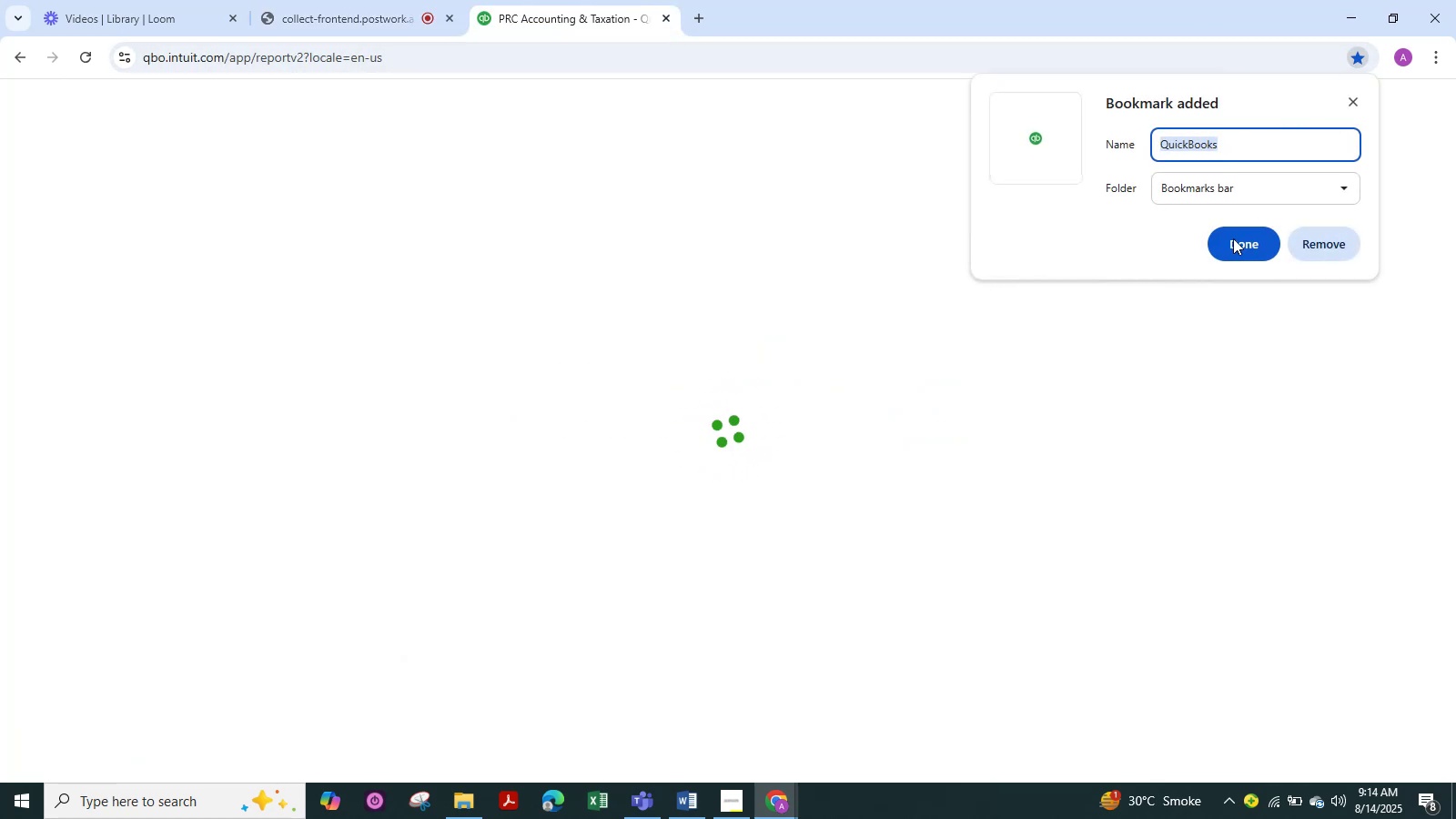 
left_click([1233, 239])
 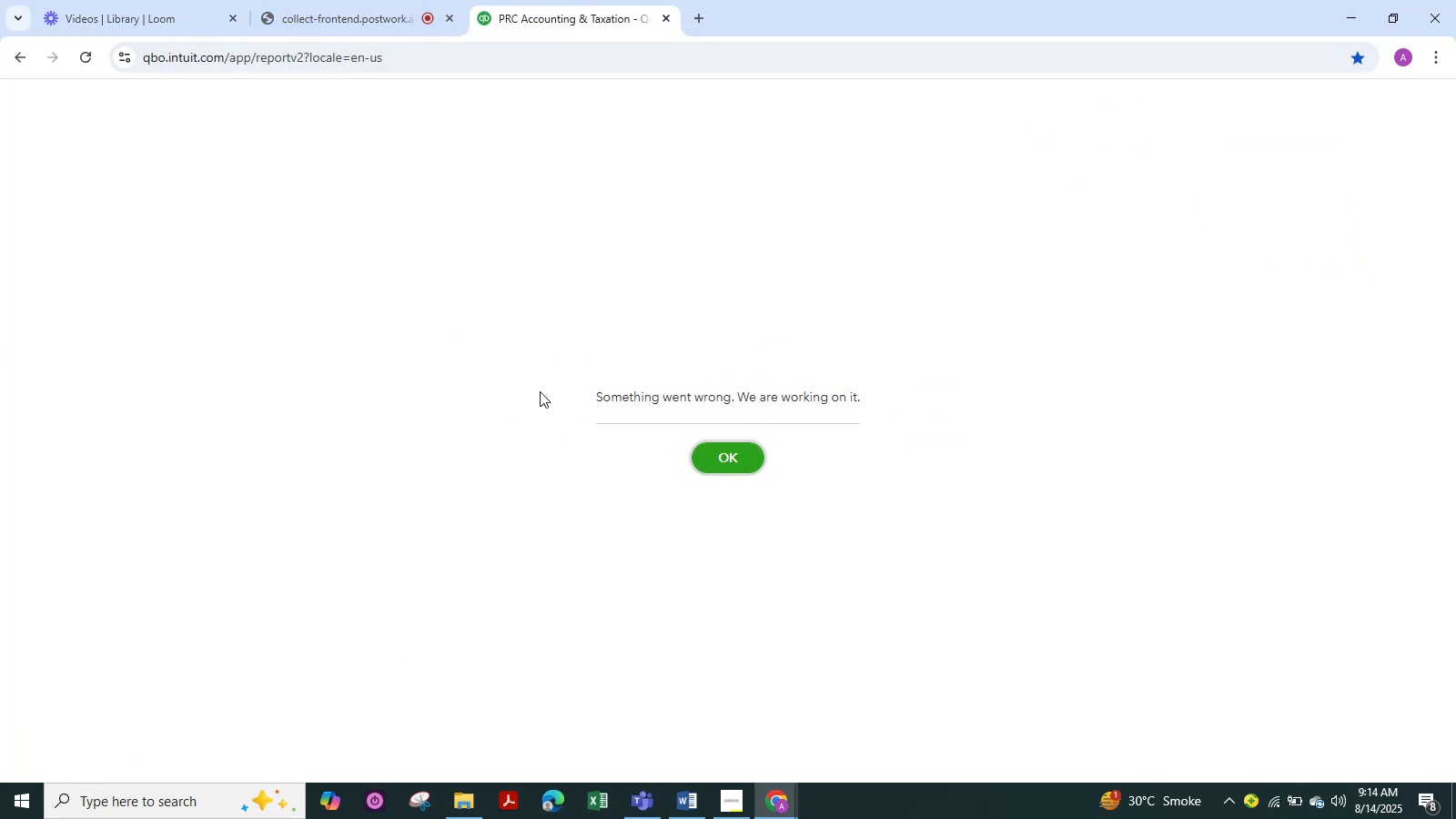 
double_click([698, 456])
 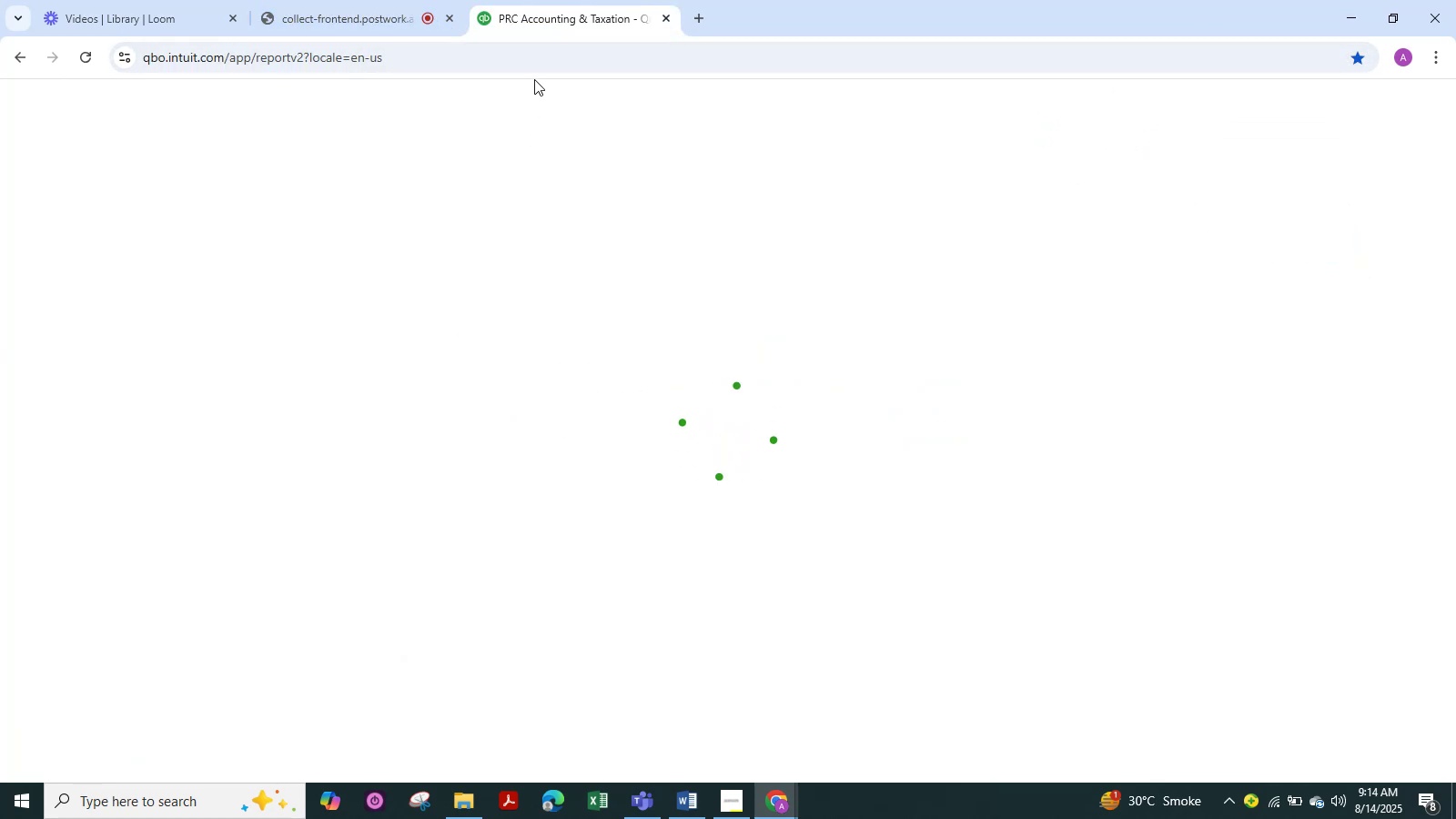 
left_click([539, 65])
 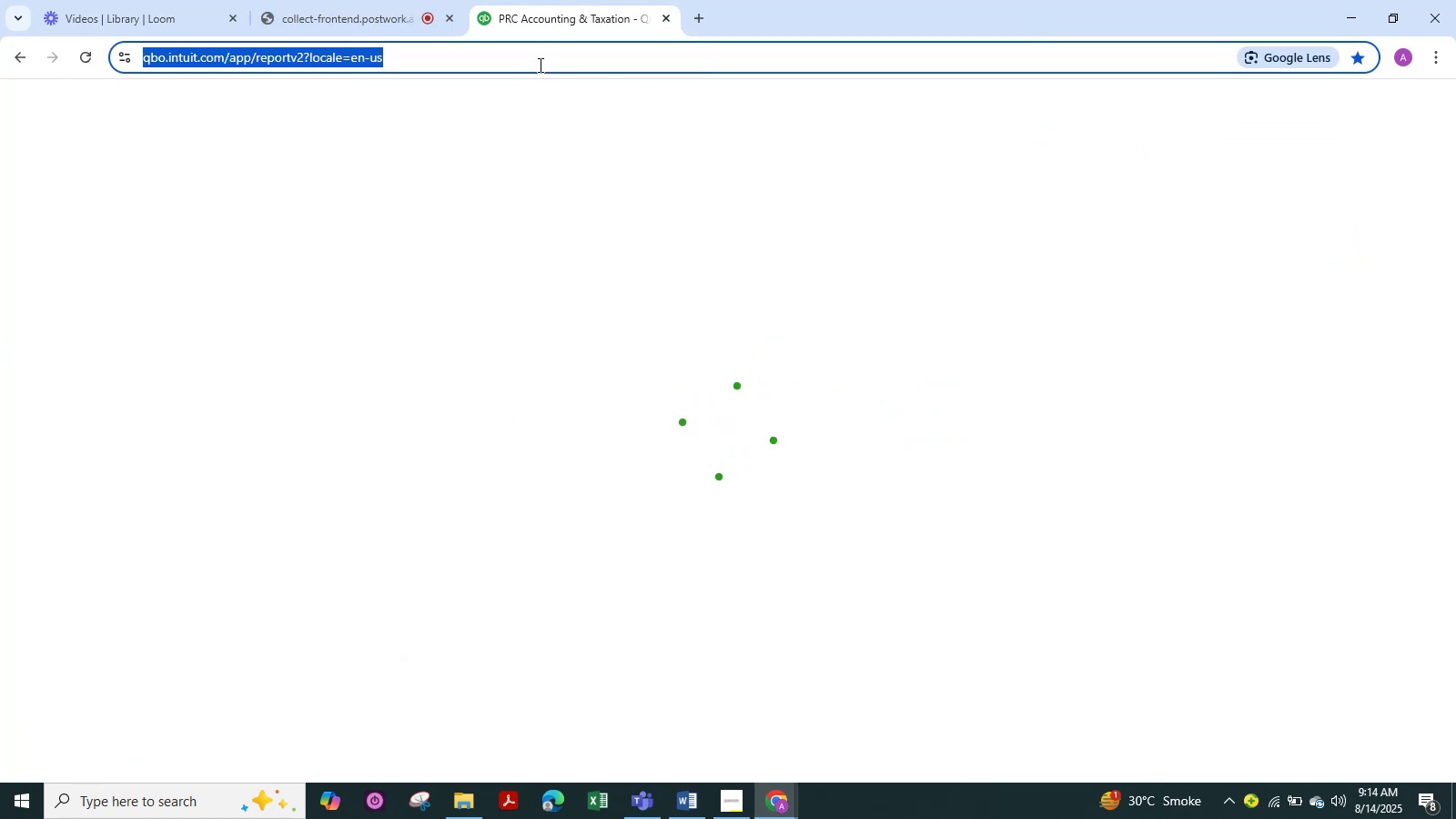 
key(NumpadEnter)
 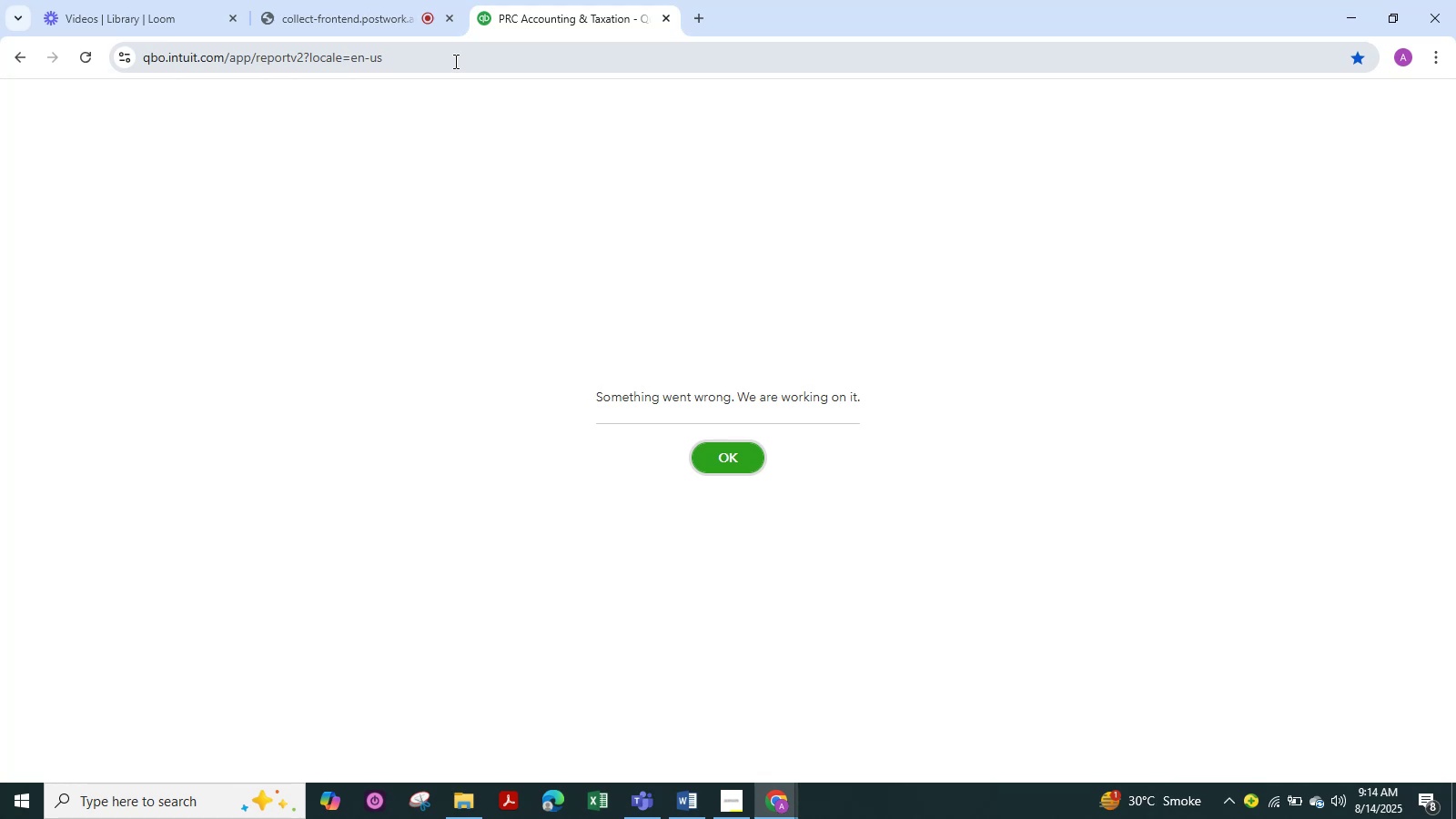 
wait(20.42)
 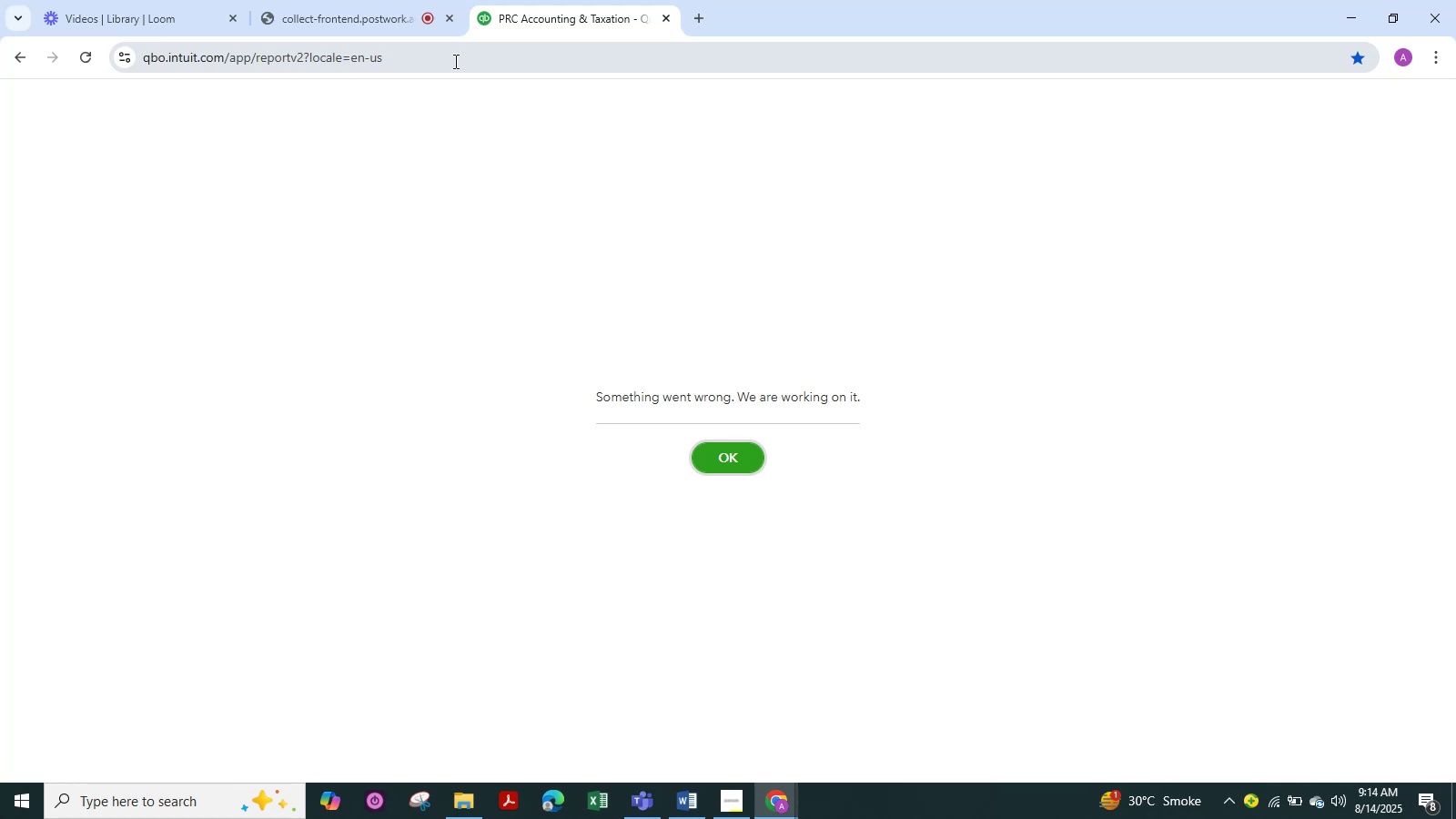 
left_click([704, 23])
 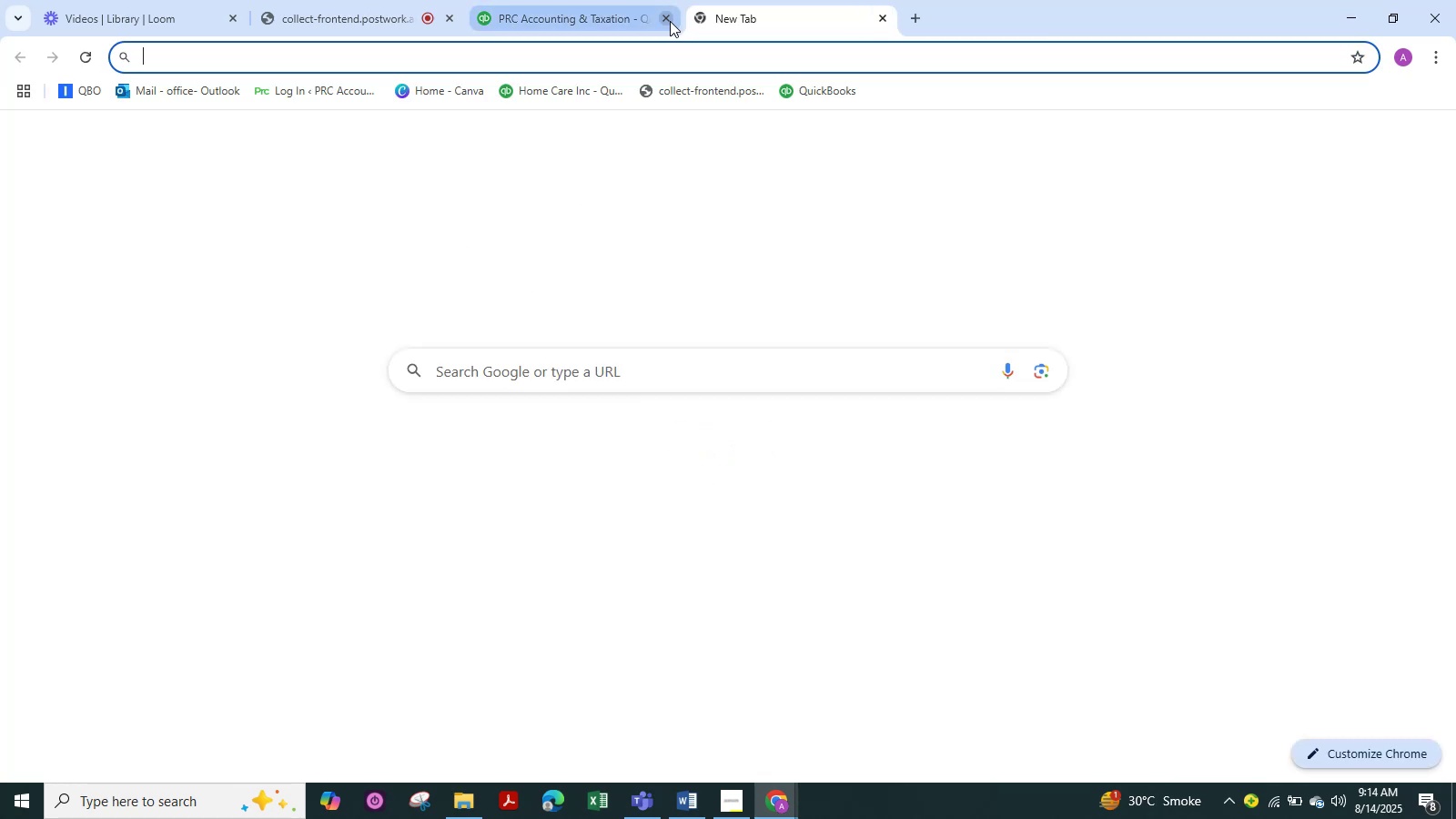 
left_click([669, 20])
 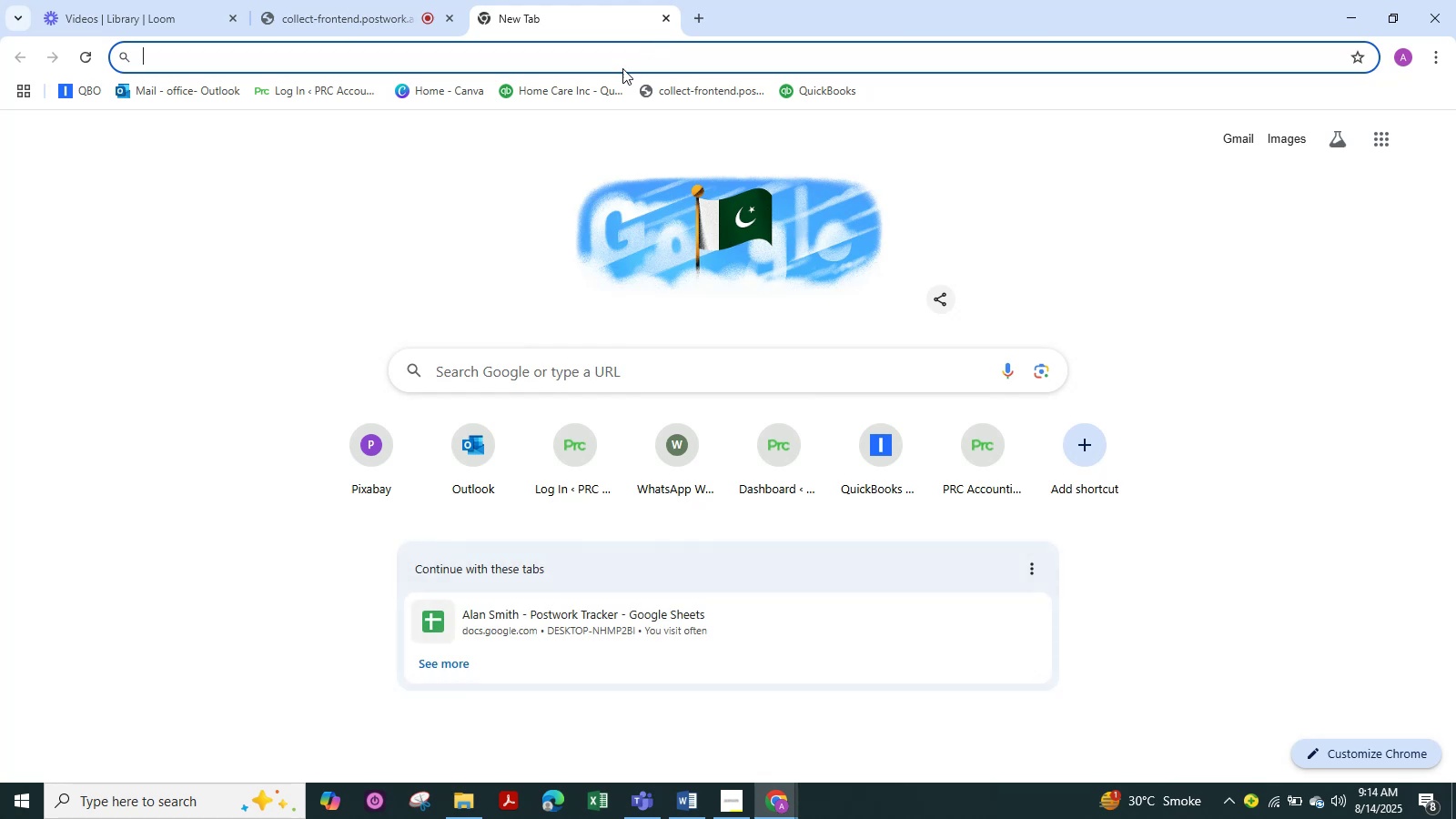 
left_click([572, 85])
 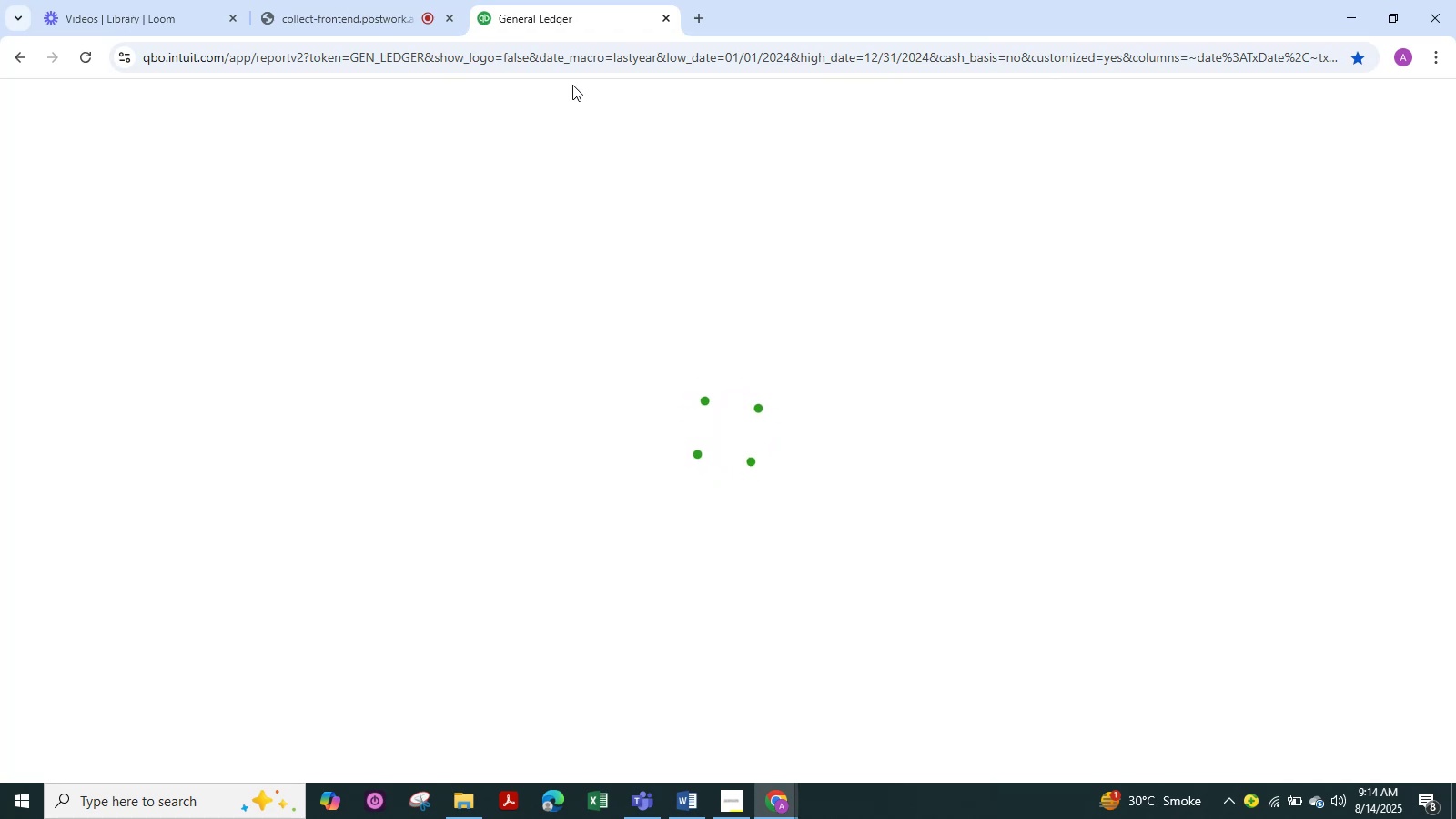 
wait(18.75)
 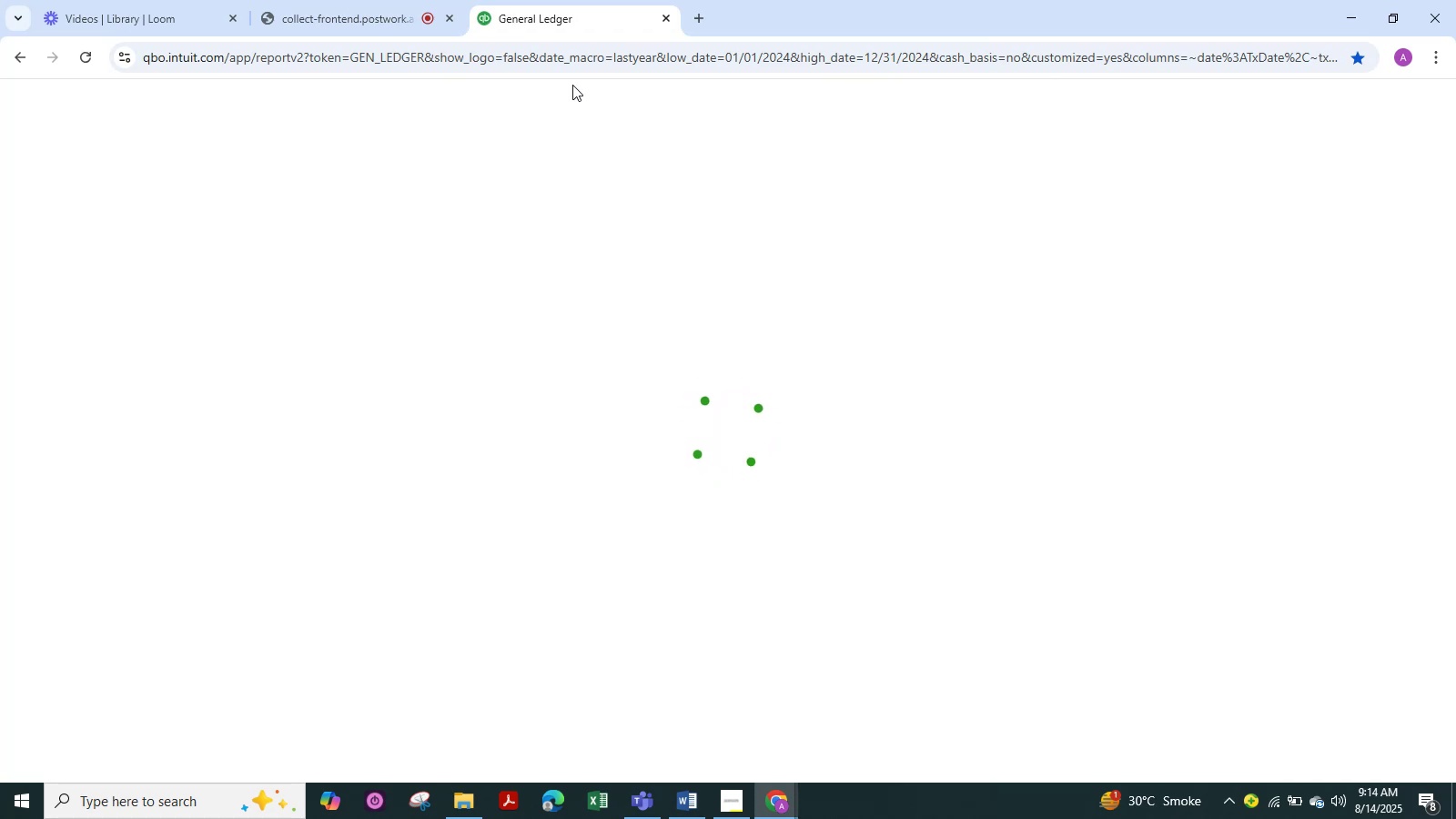 
left_click([732, 453])
 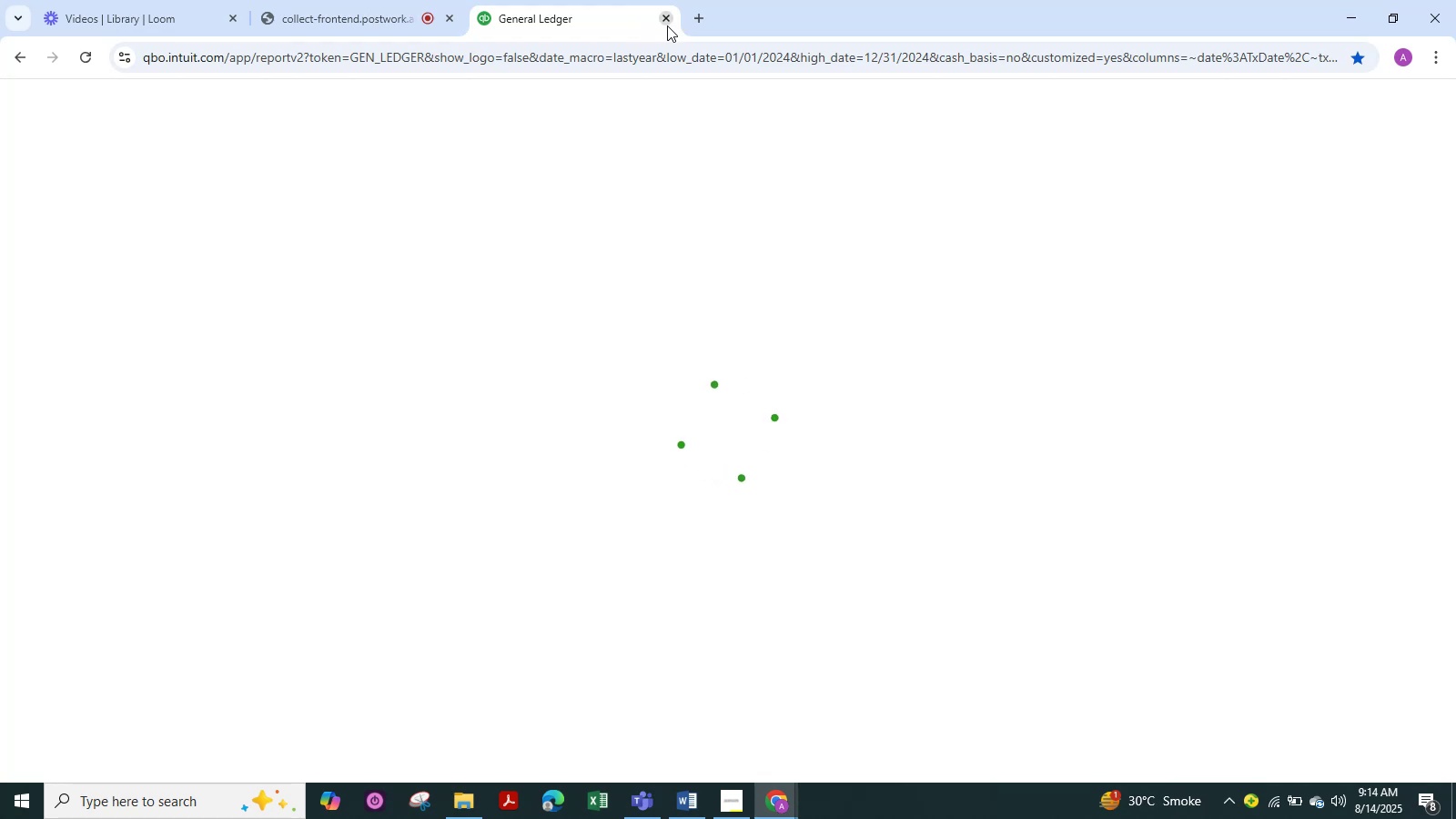 
left_click([688, 23])
 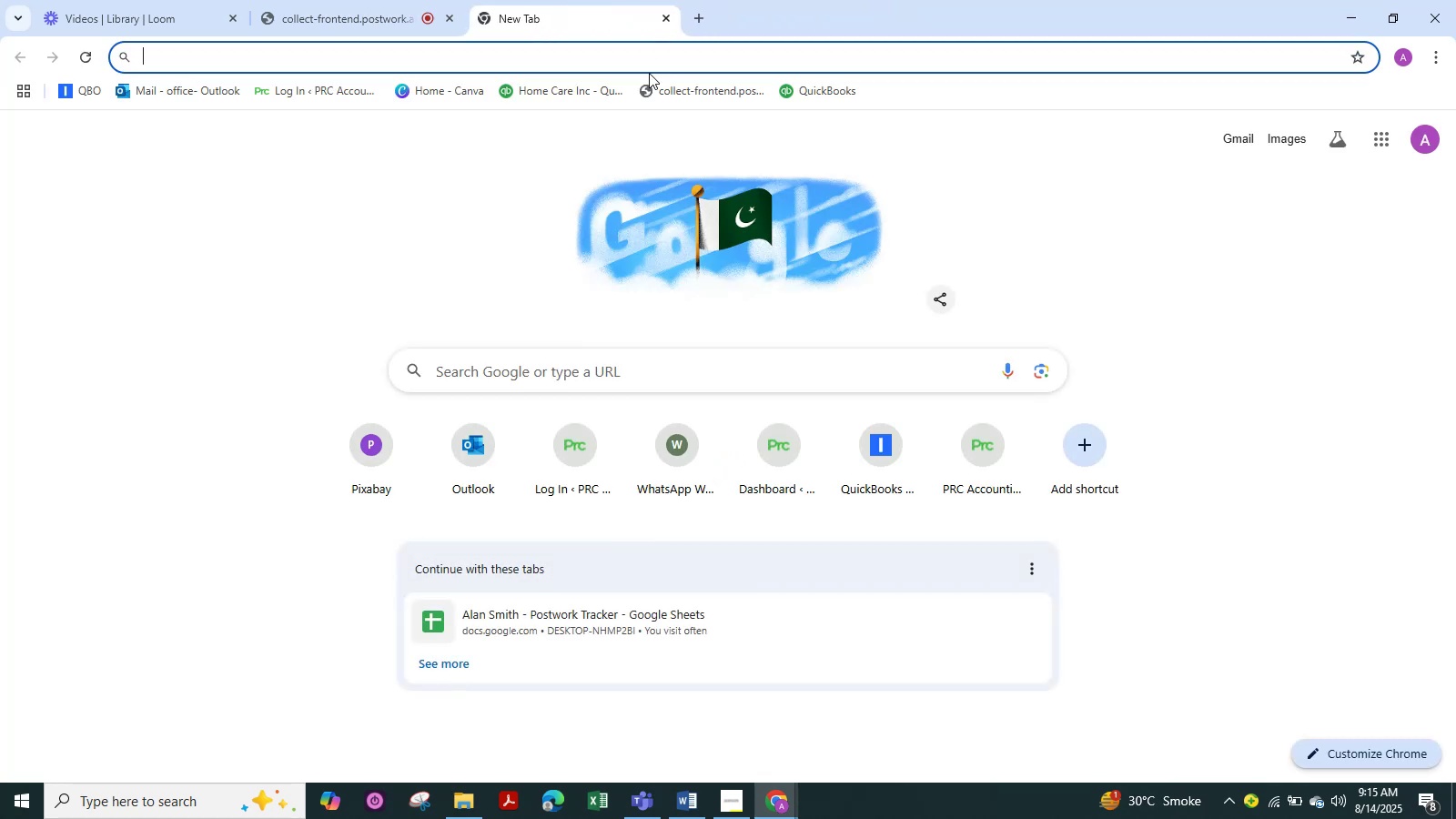 
double_click([665, 62])
 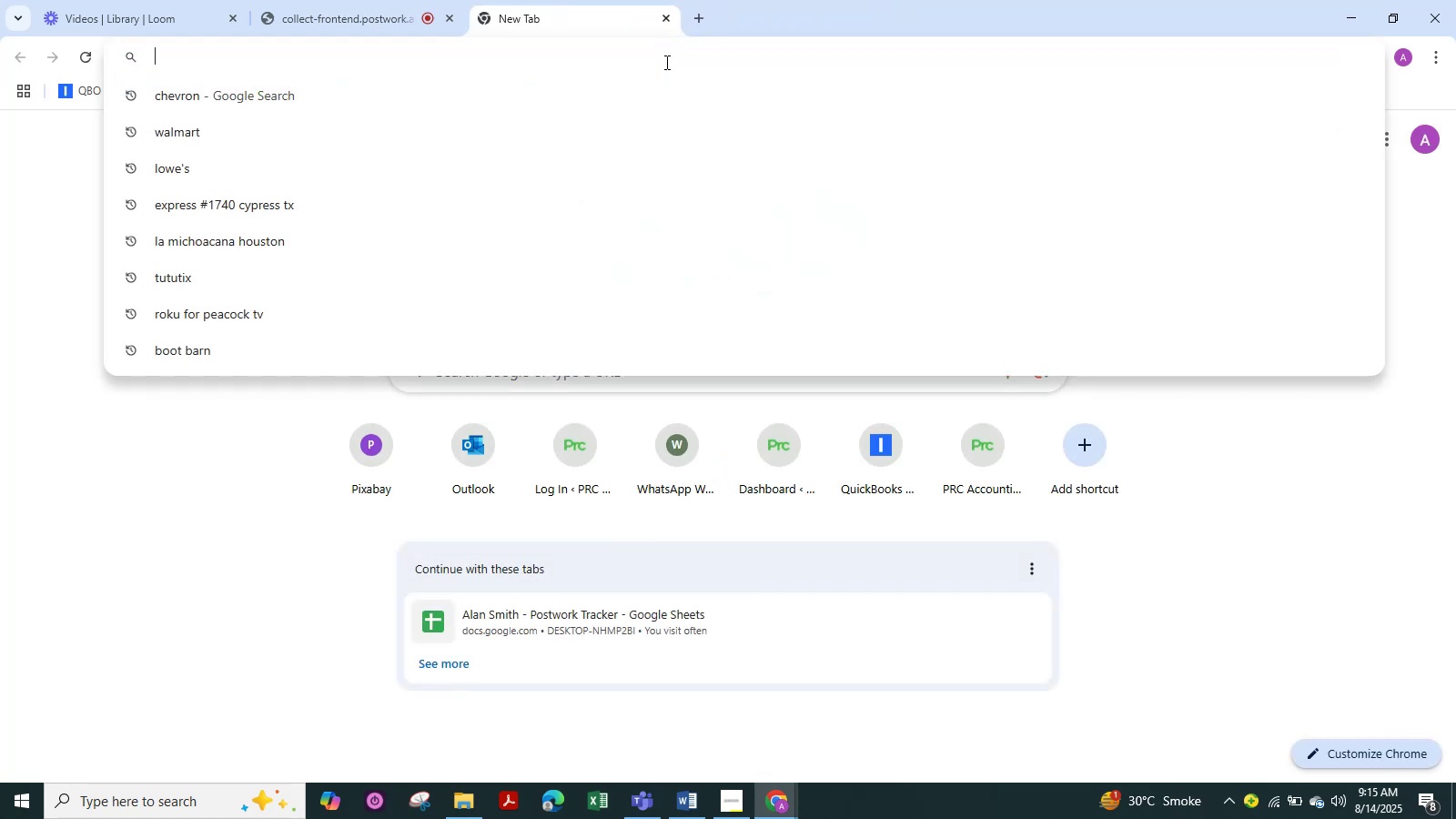 
type(Intuit)
 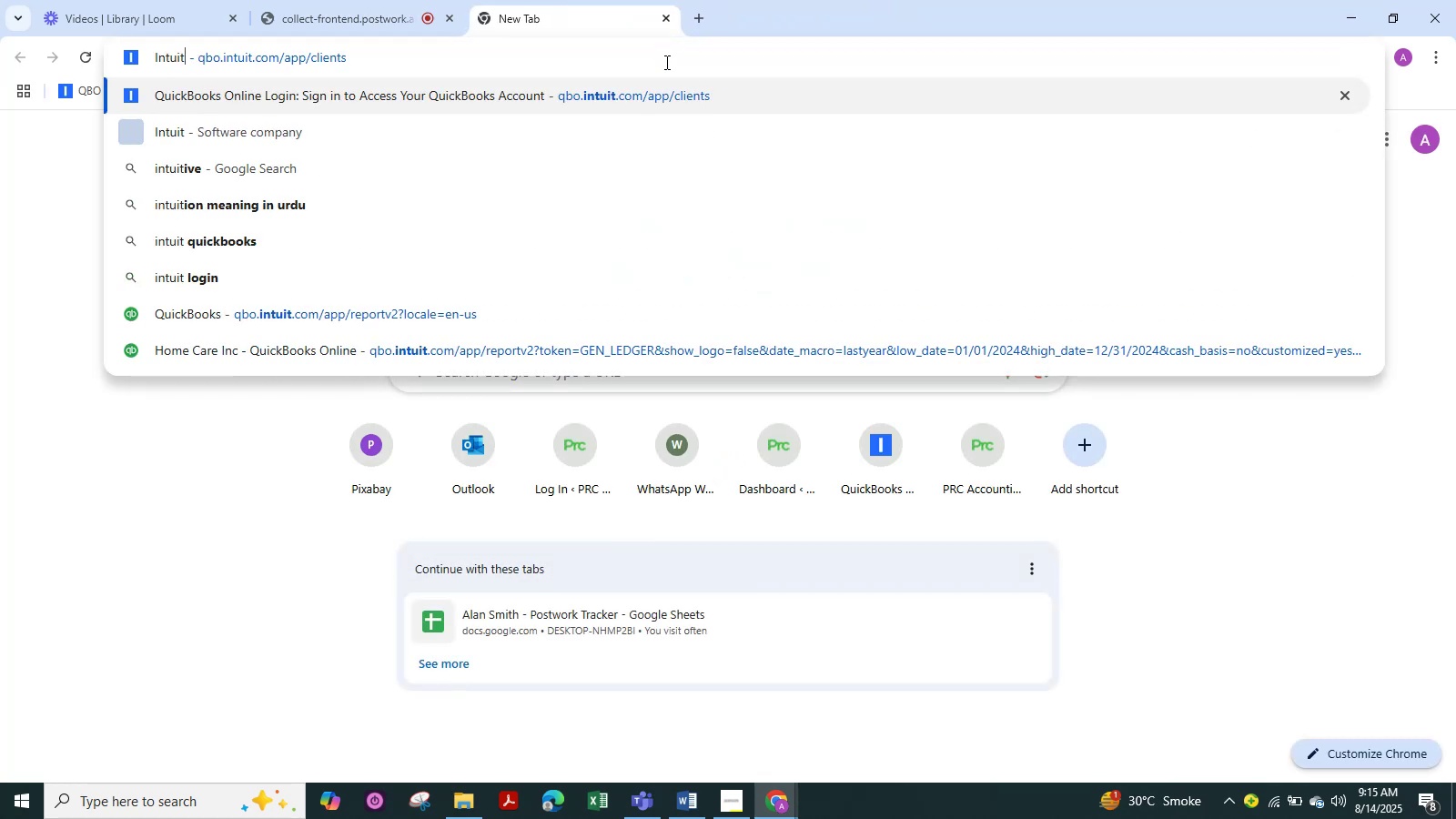 
key(ArrowDown)
 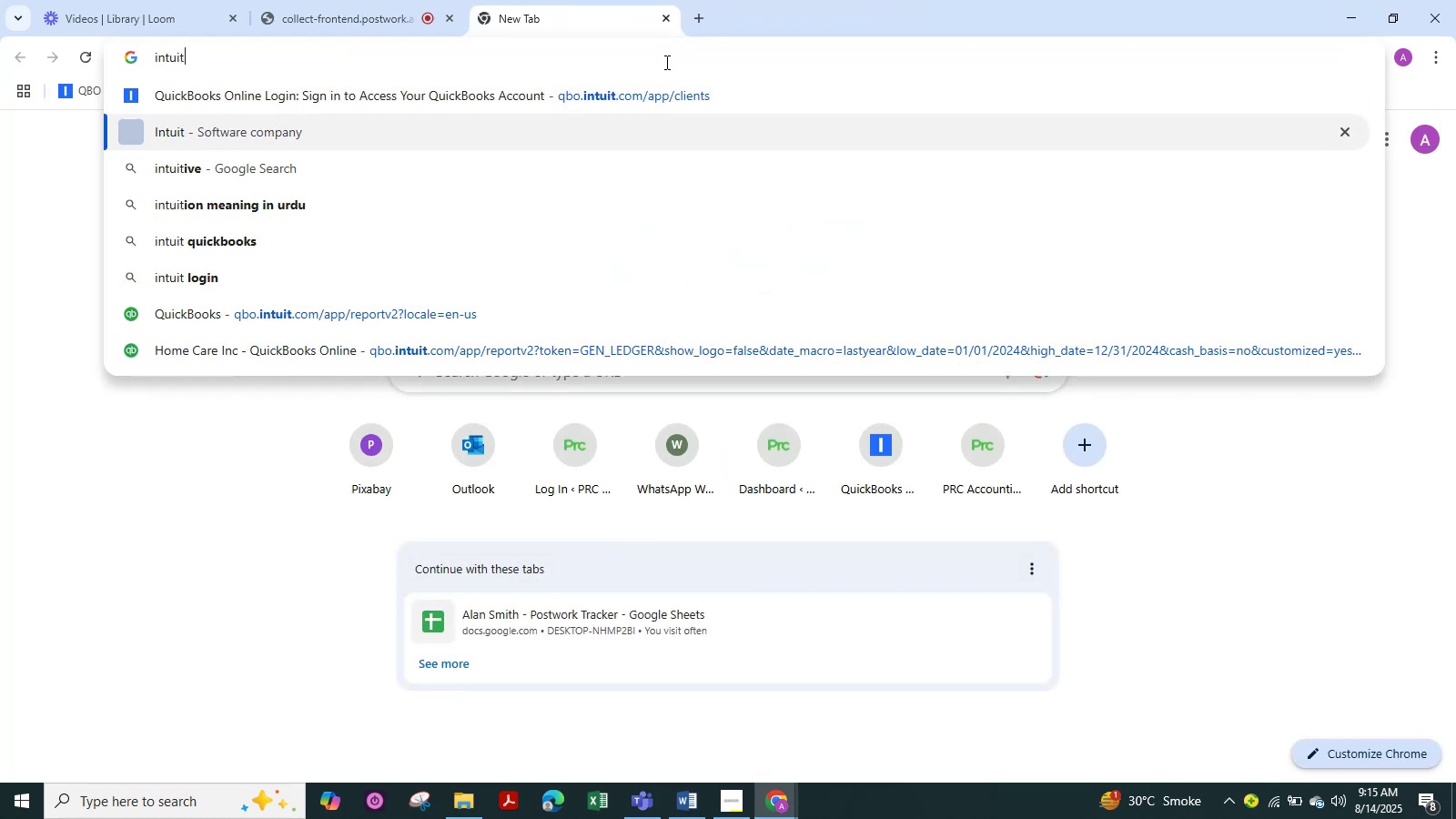 
key(ArrowDown)
 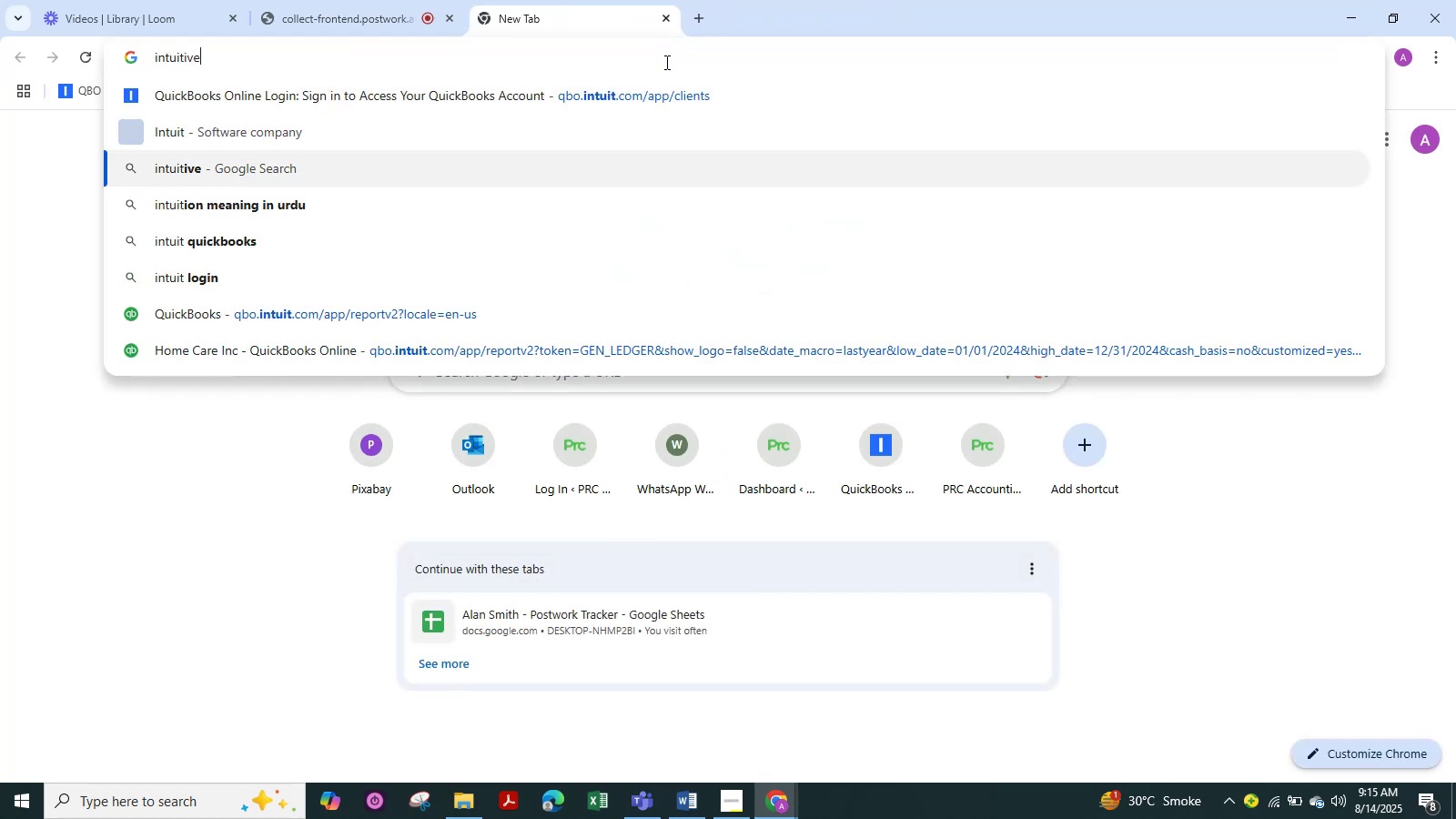 
key(ArrowDown)
 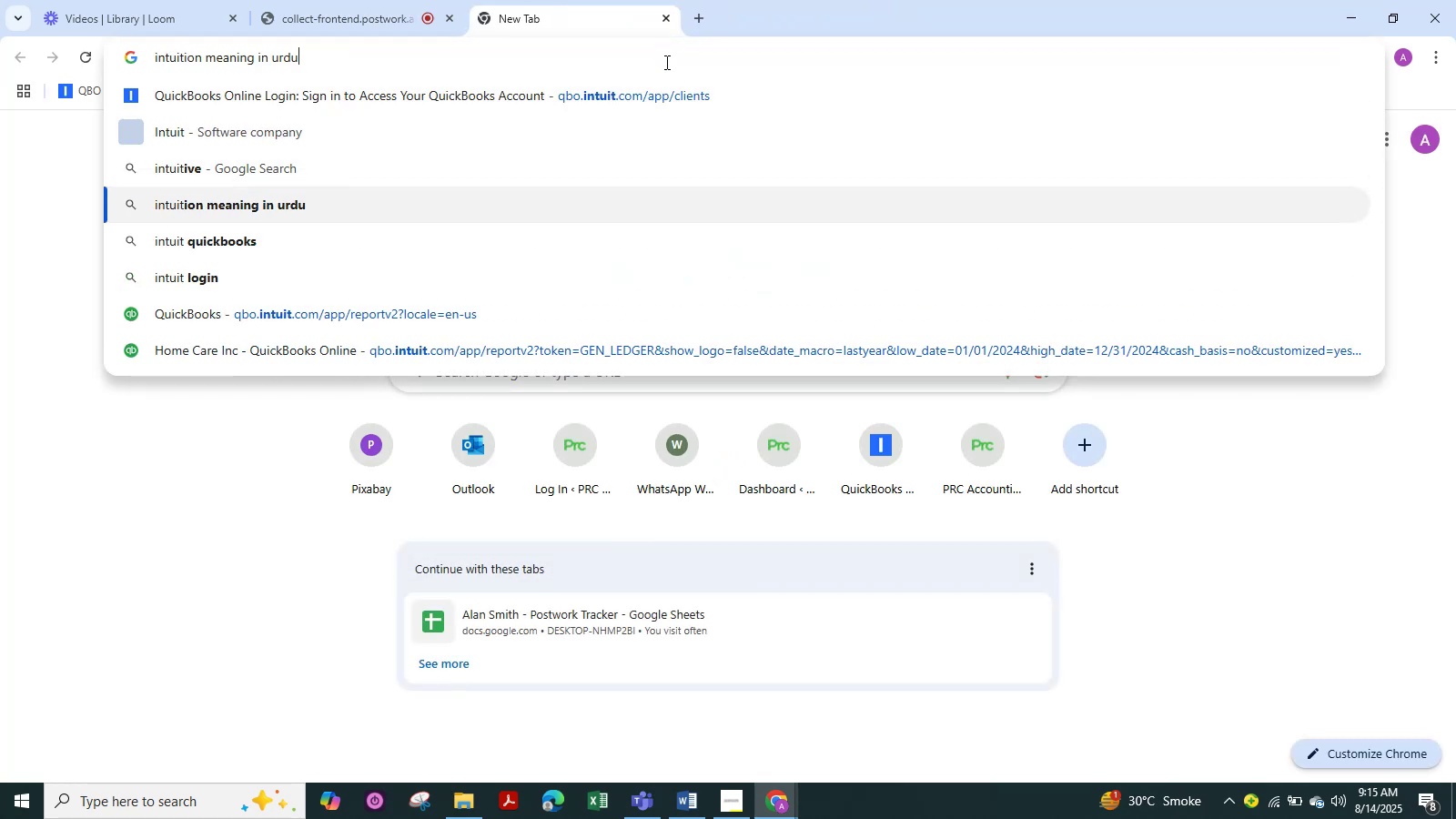 
key(ArrowDown)
 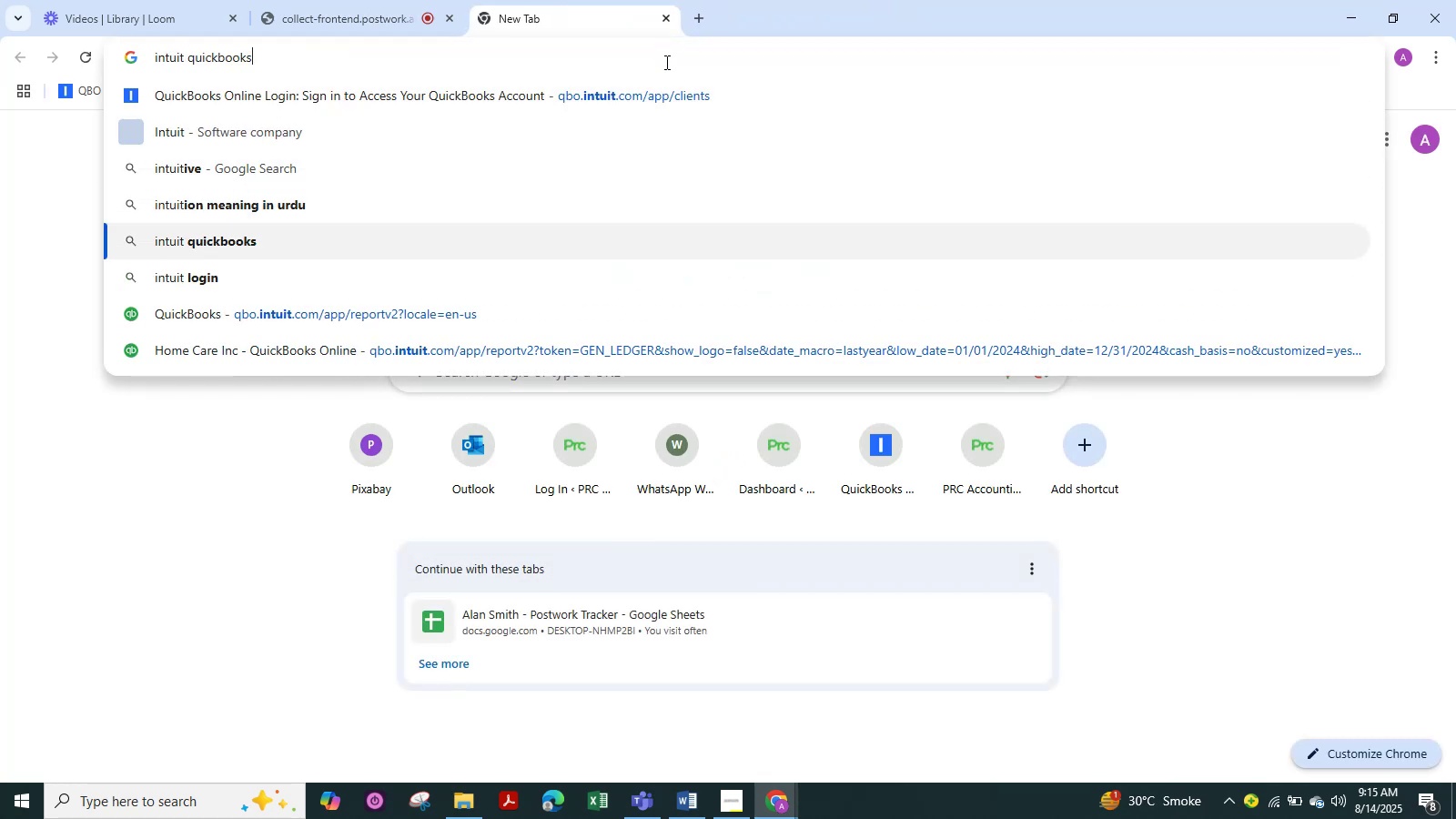 
key(ArrowDown)
 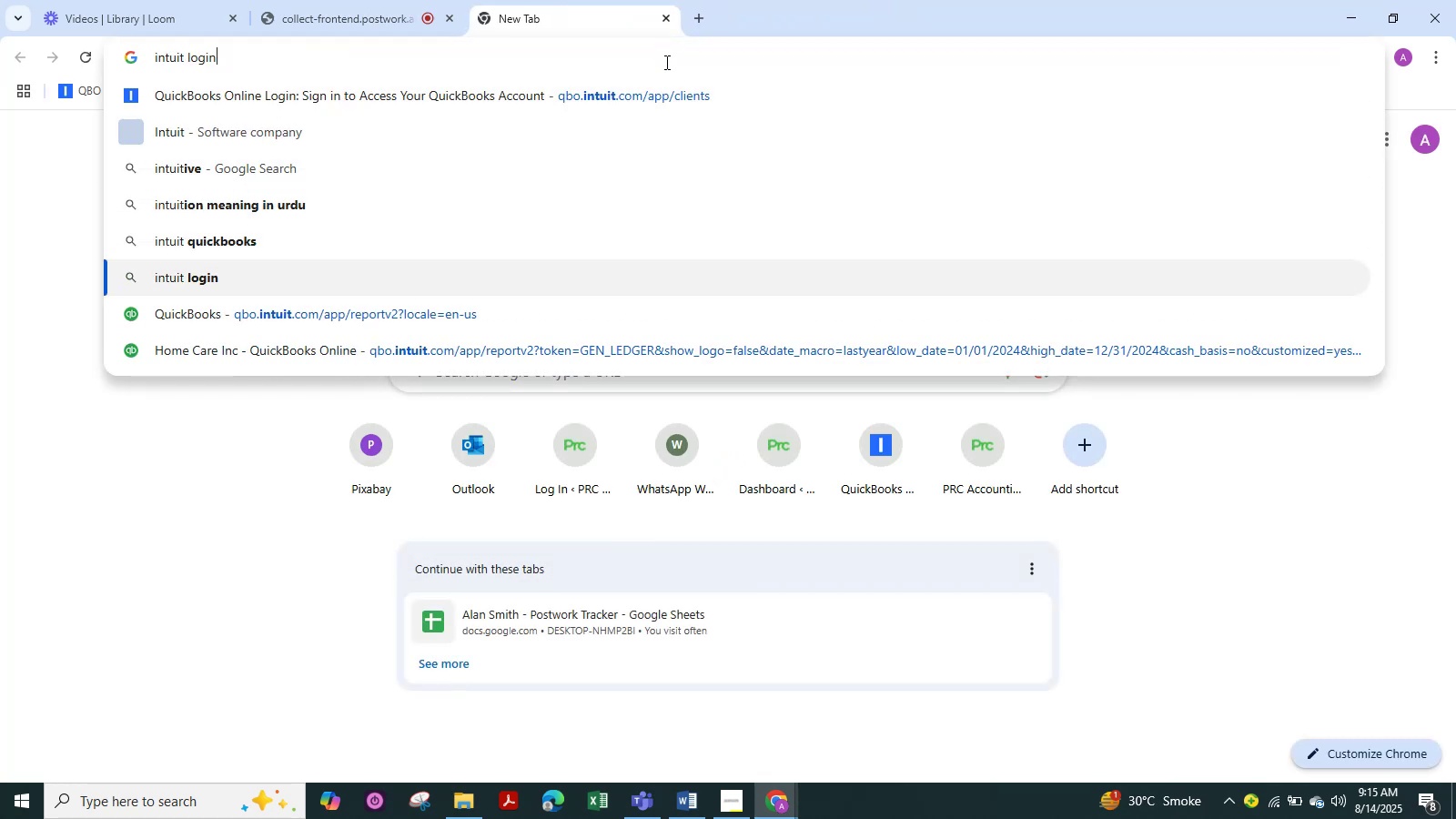 
key(ArrowDown)
 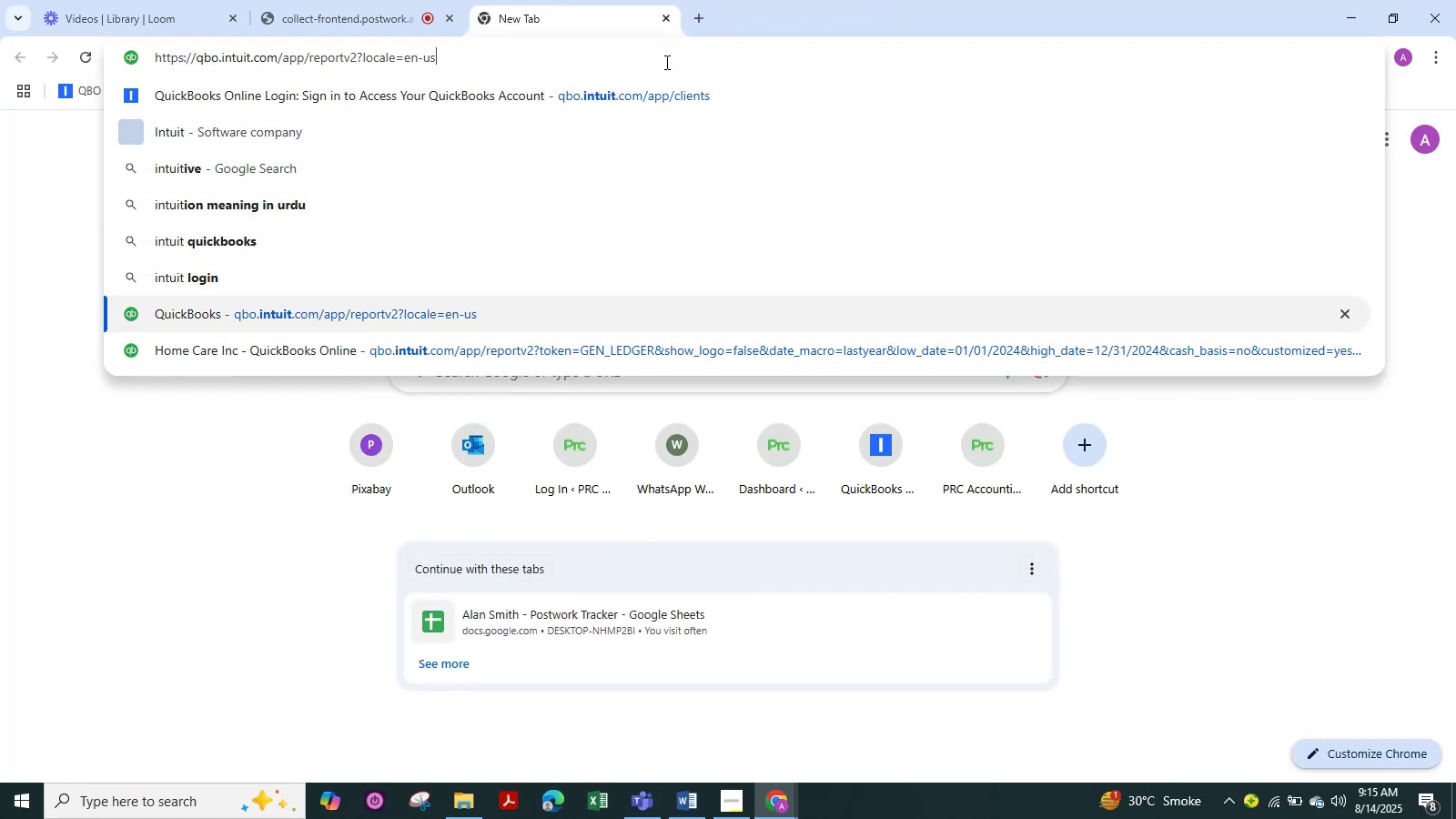 
key(ArrowUp)
 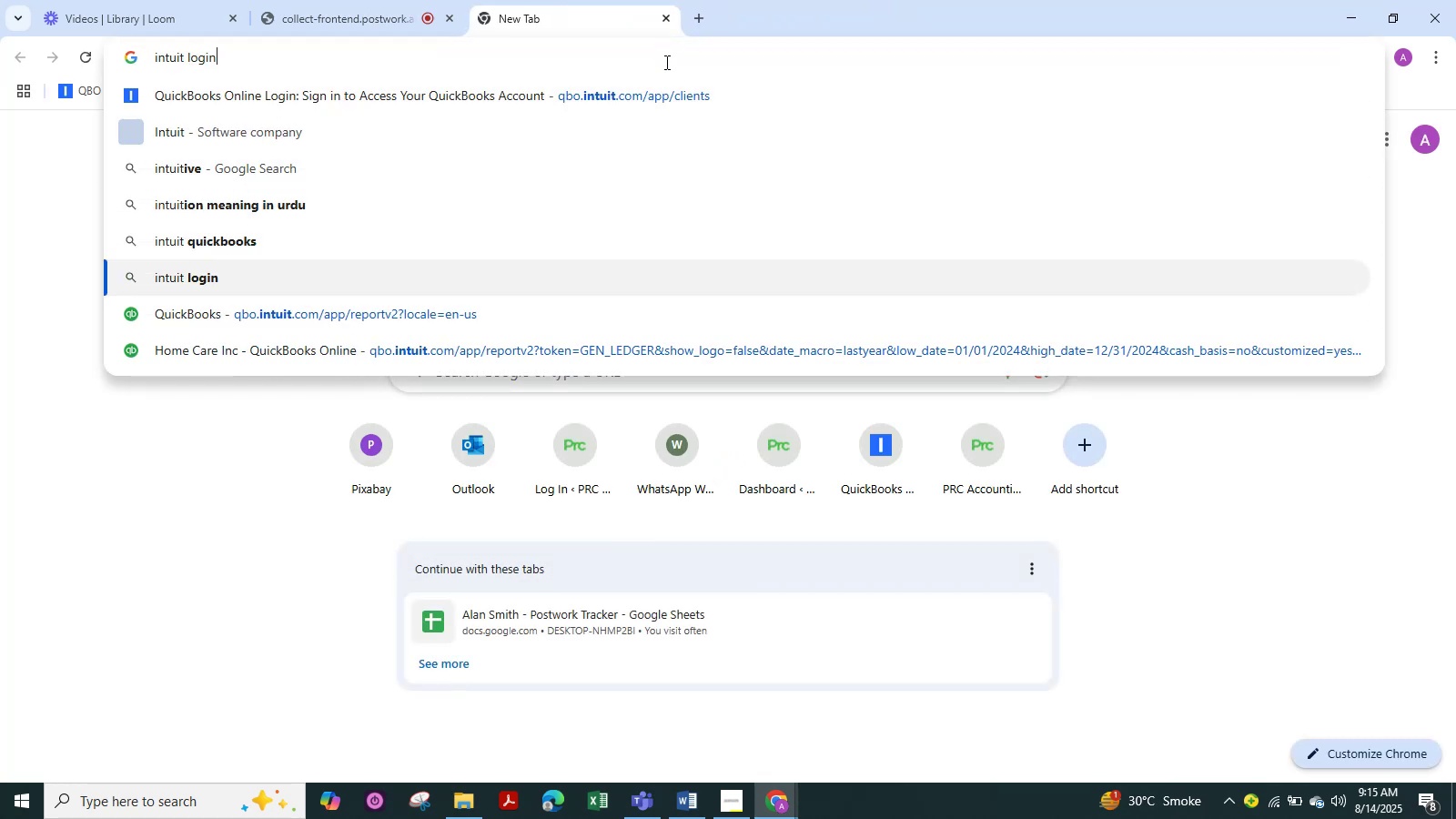 
key(ArrowUp)
 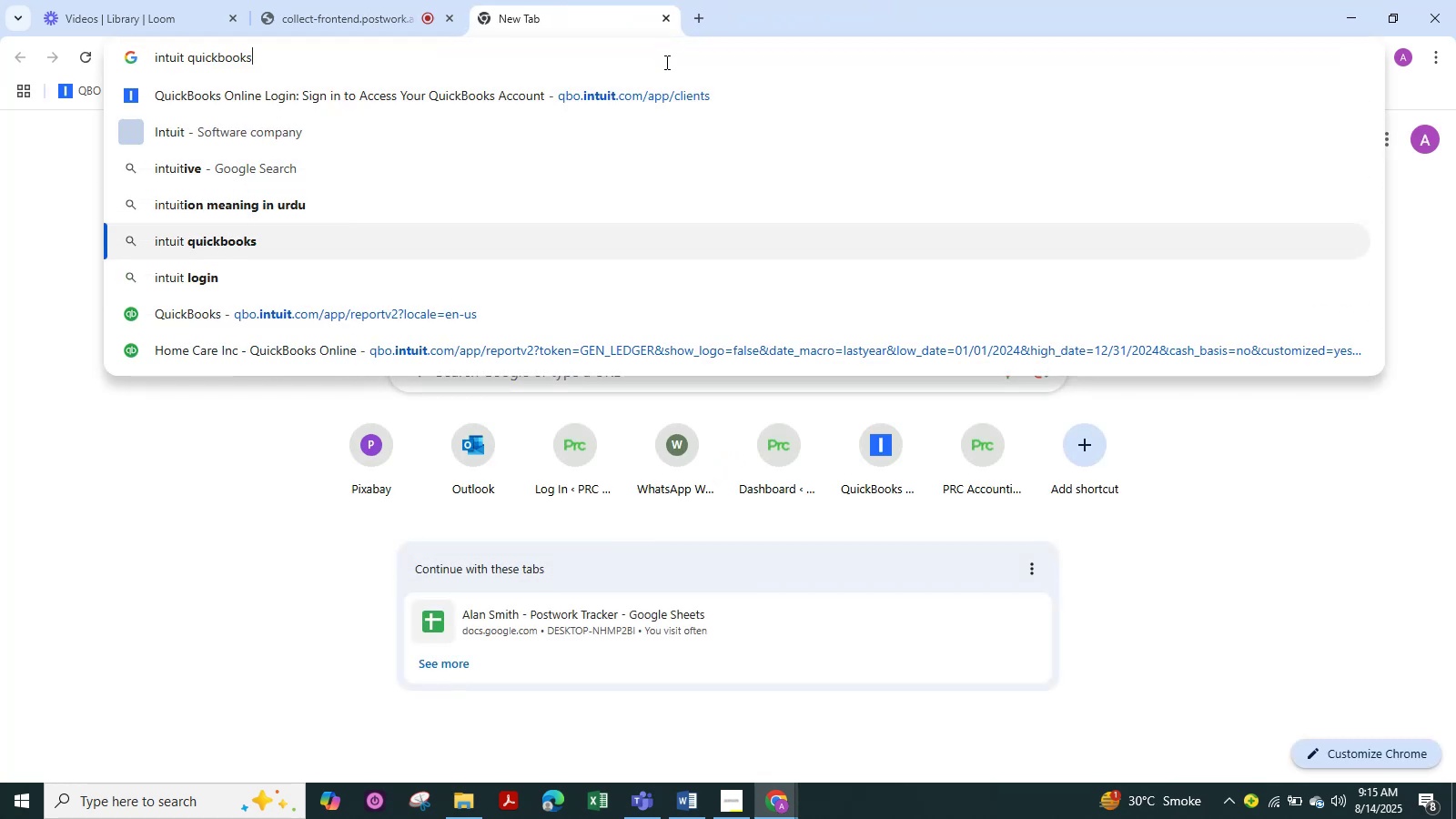 
key(ArrowUp)
 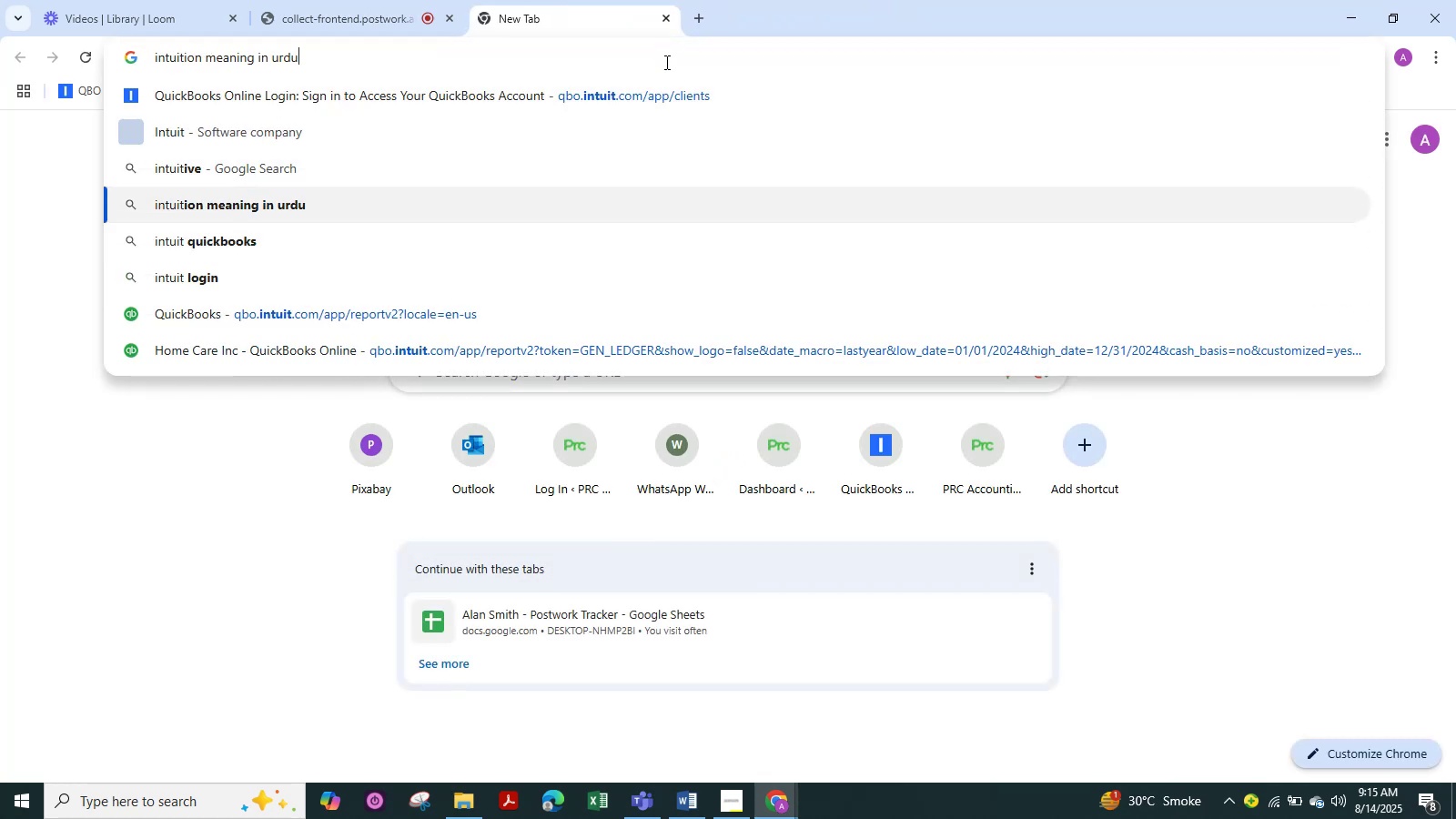 
key(ArrowUp)
 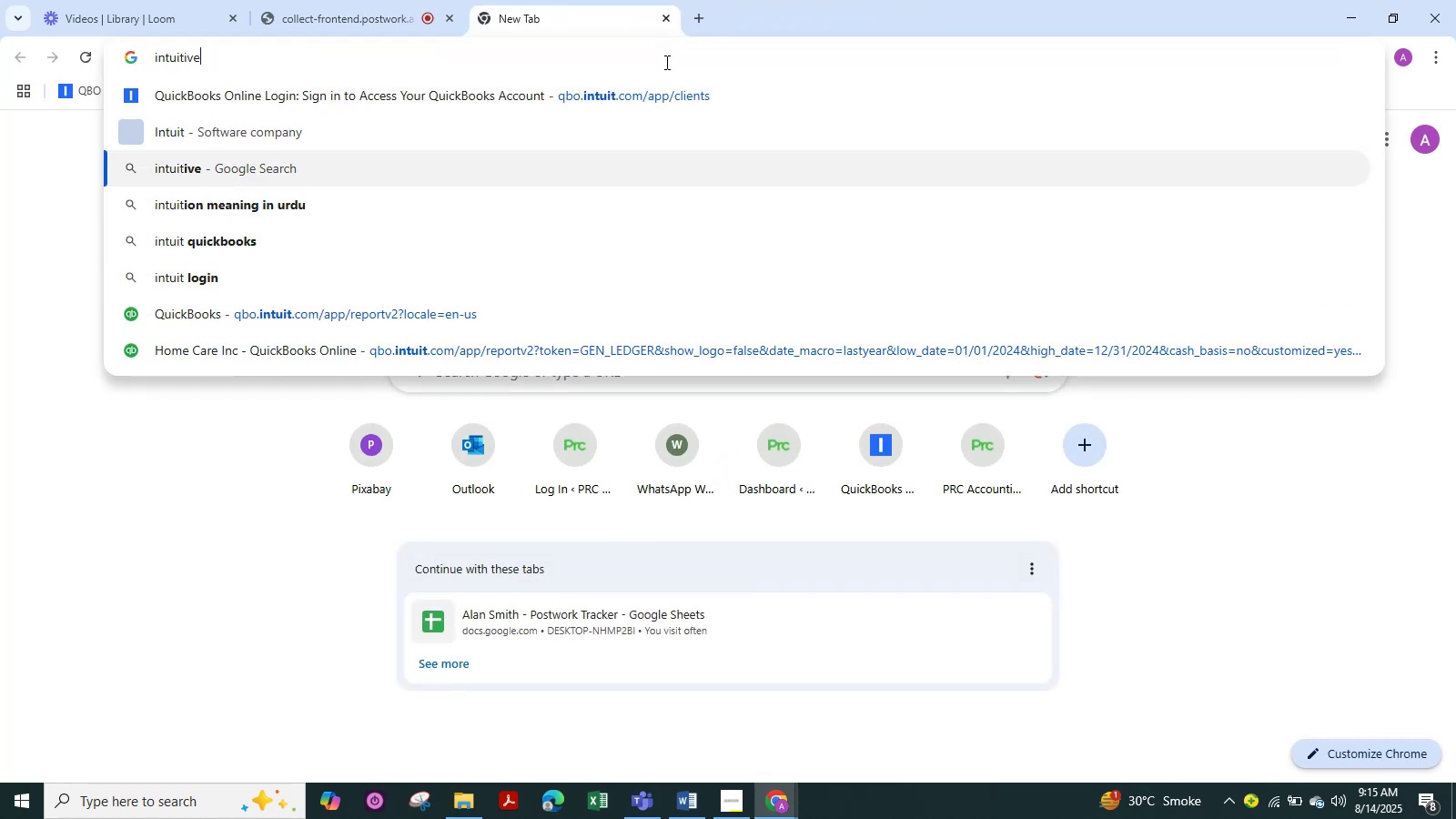 
key(ArrowUp)
 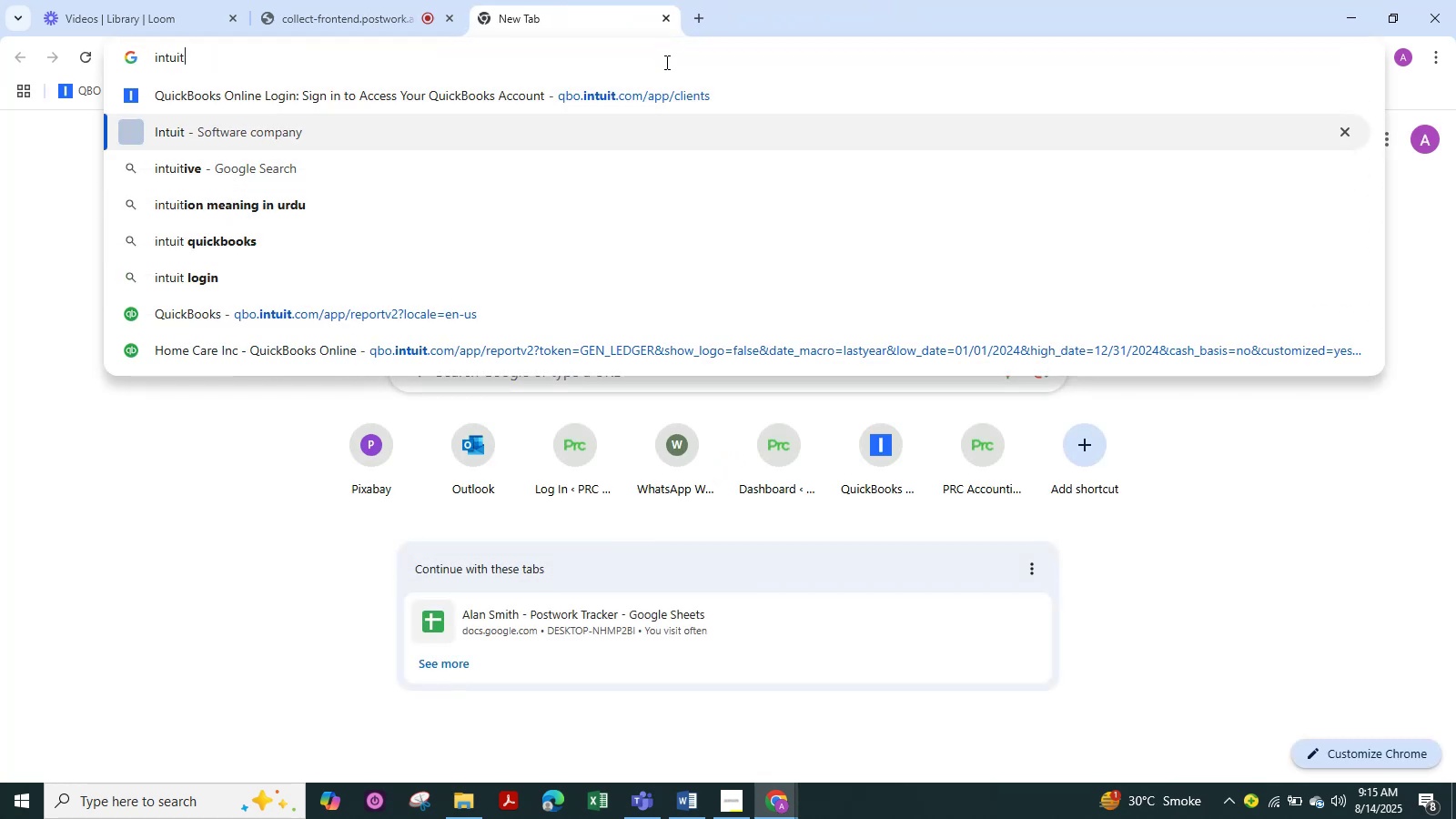 
key(ArrowUp)
 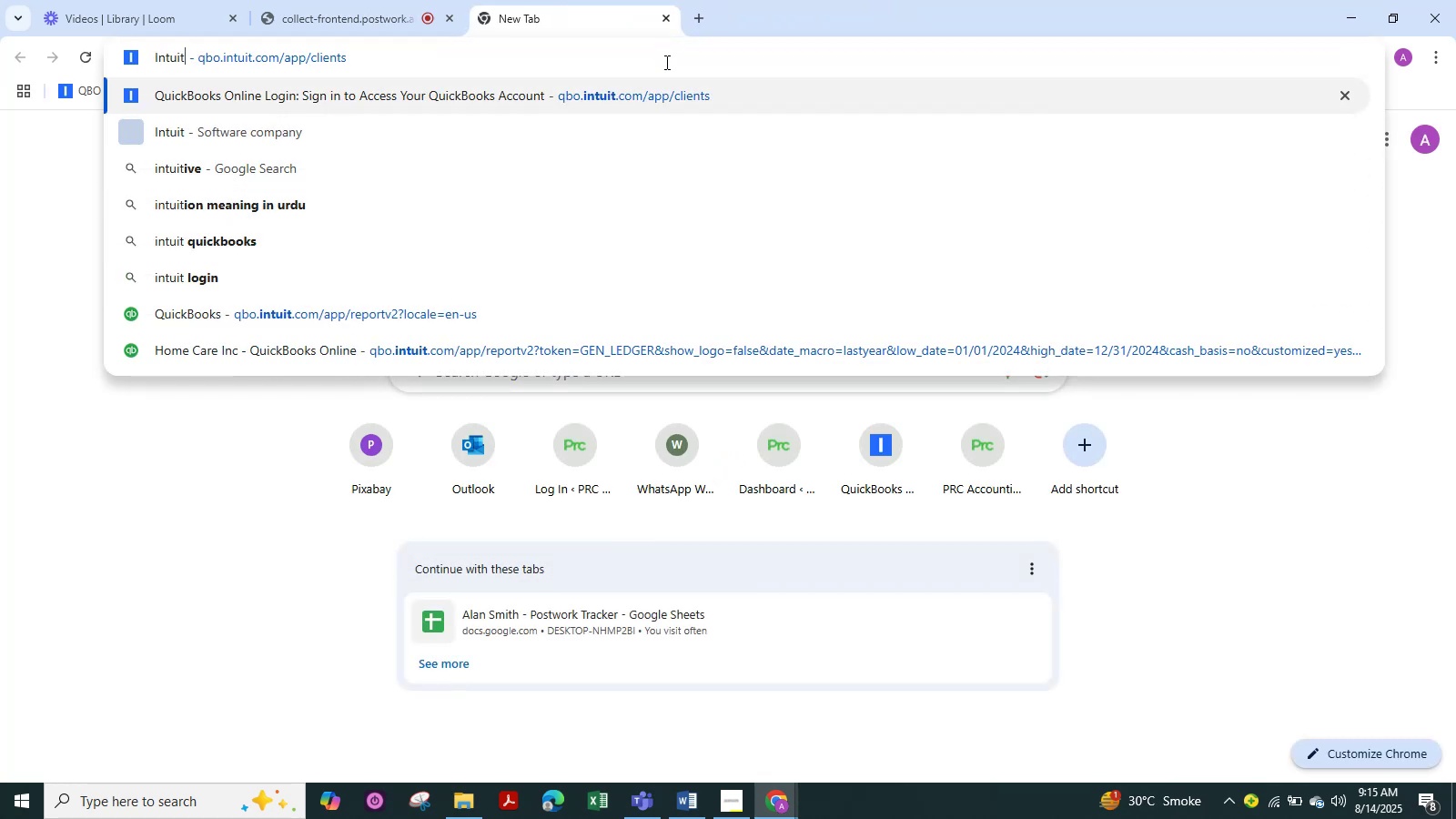 
key(ArrowUp)
 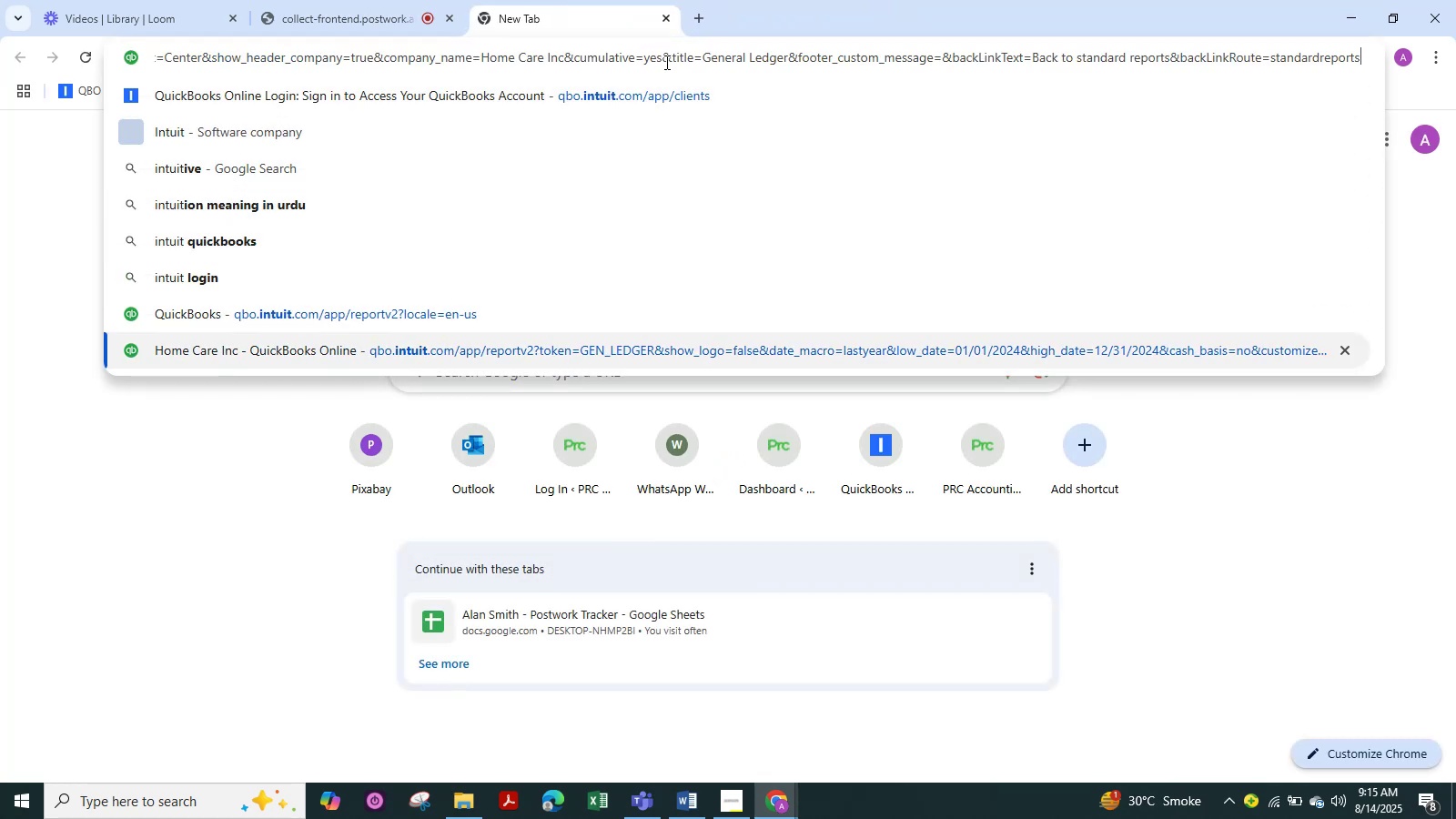 
key(ArrowDown)
 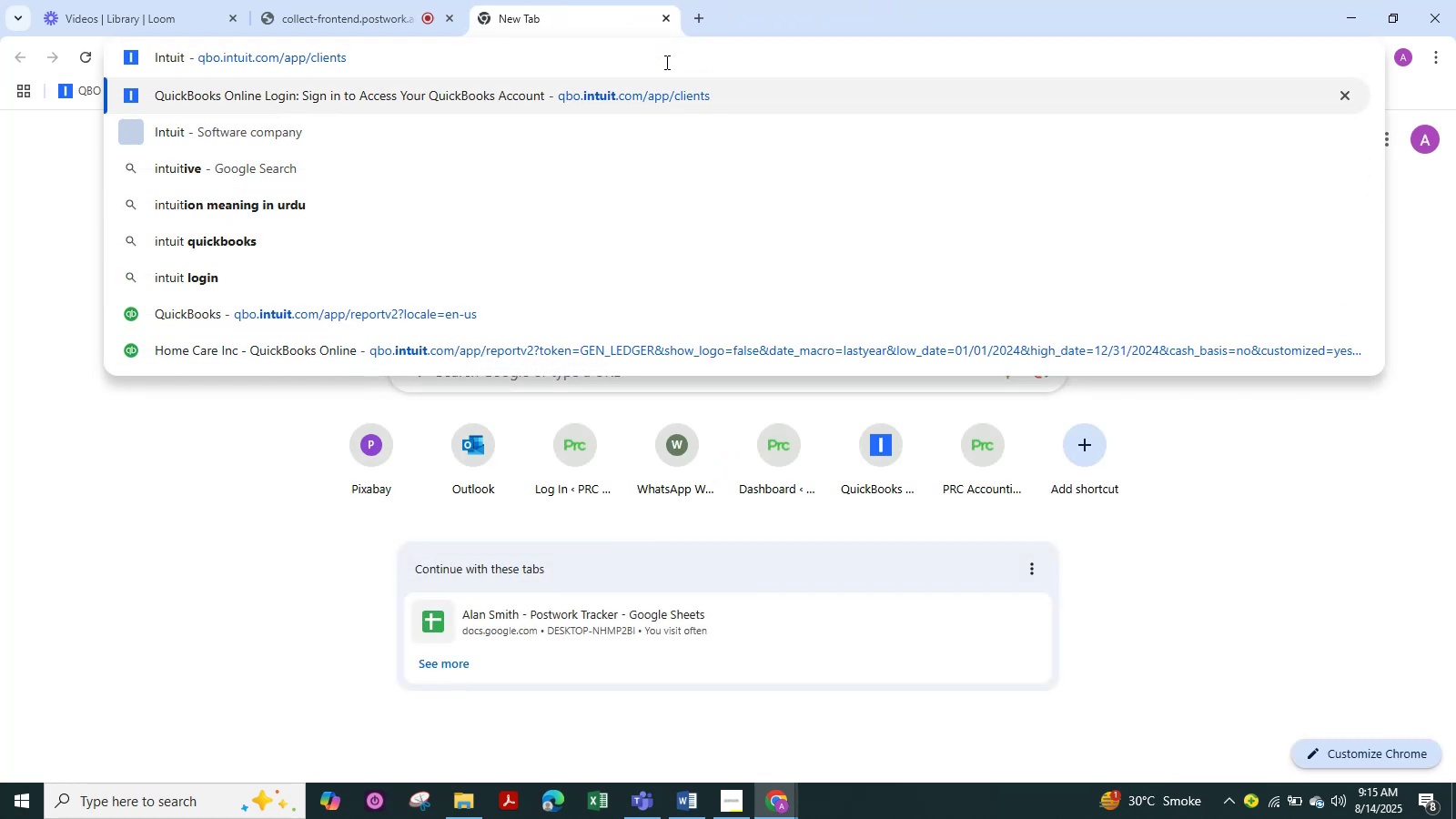 
key(Enter)
 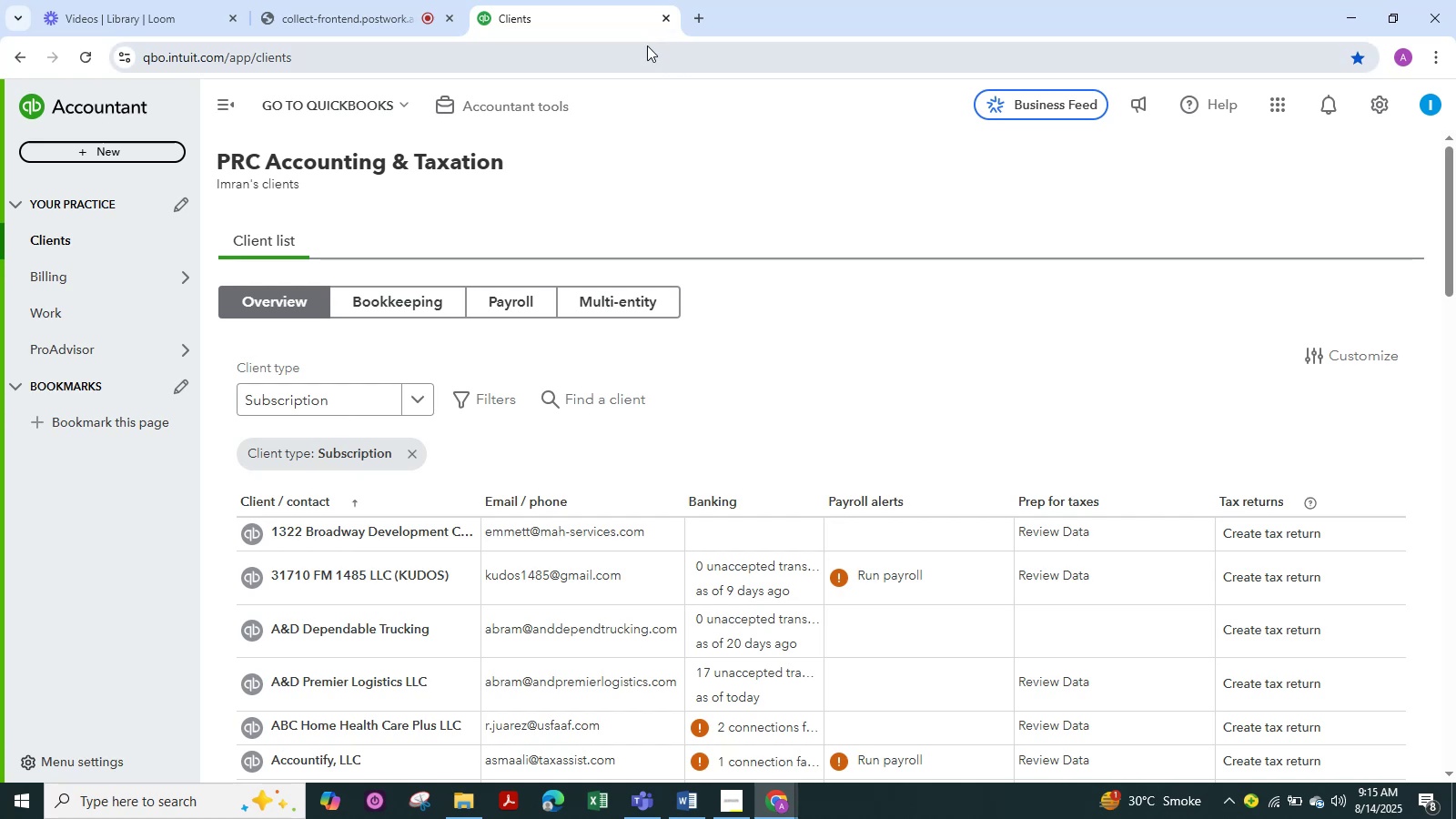 
wait(16.77)
 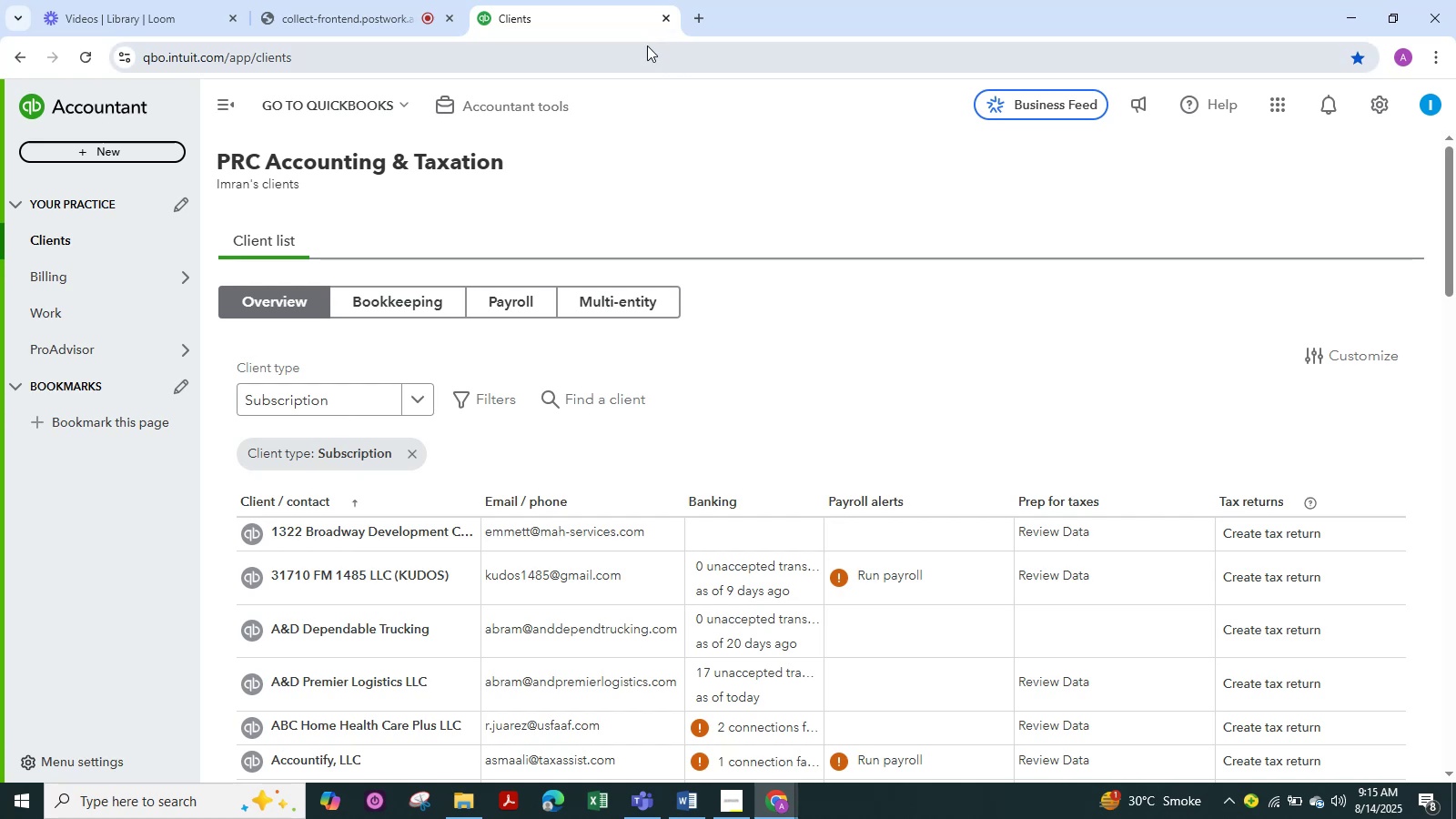 
left_click_drag(start_coordinate=[420, 105], to_coordinate=[389, 109])
 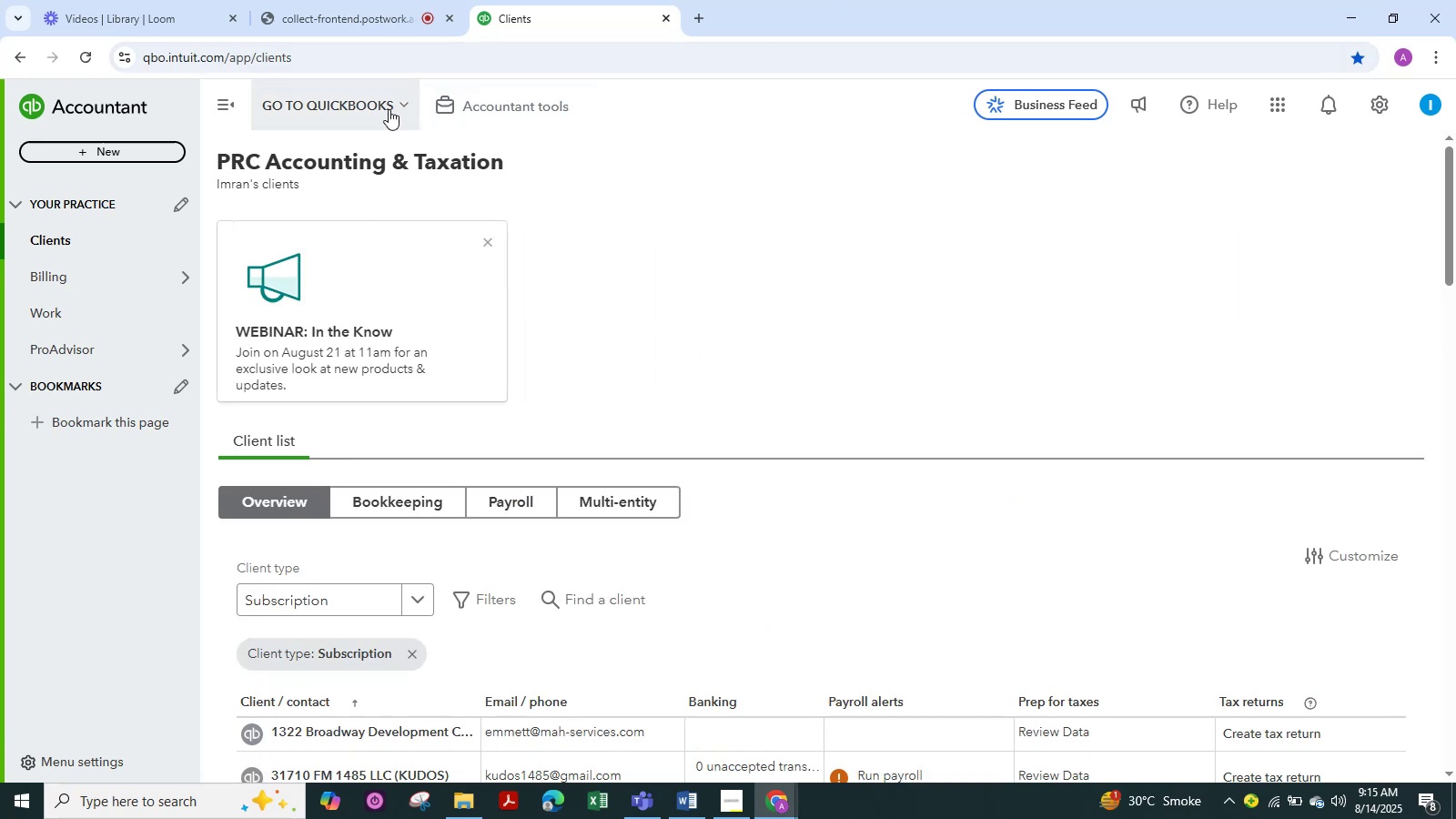 
left_click([389, 109])
 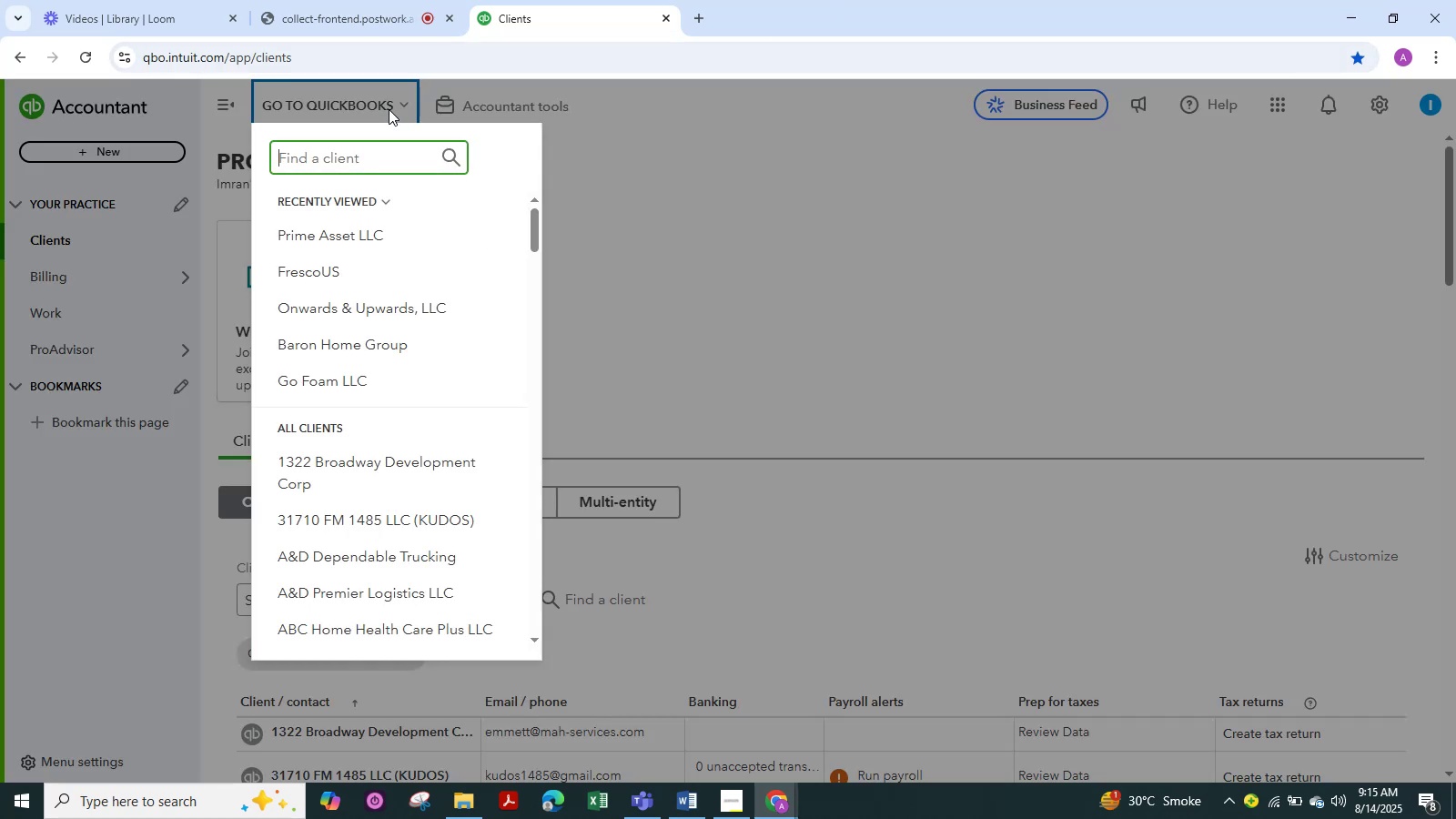 
type(home)
 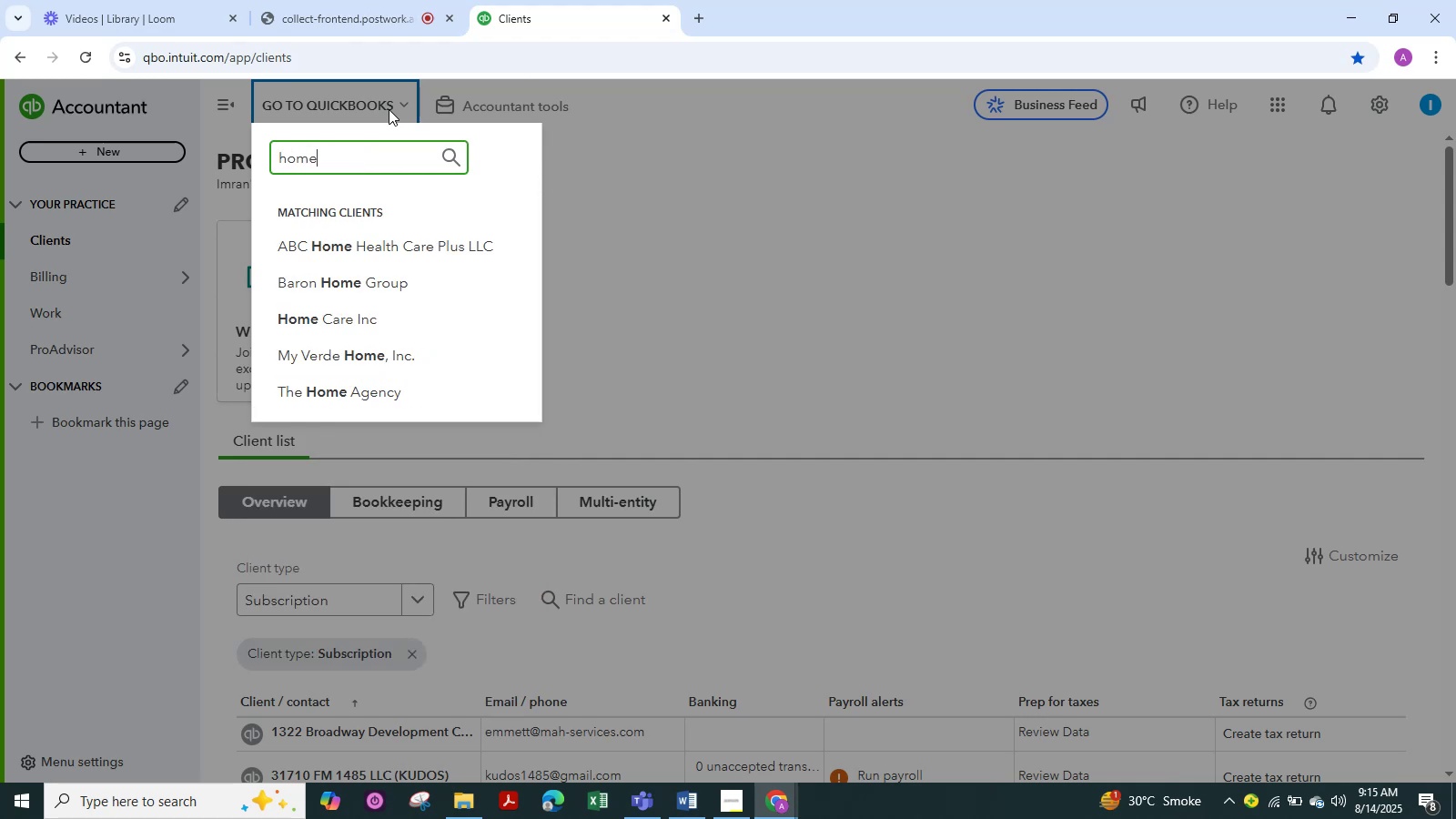 
key(ArrowUp)
 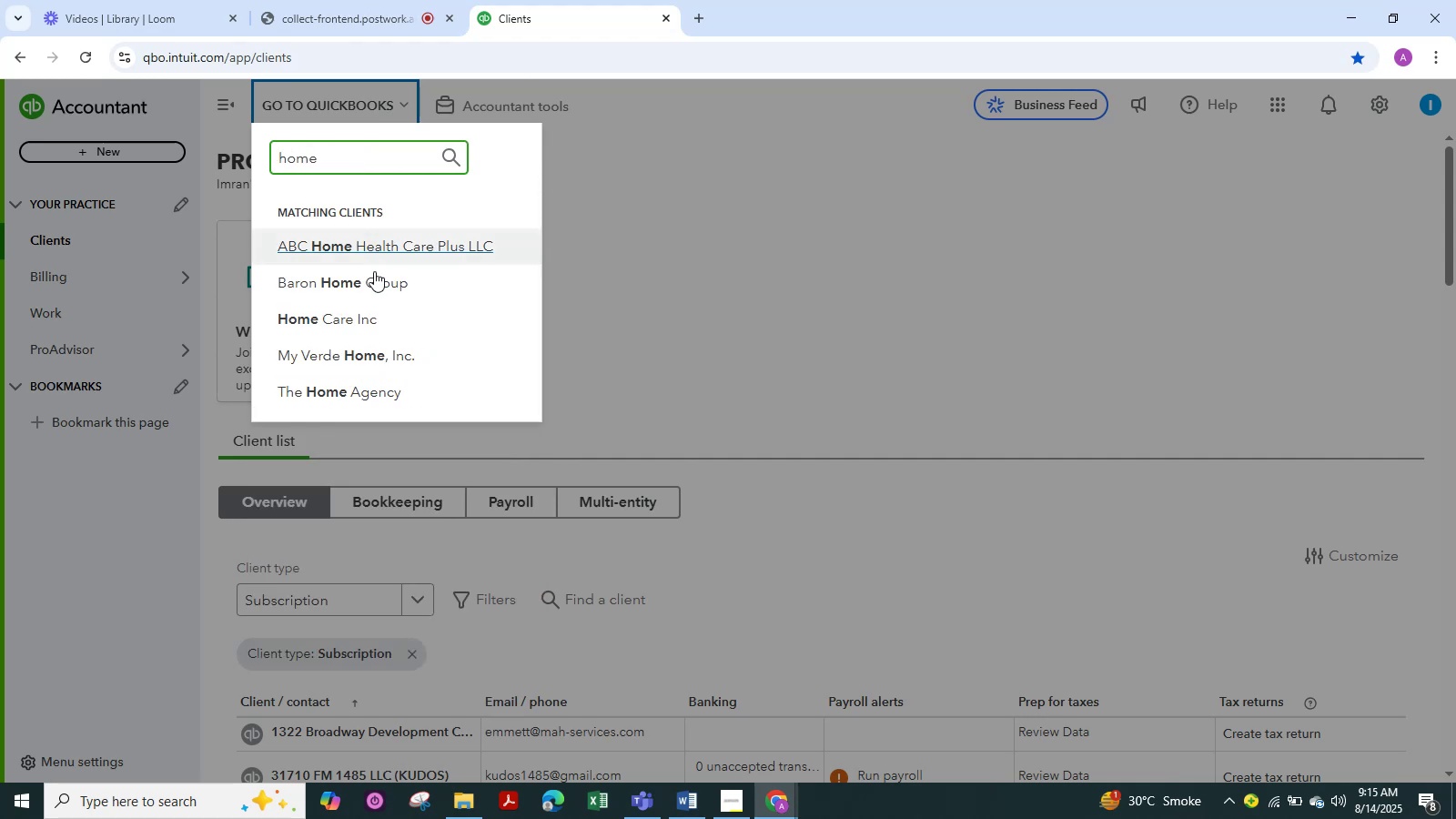 
left_click([349, 318])
 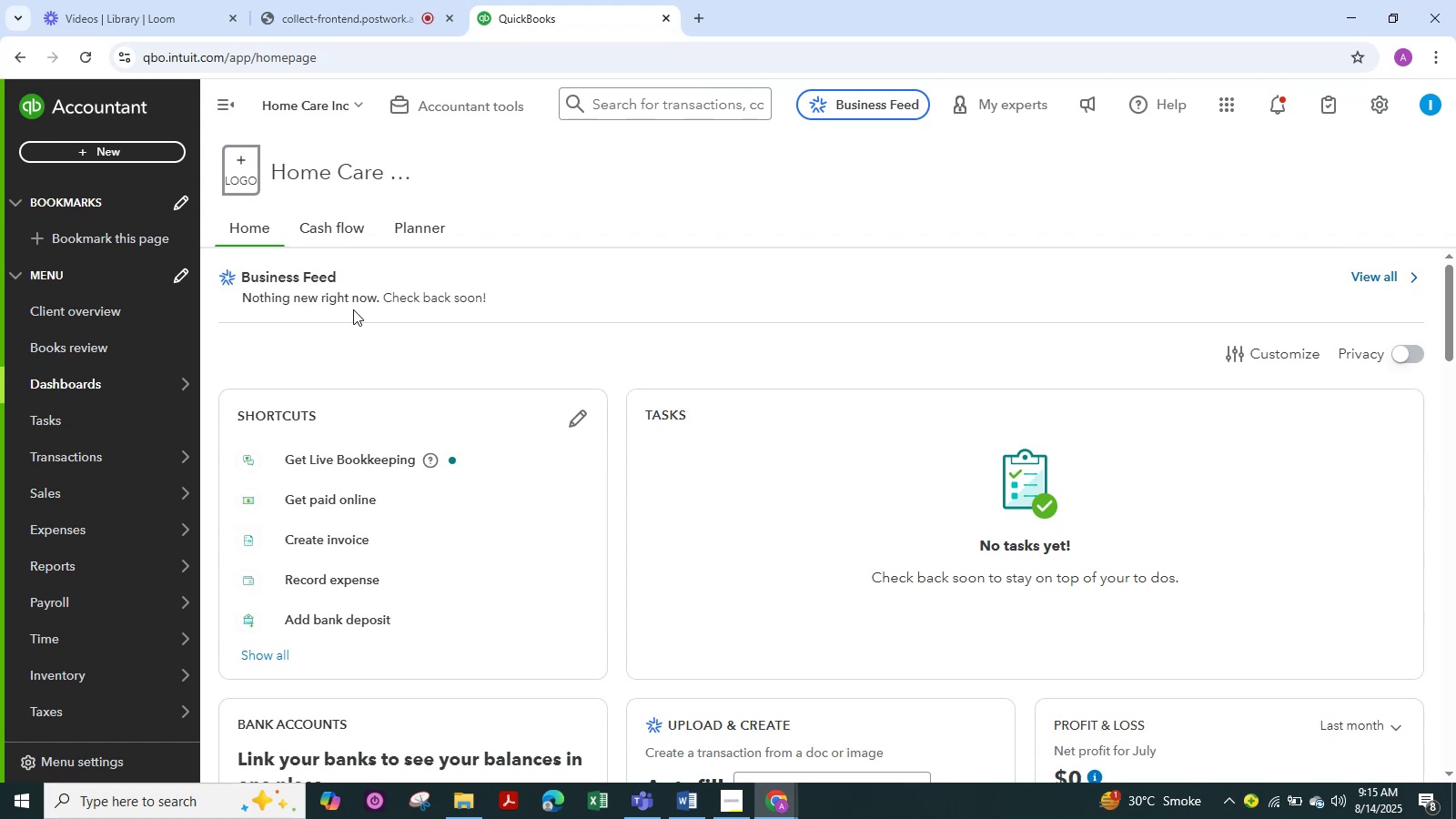 
wait(31.57)
 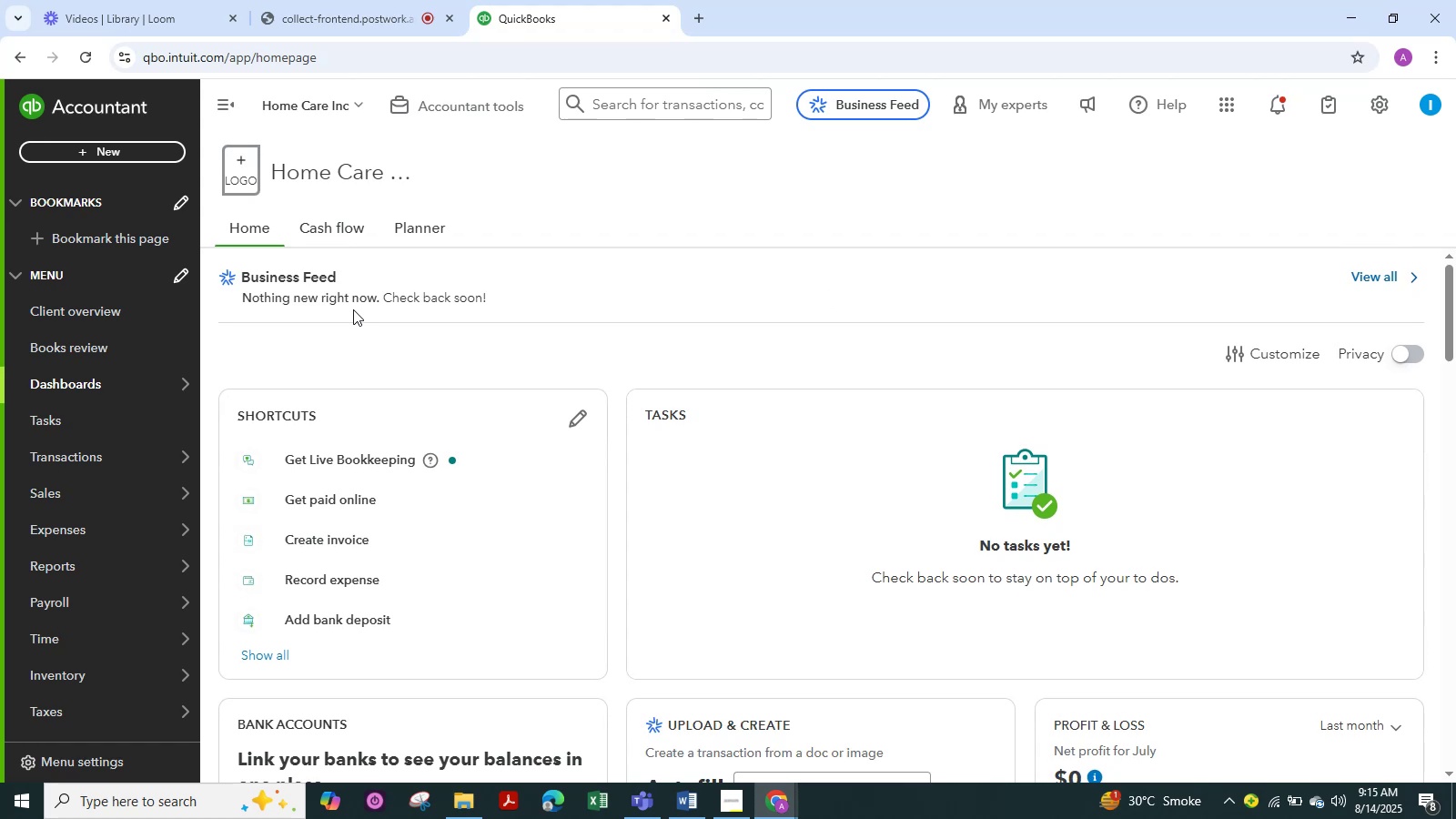 
right_click([266, 462])
 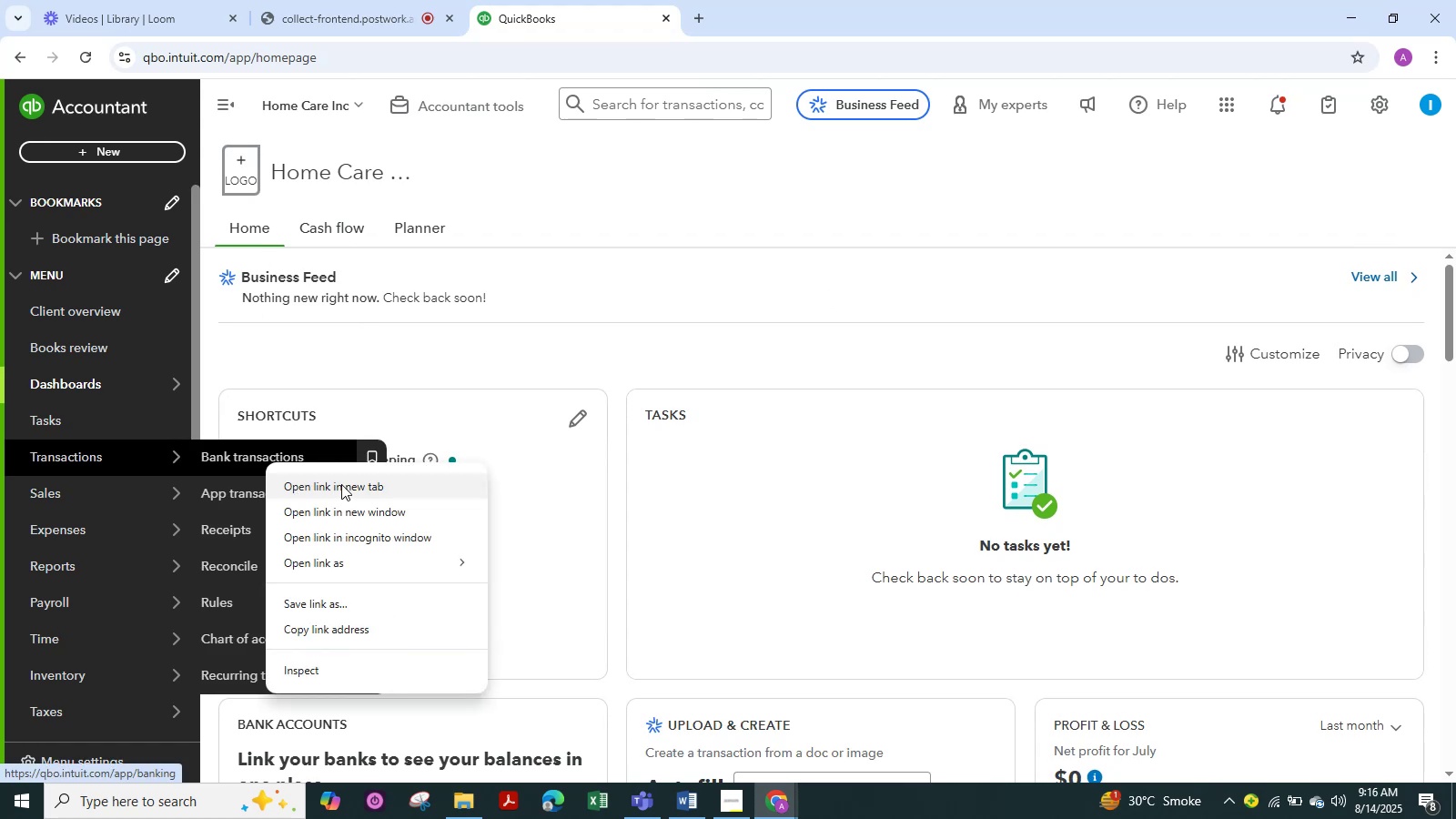 
left_click([341, 484])
 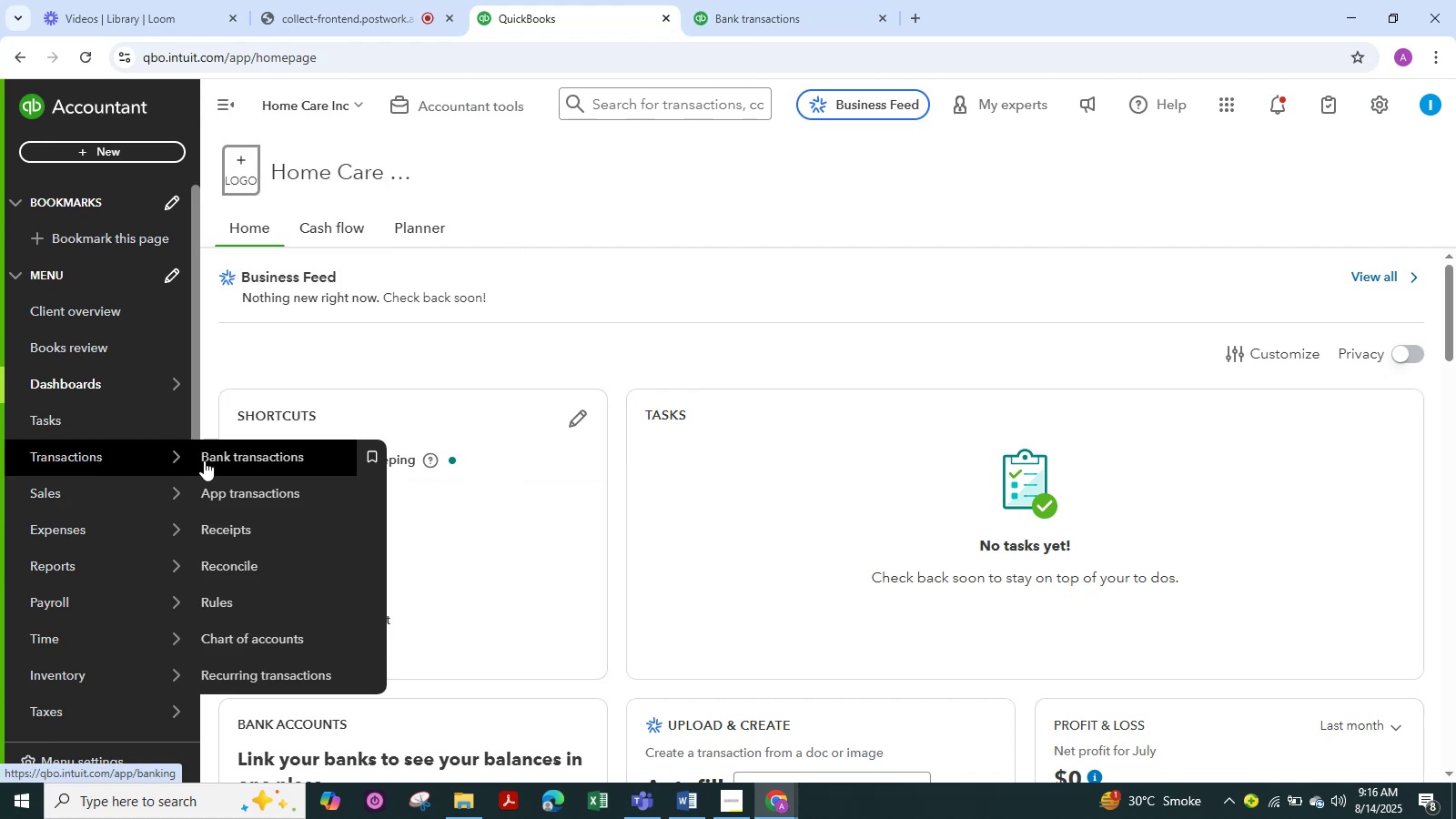 
wait(22.71)
 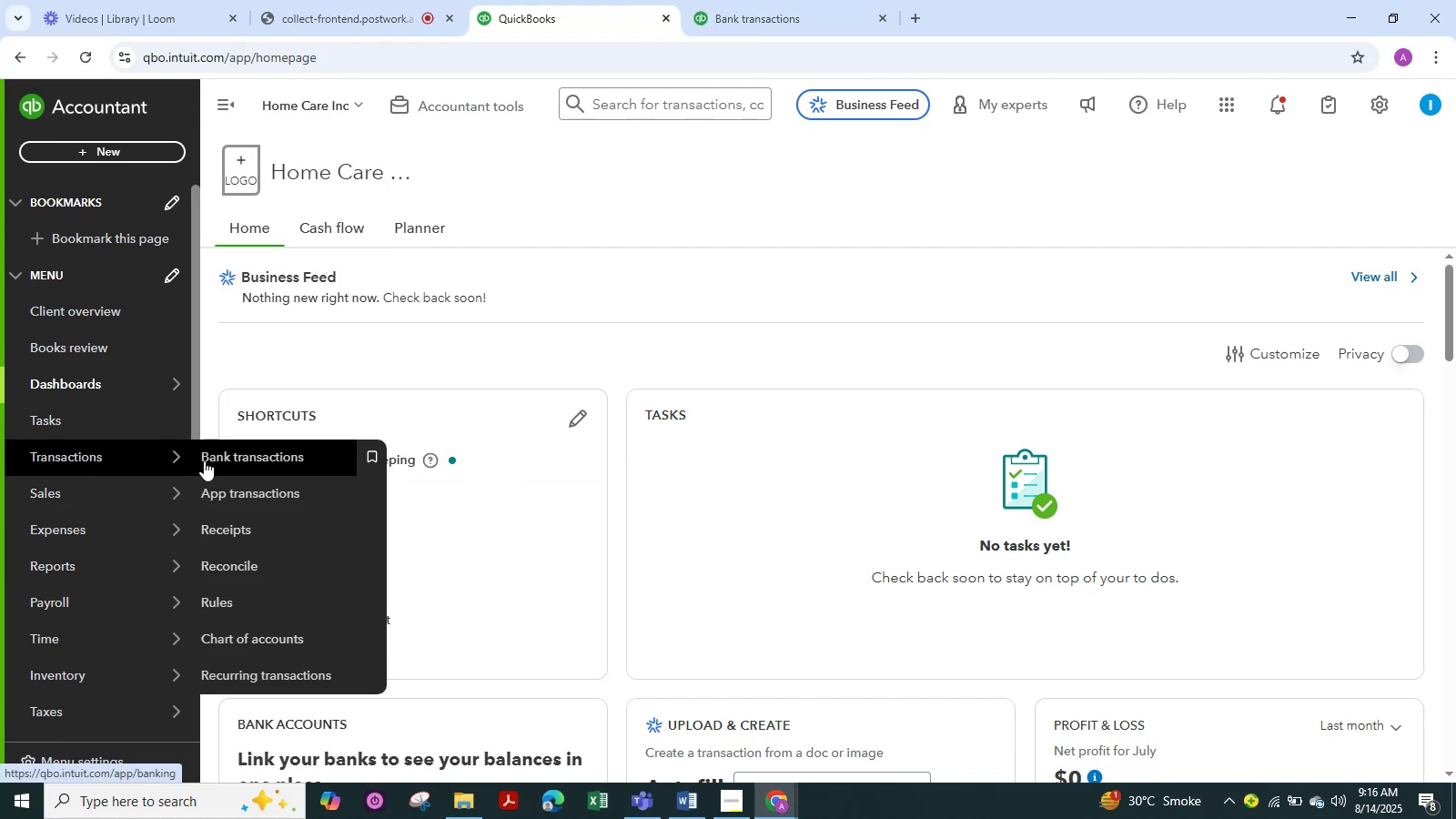 
left_click([490, 679])
 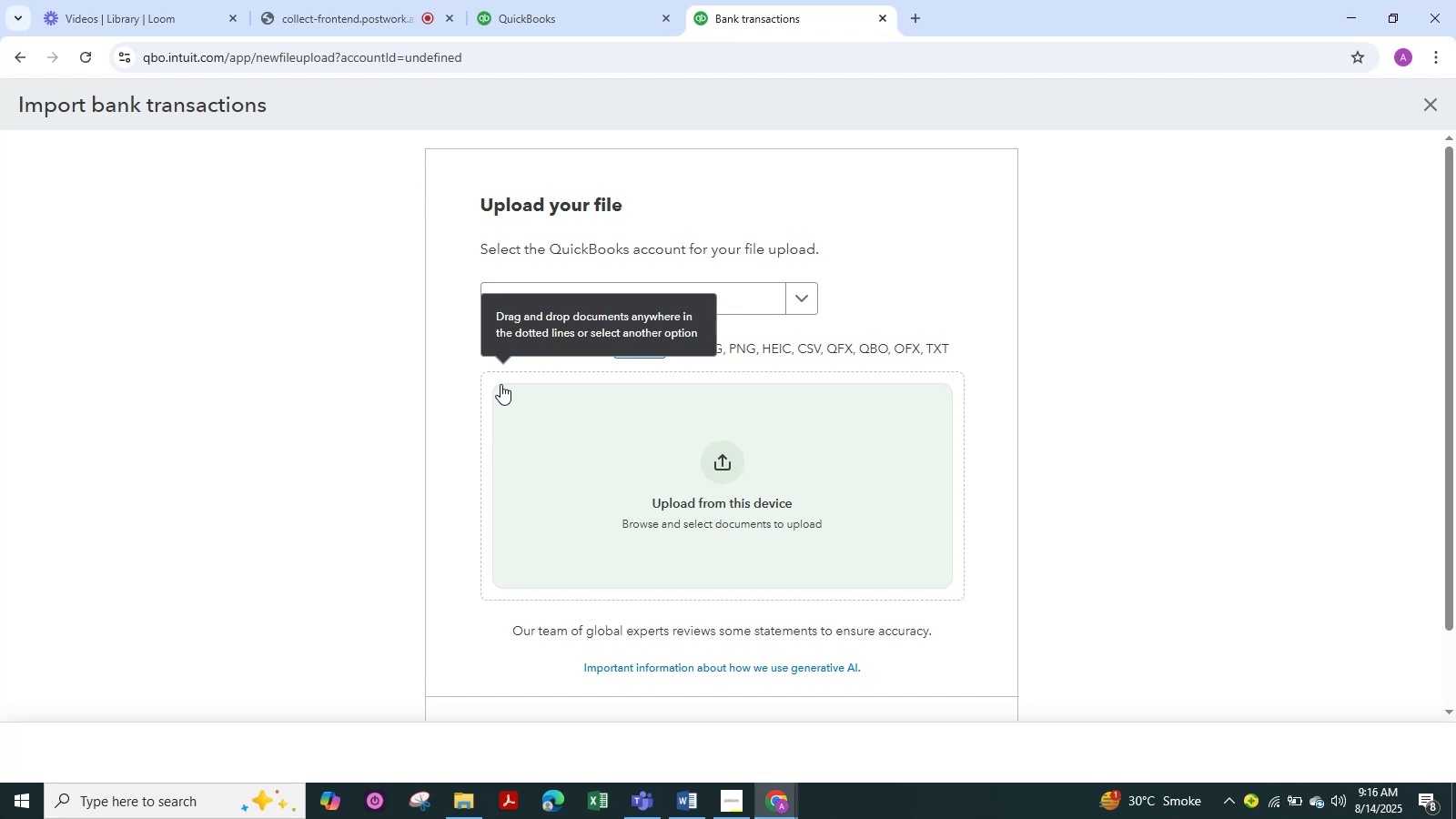 
wait(16.44)
 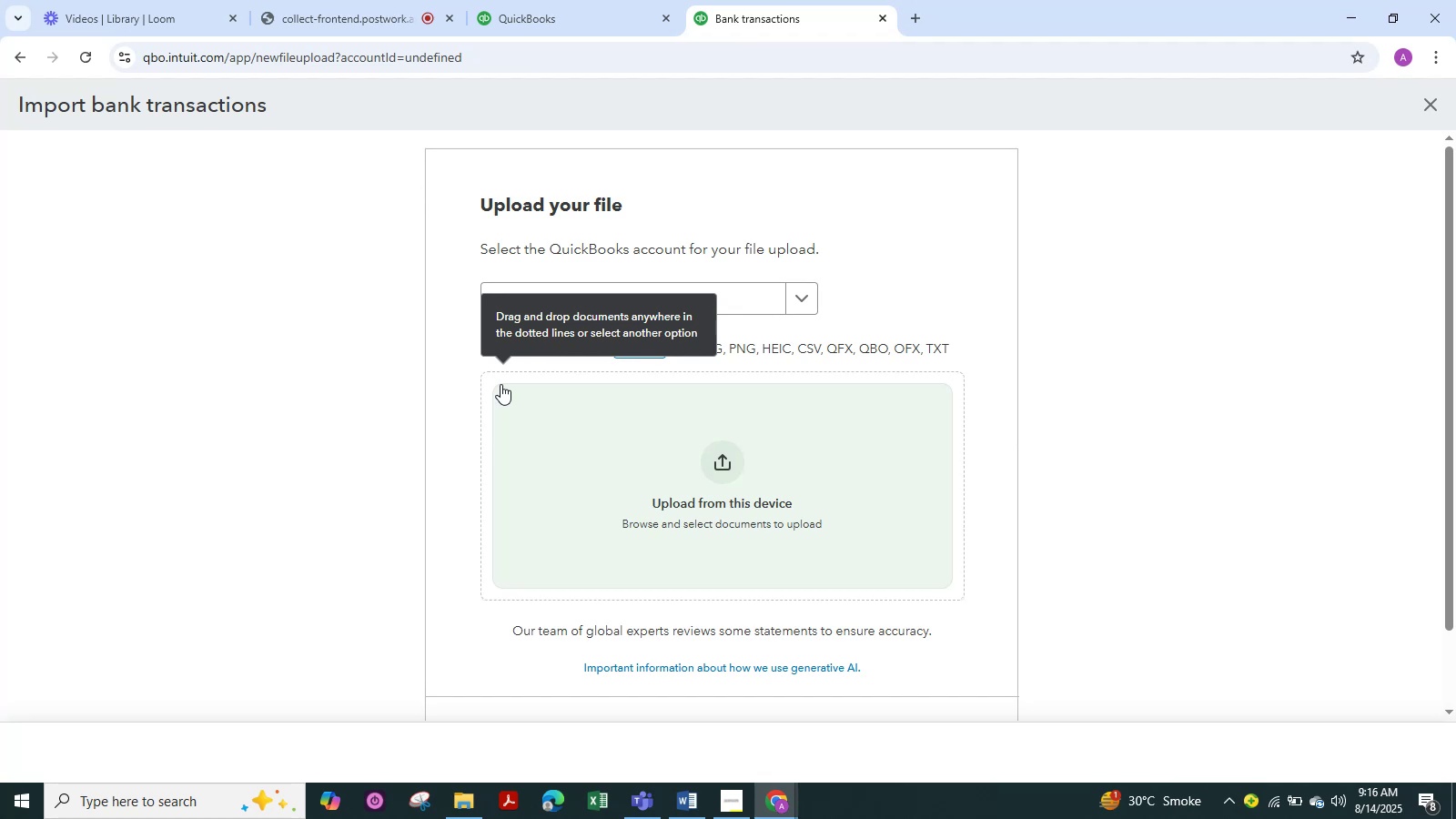 
left_click([703, 288])
 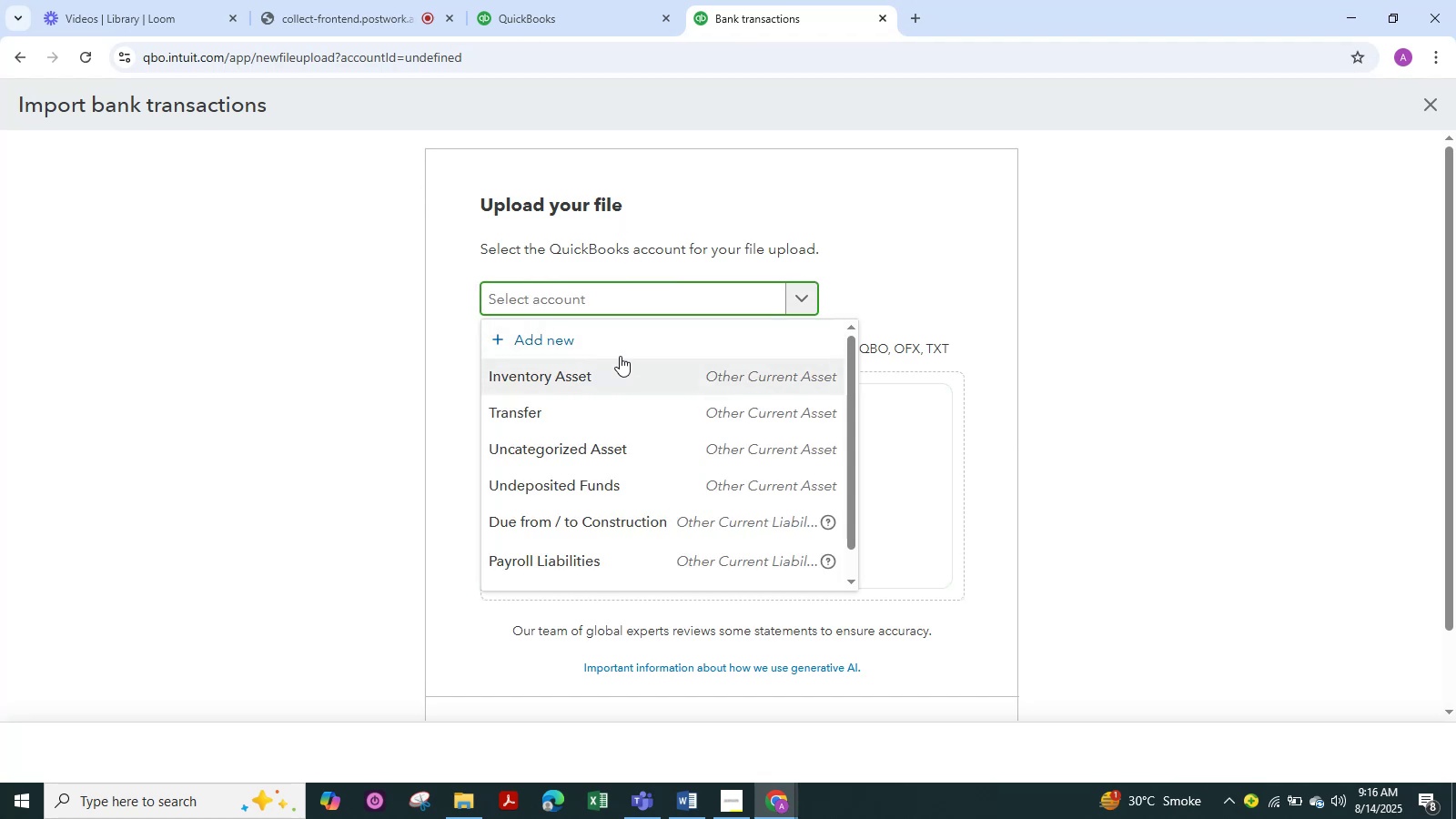 
left_click([620, 337])
 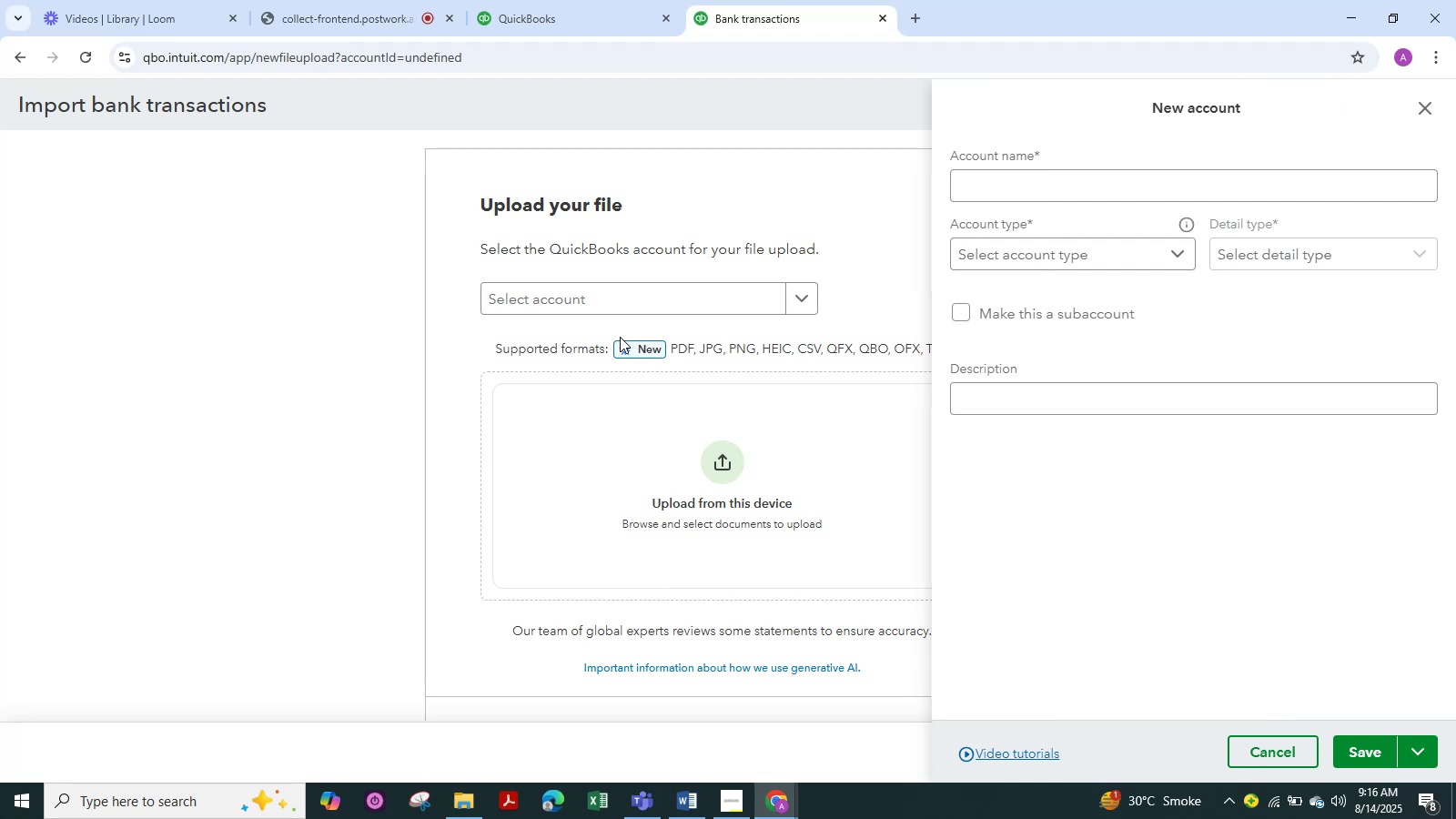 
mouse_move([644, 424])
 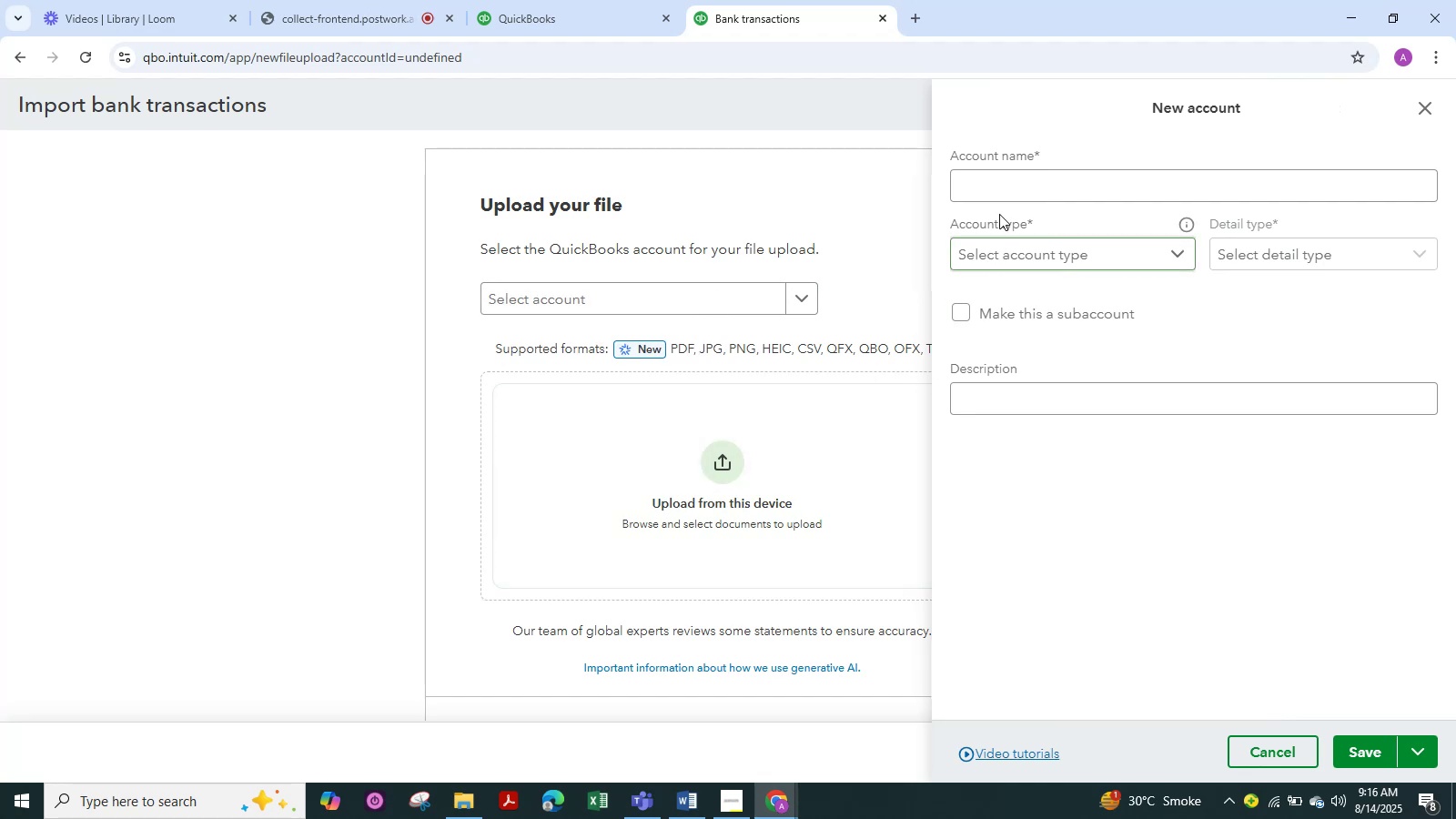 
left_click([1001, 187])
 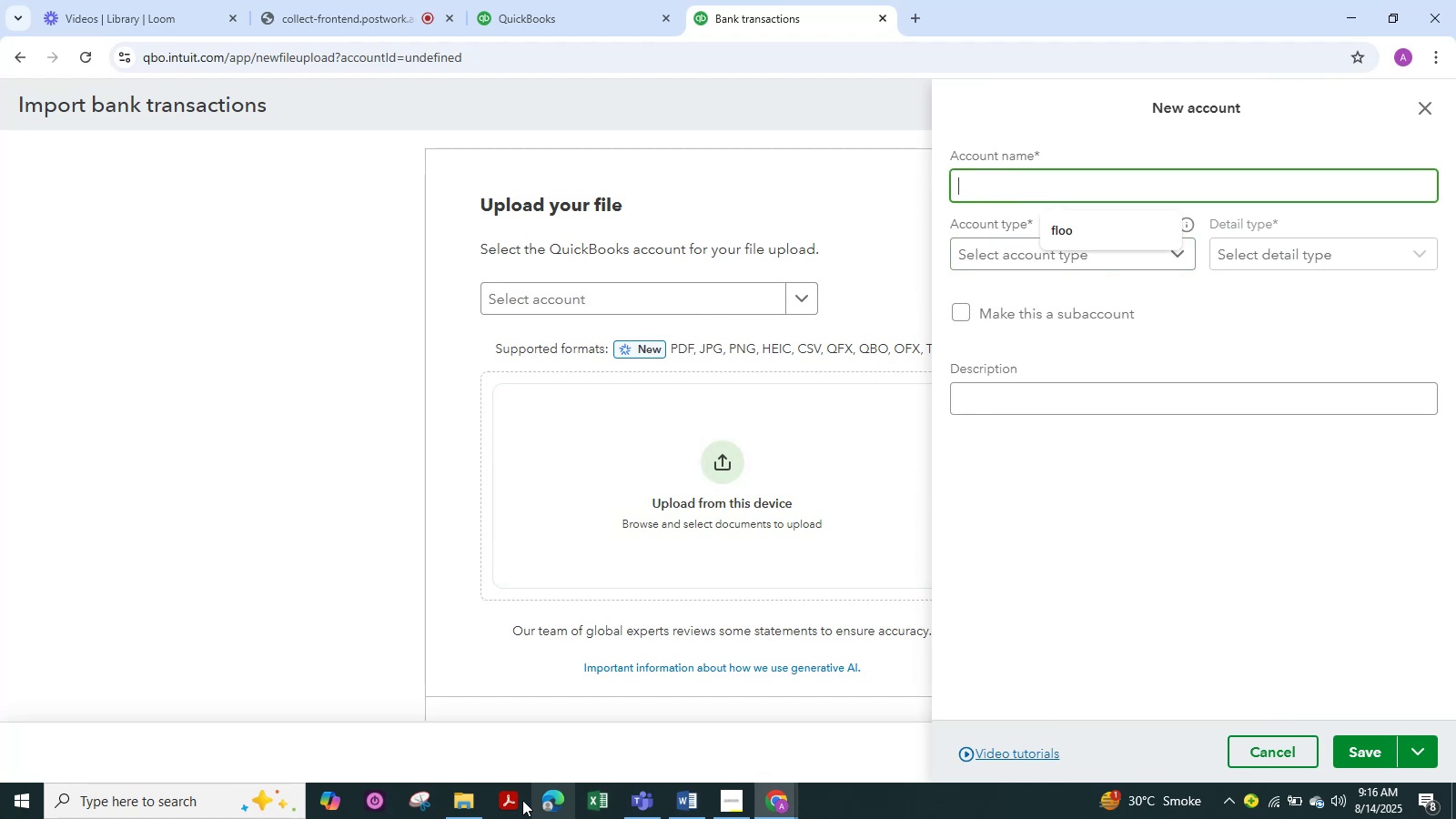 
left_click([464, 804])
 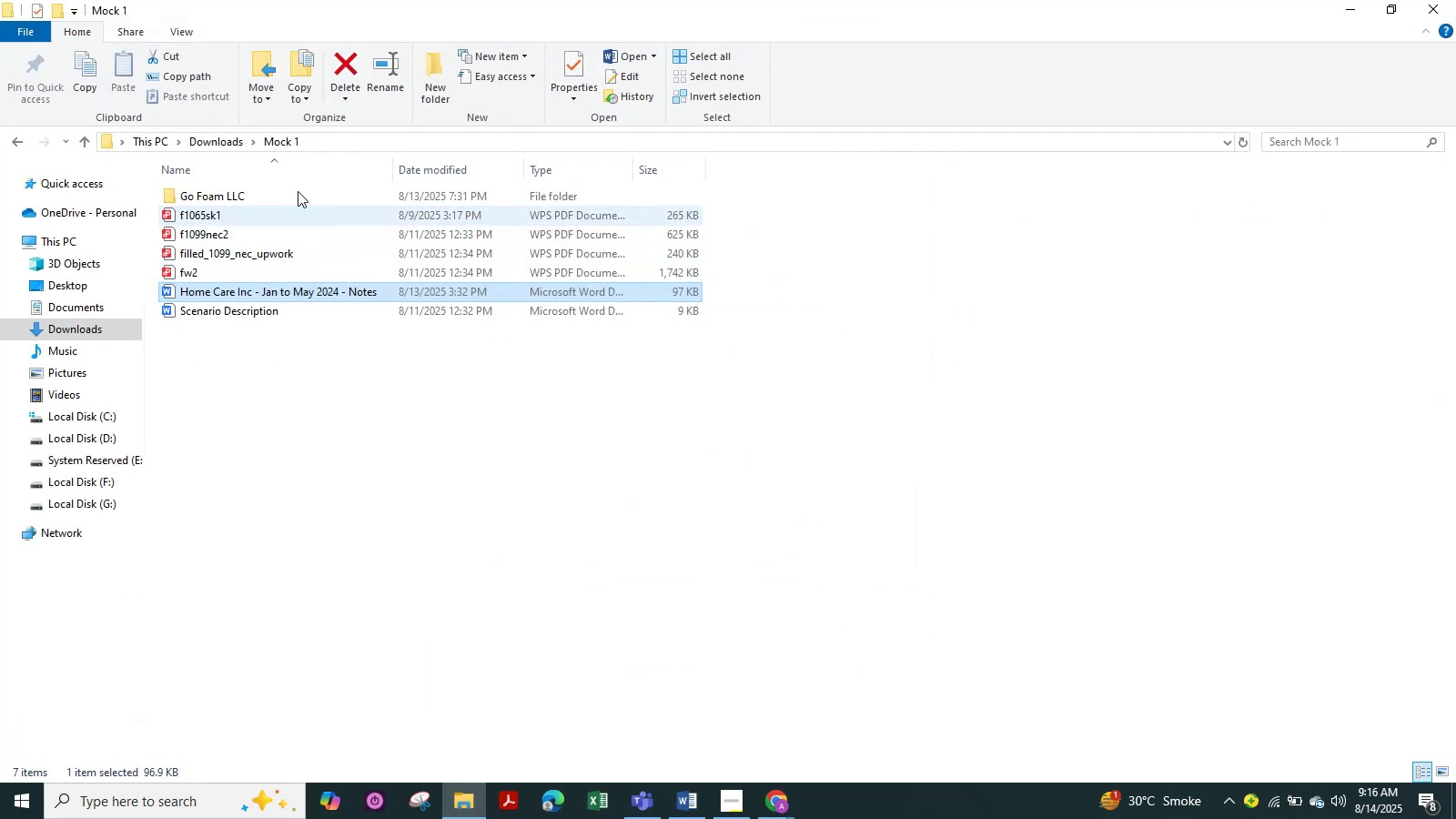 
double_click([301, 187])
 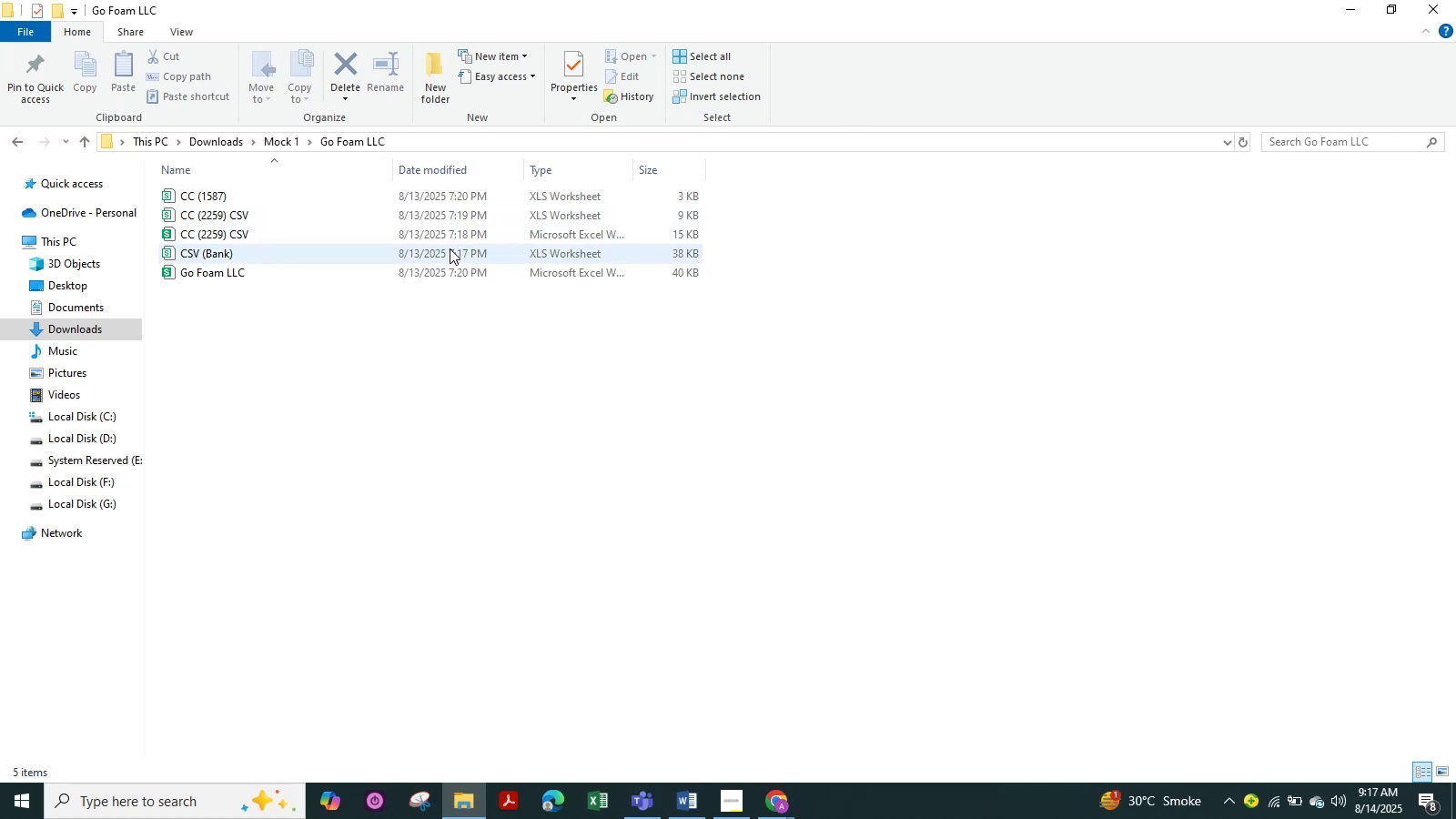 
wait(5.17)
 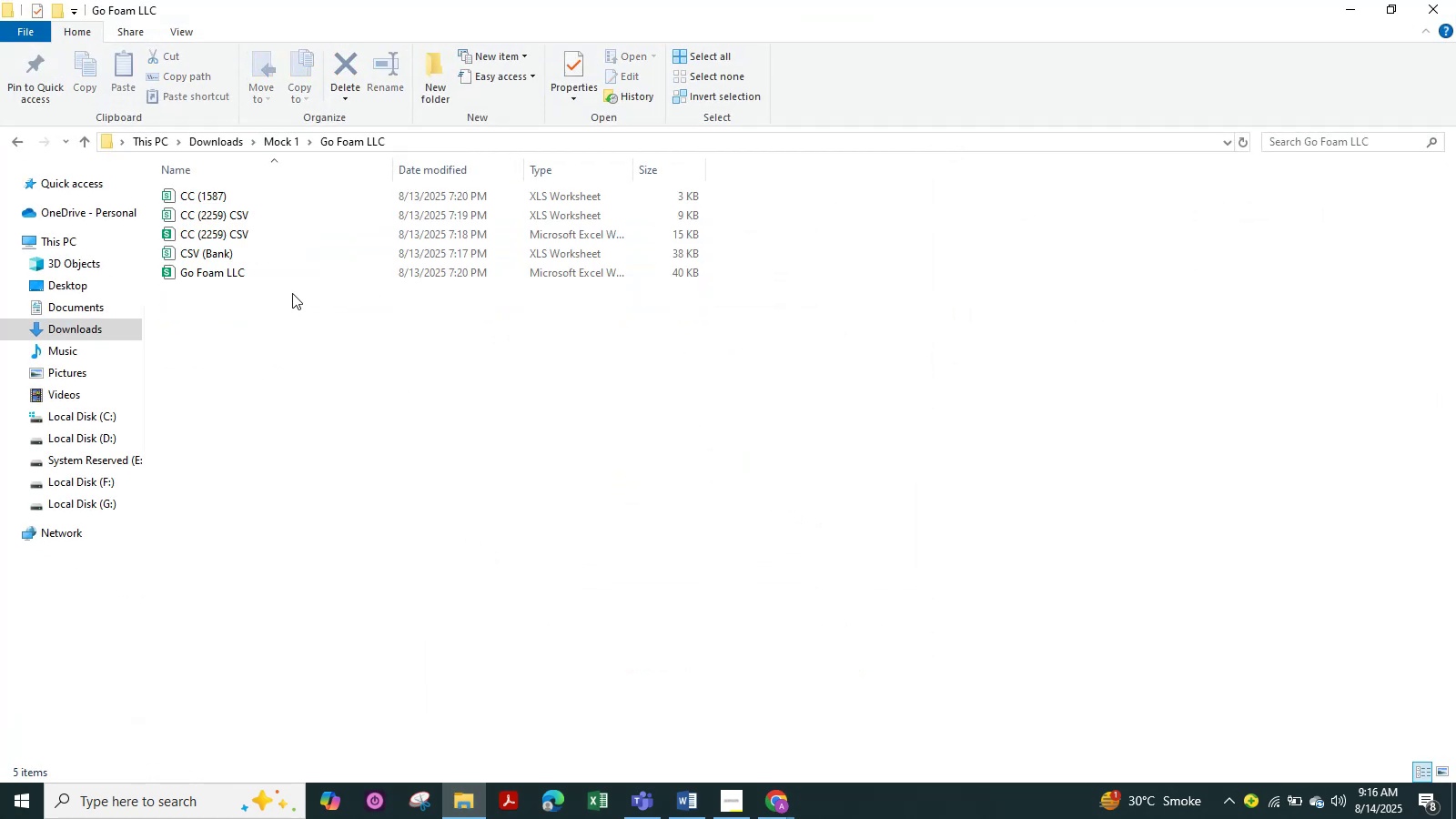 
double_click([336, 268])
 